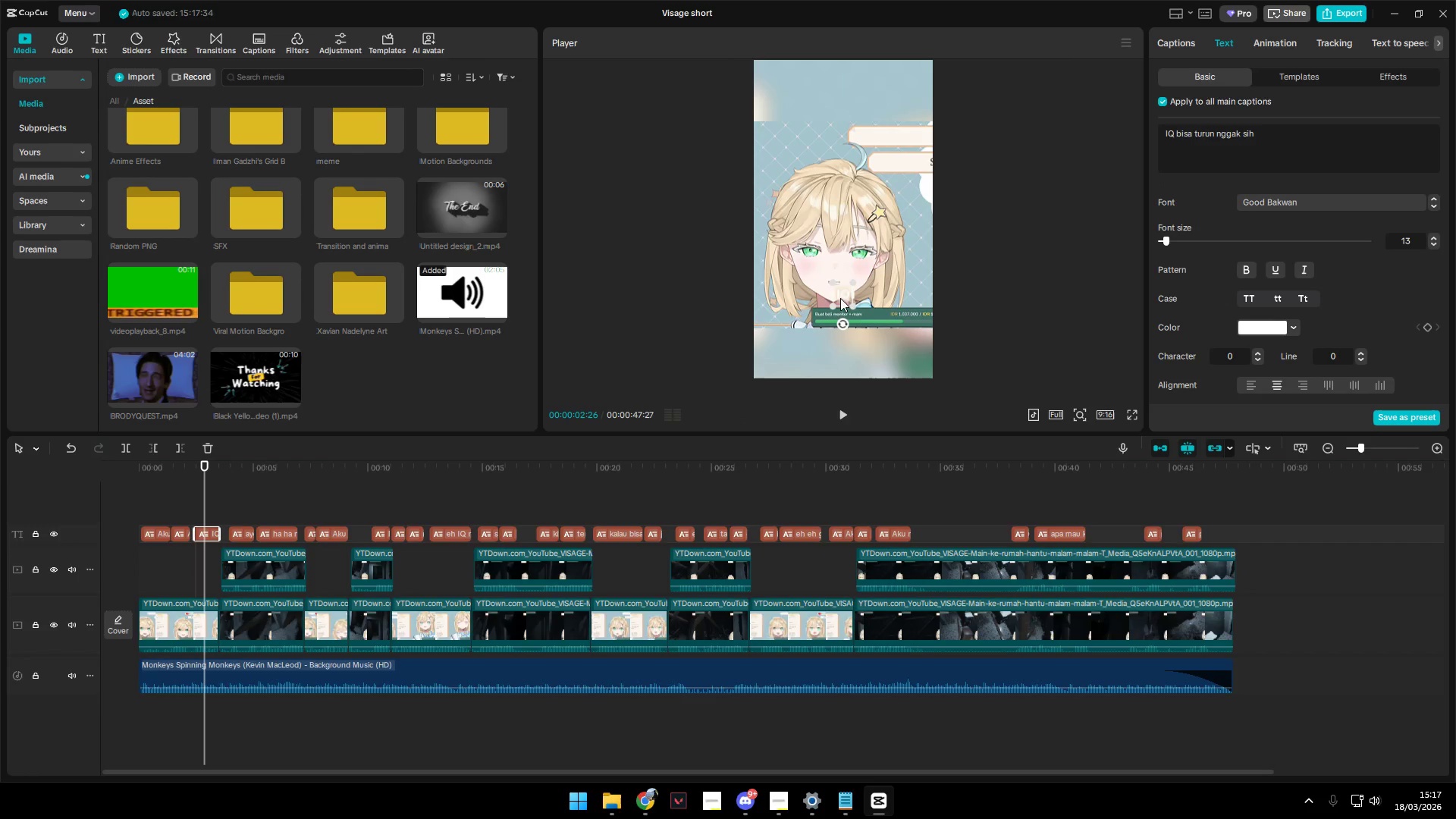 
key(Space)
 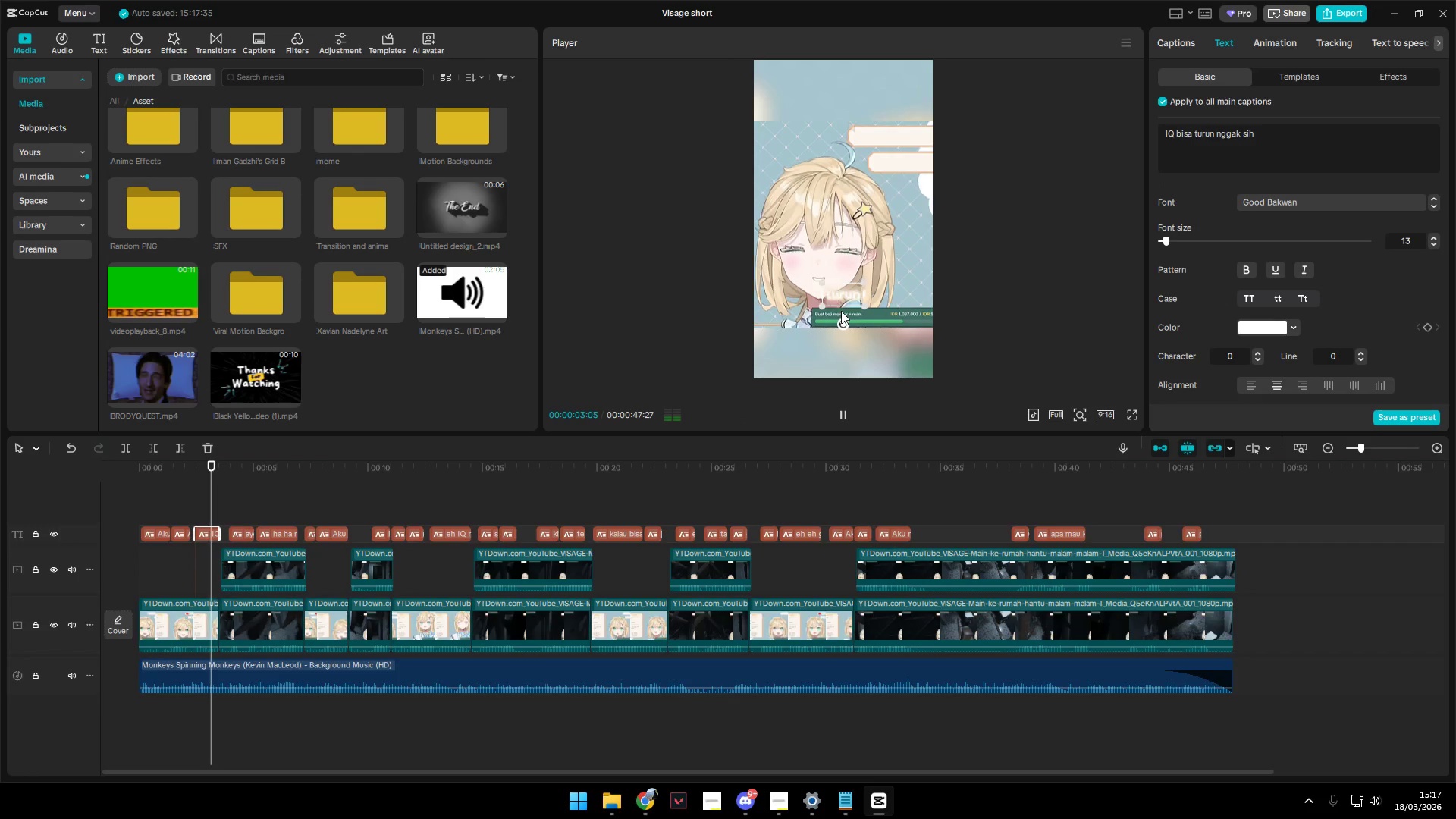 
key(Space)
 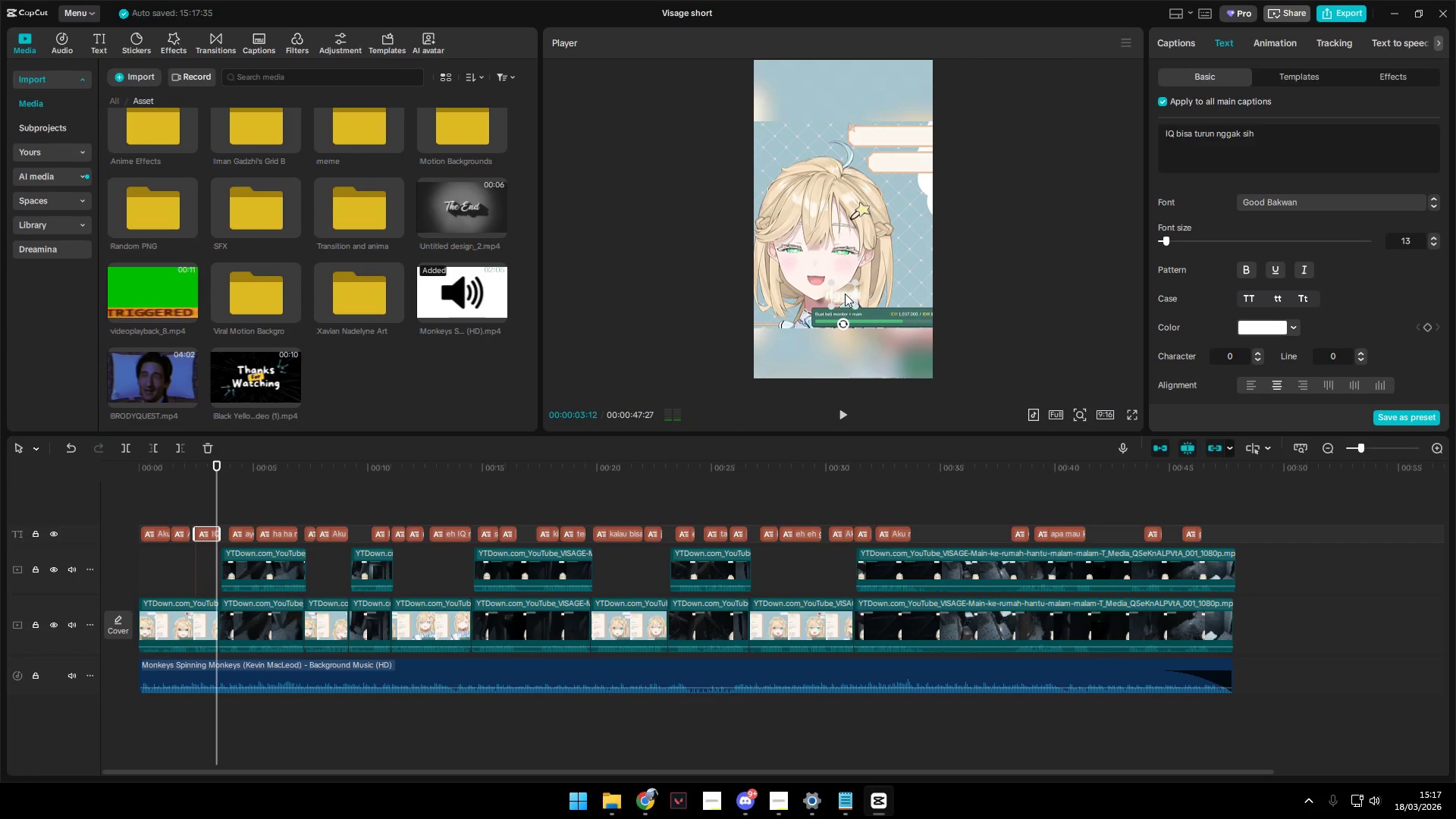 
left_click_drag(start_coordinate=[844, 293], to_coordinate=[840, 311])
 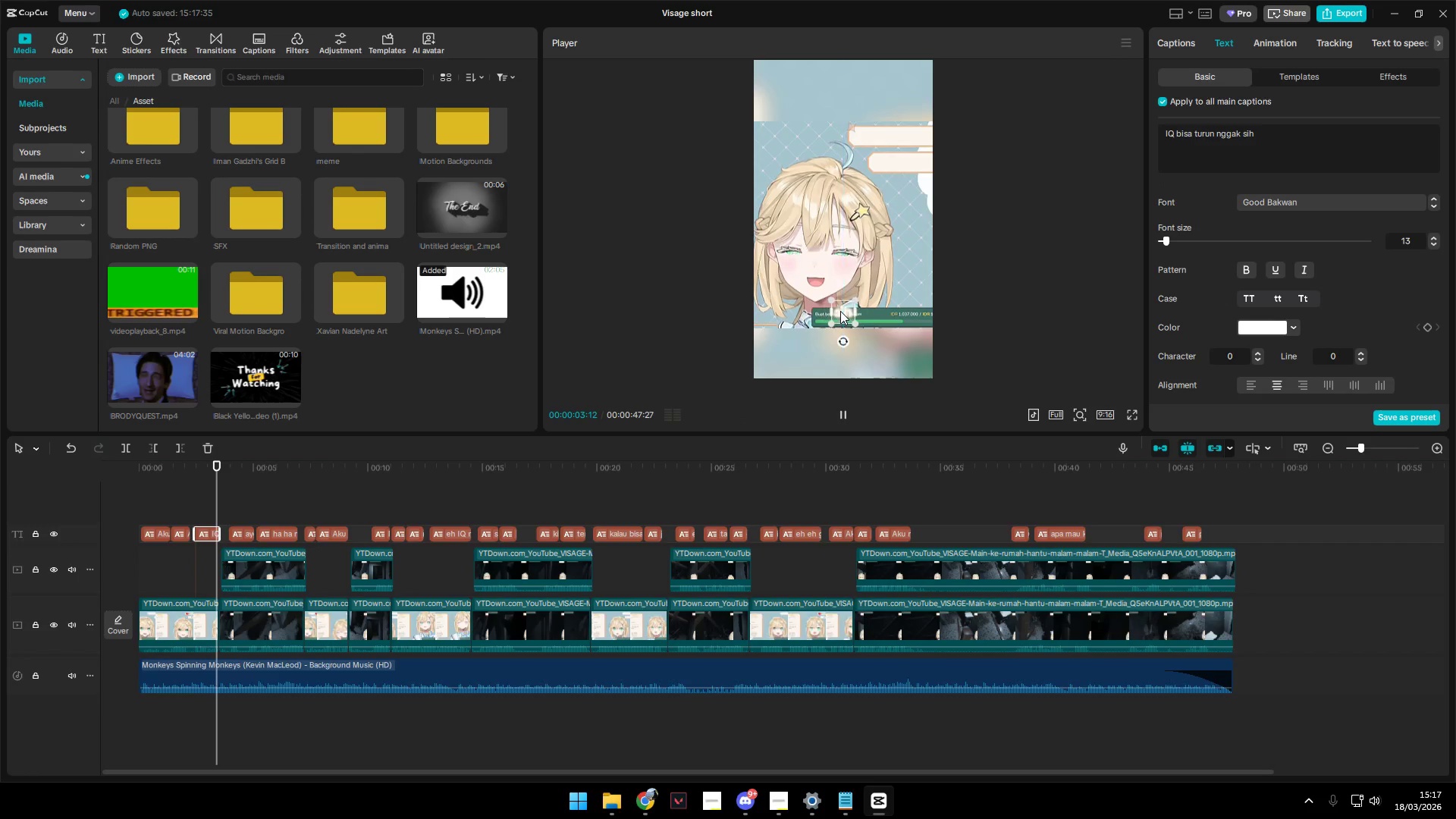 
key(Space)
 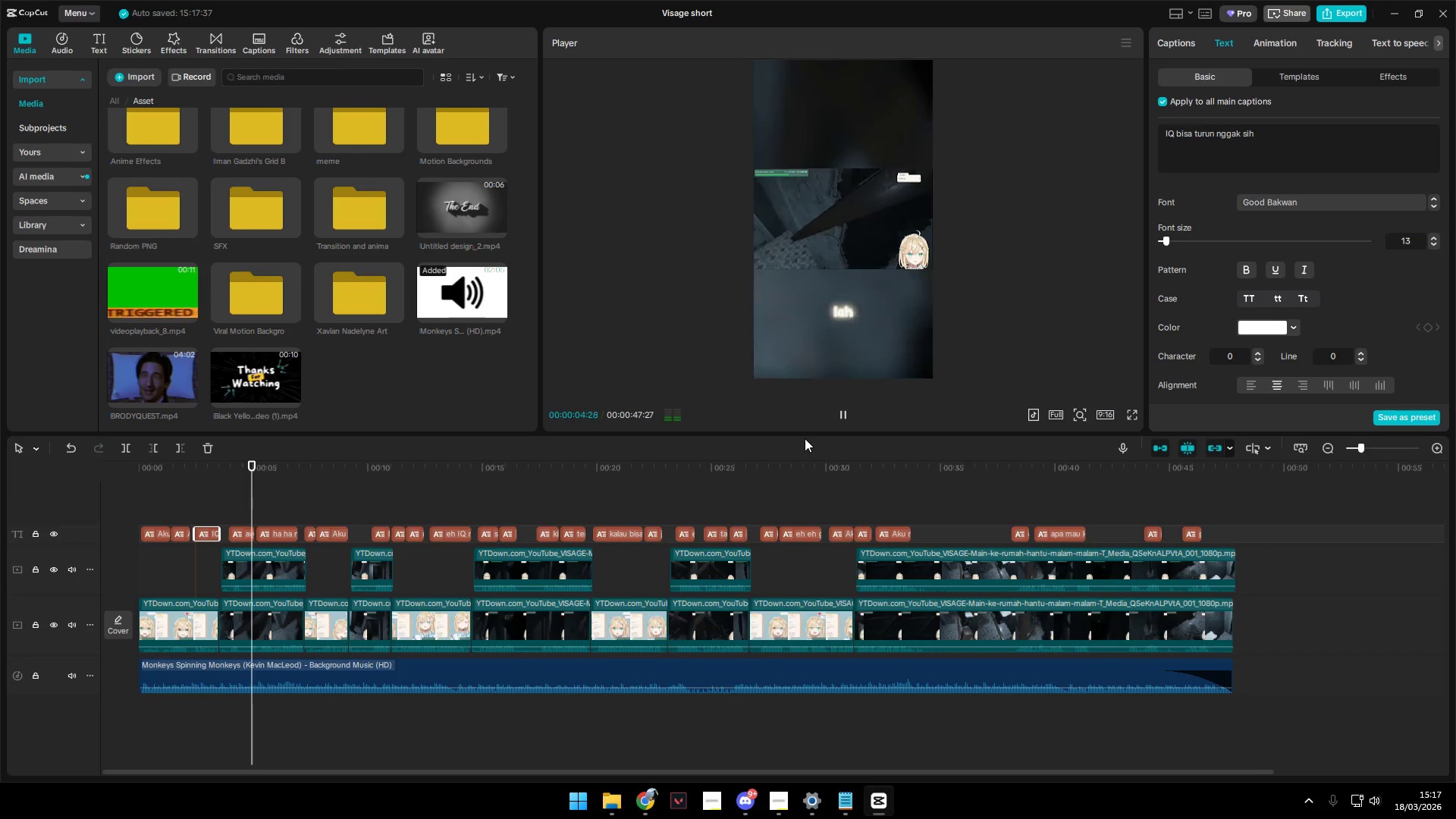 
key(Space)
 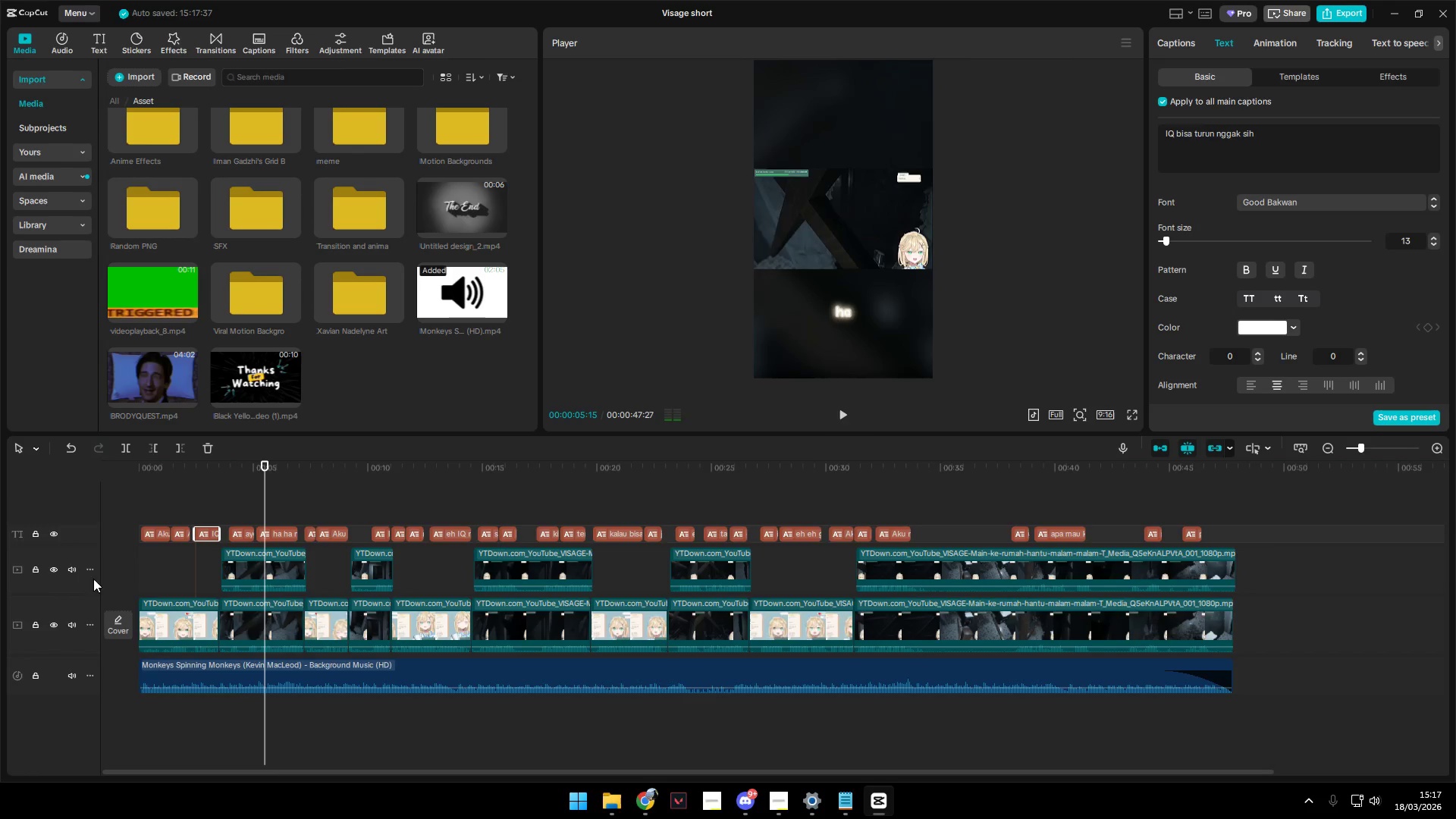 
key(Space)
 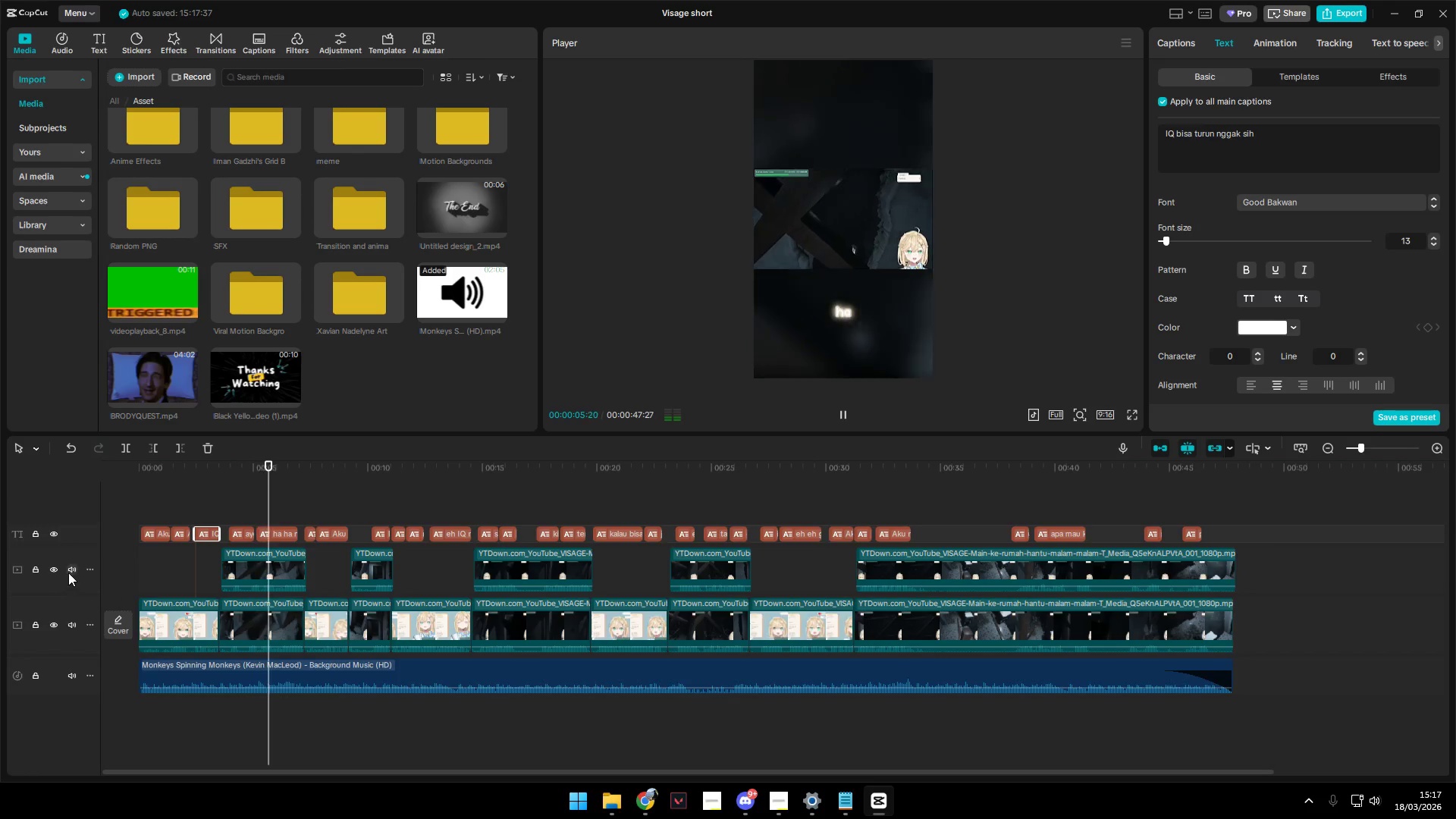 
left_click([68, 573])
 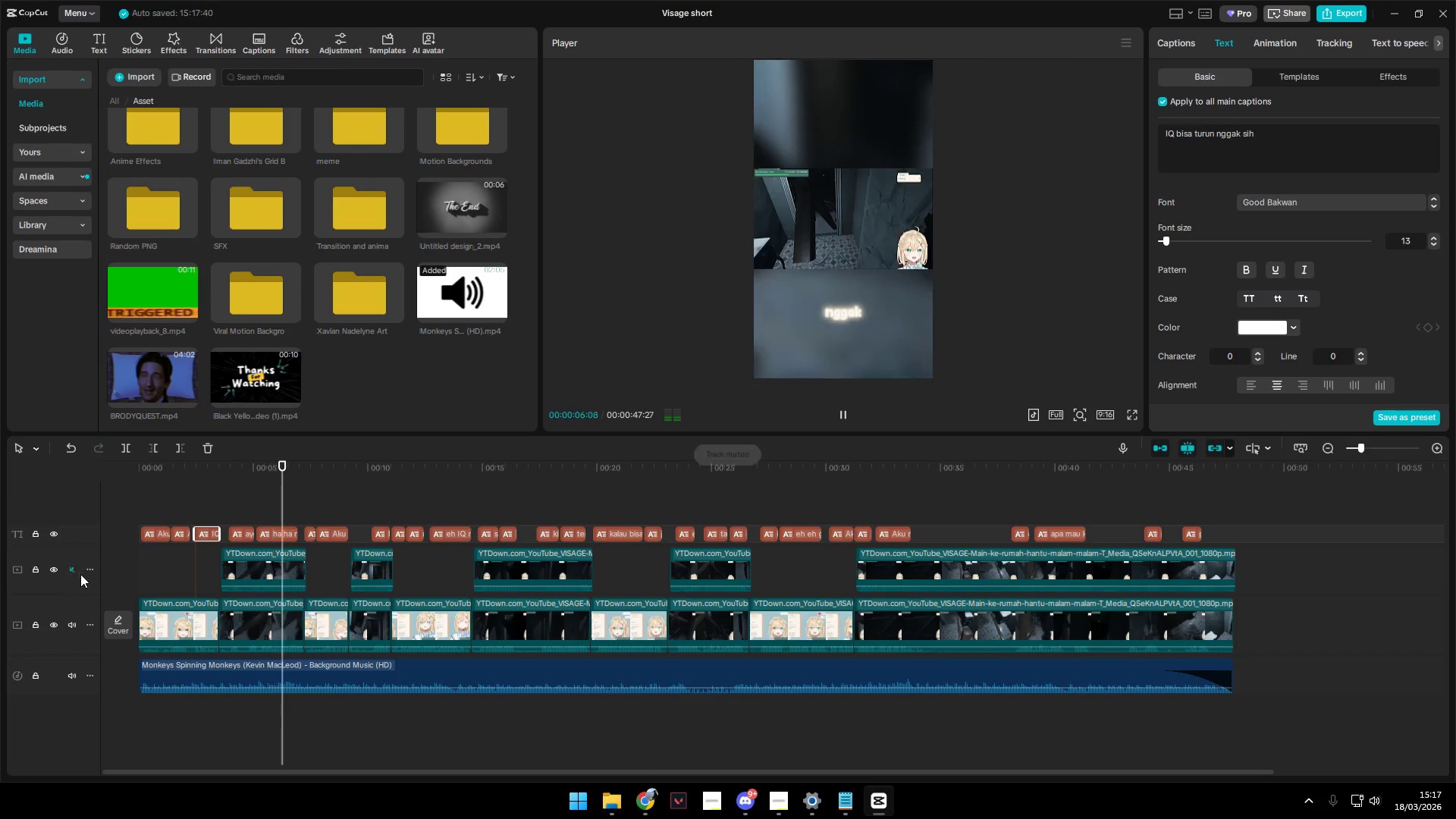 
key(Space)
 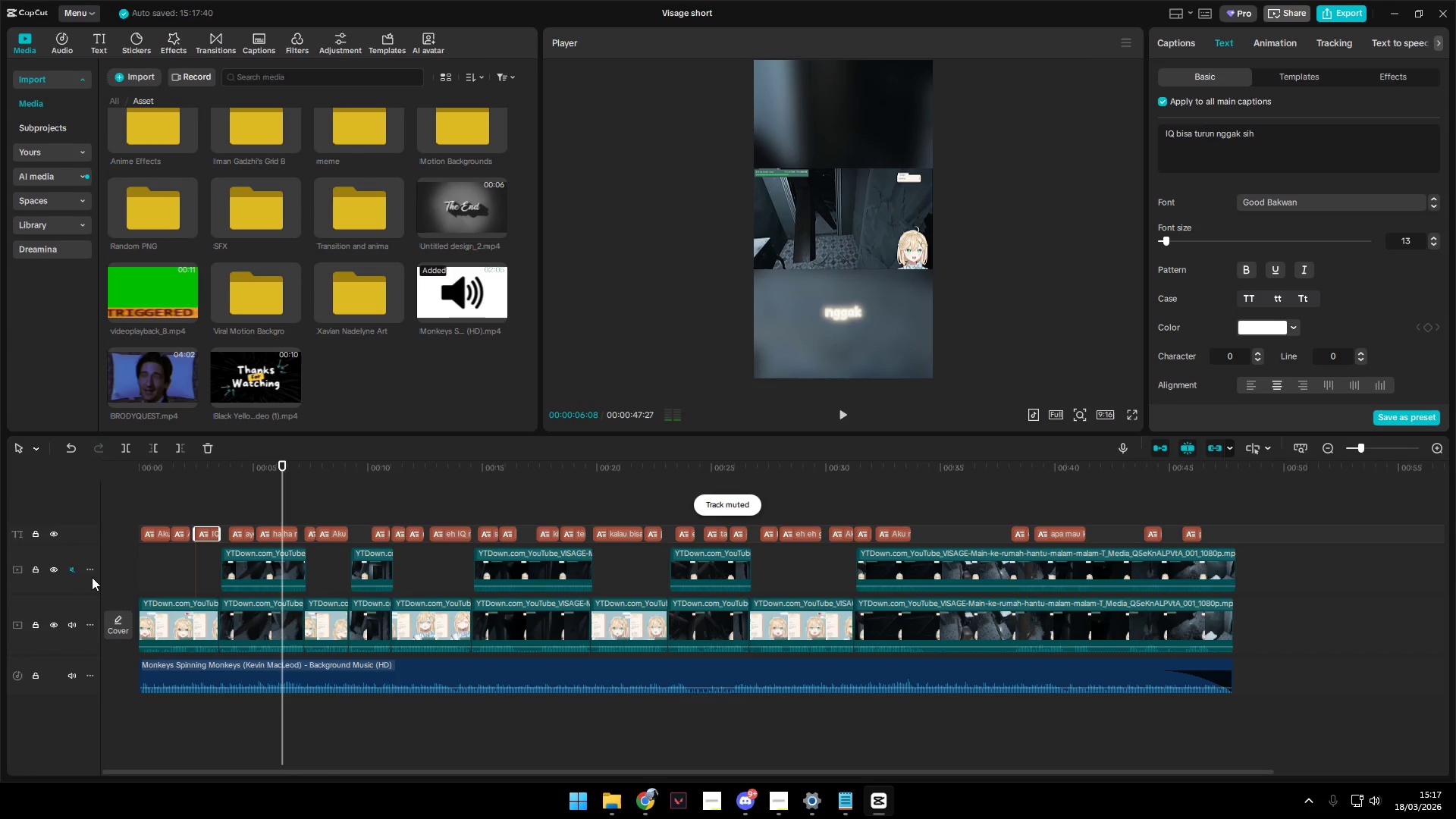 
key(Space)
 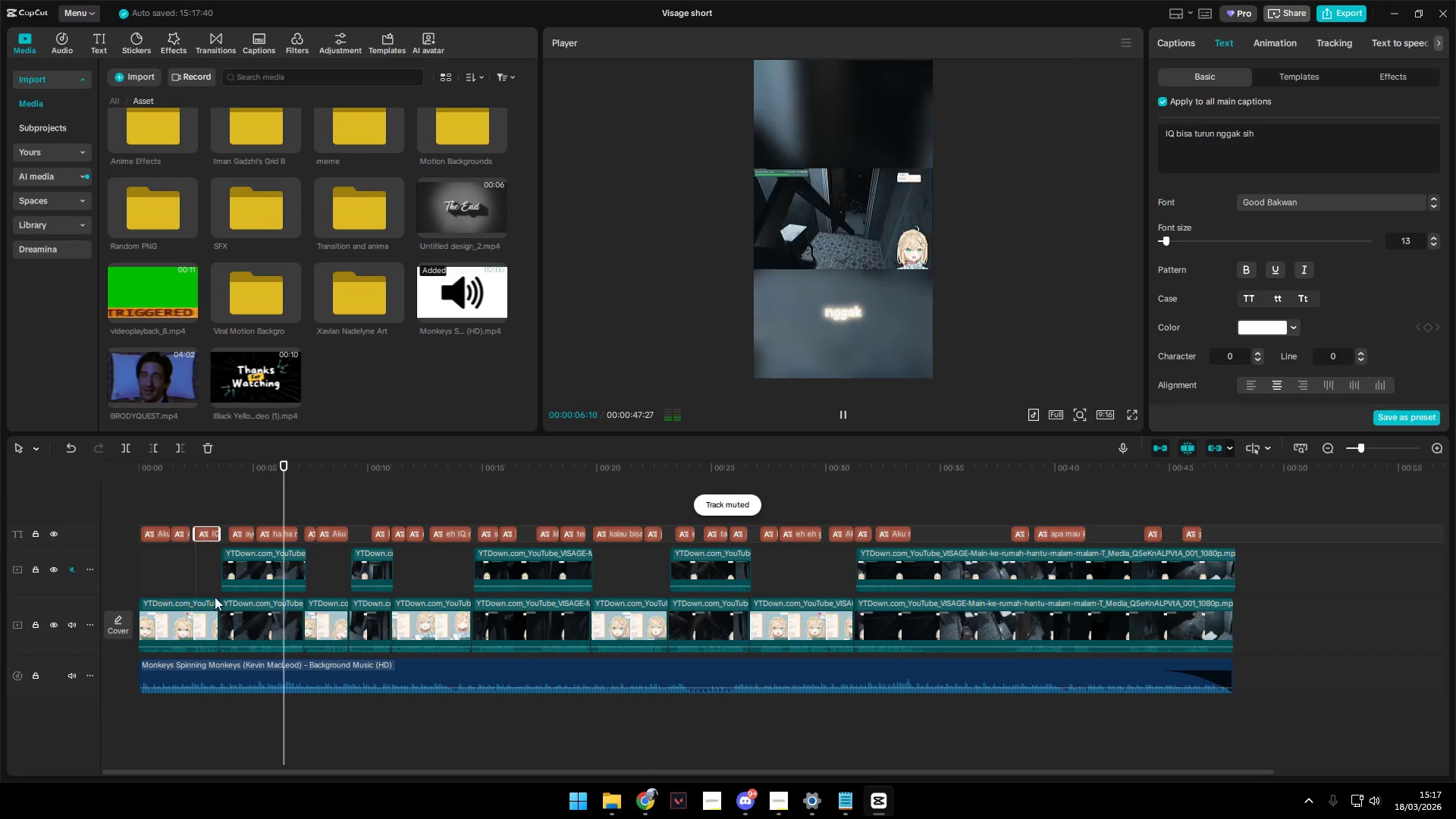 
key(Space)
 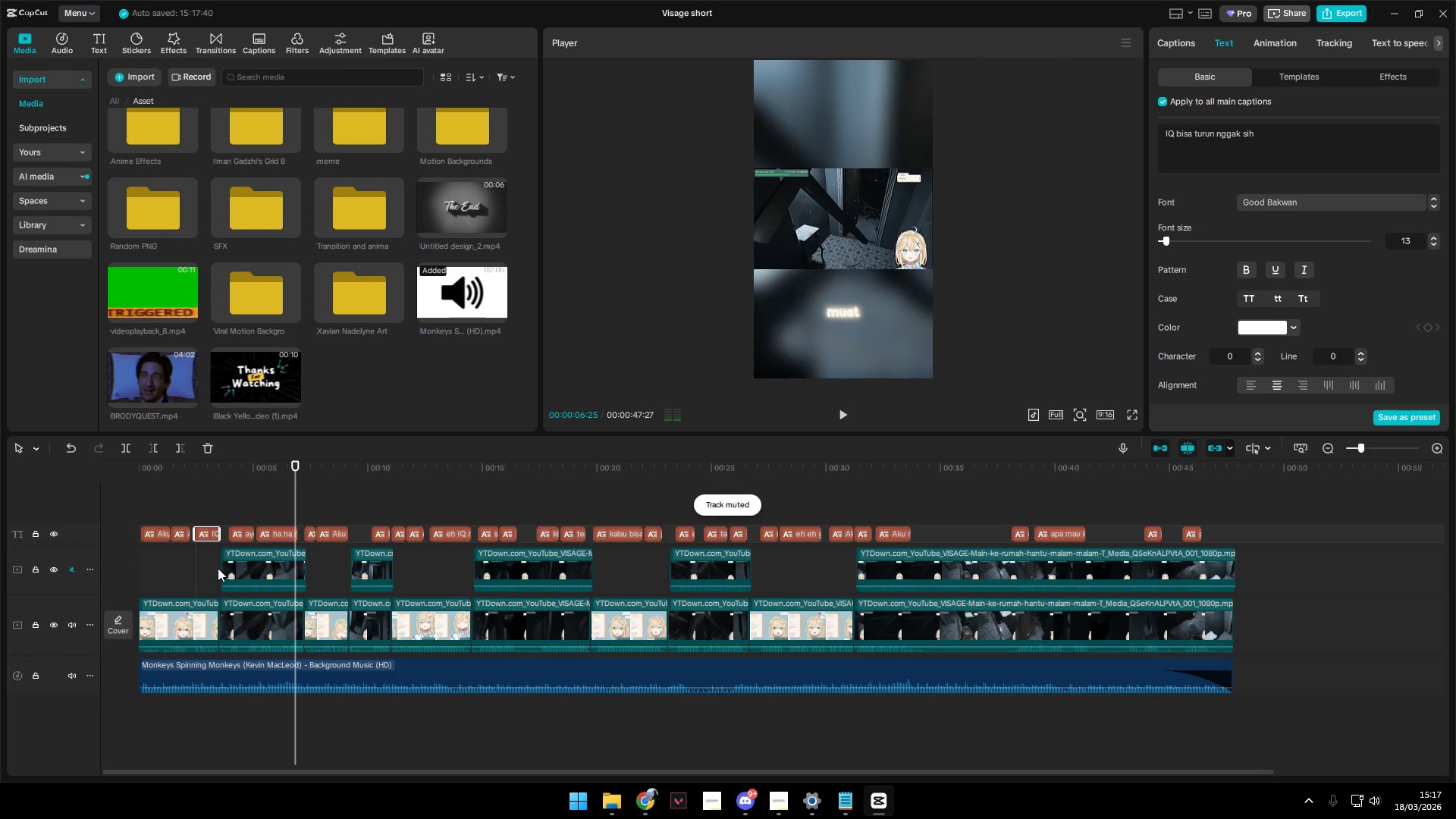 
left_click([217, 567])
 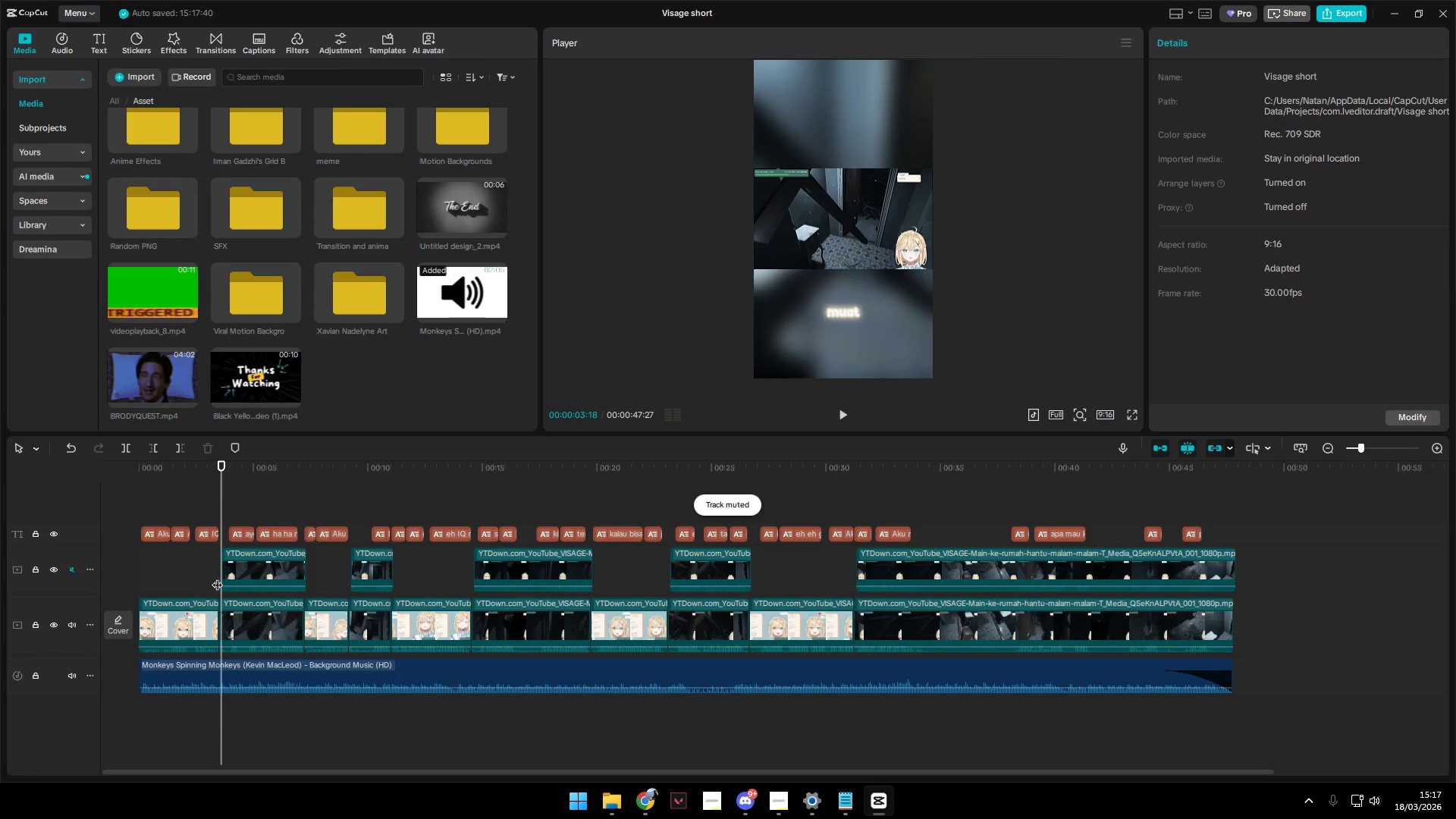 
hold_key(key=ControlLeft, duration=0.7)
 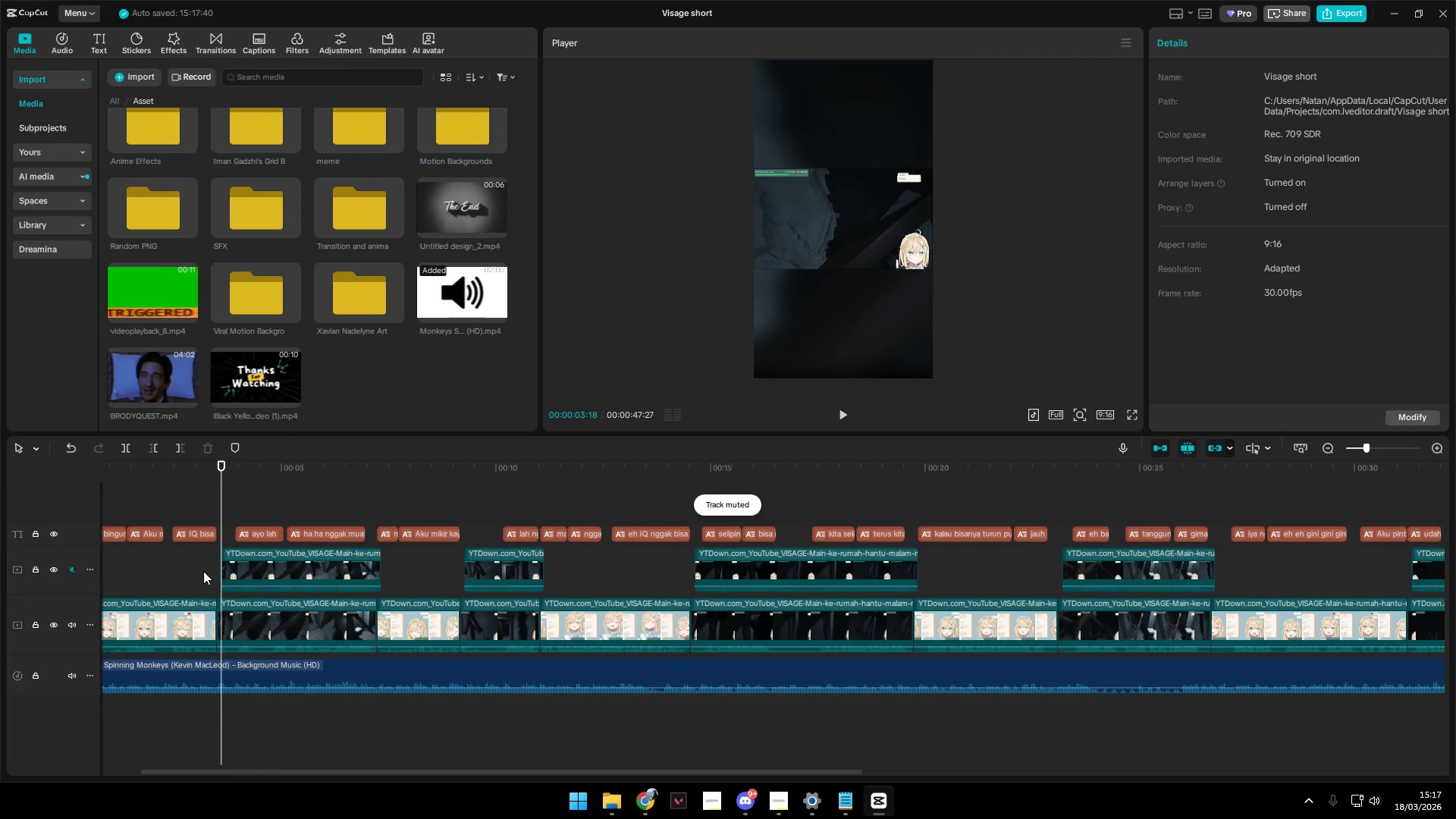 
hold_key(key=ControlLeft, duration=1.09)
 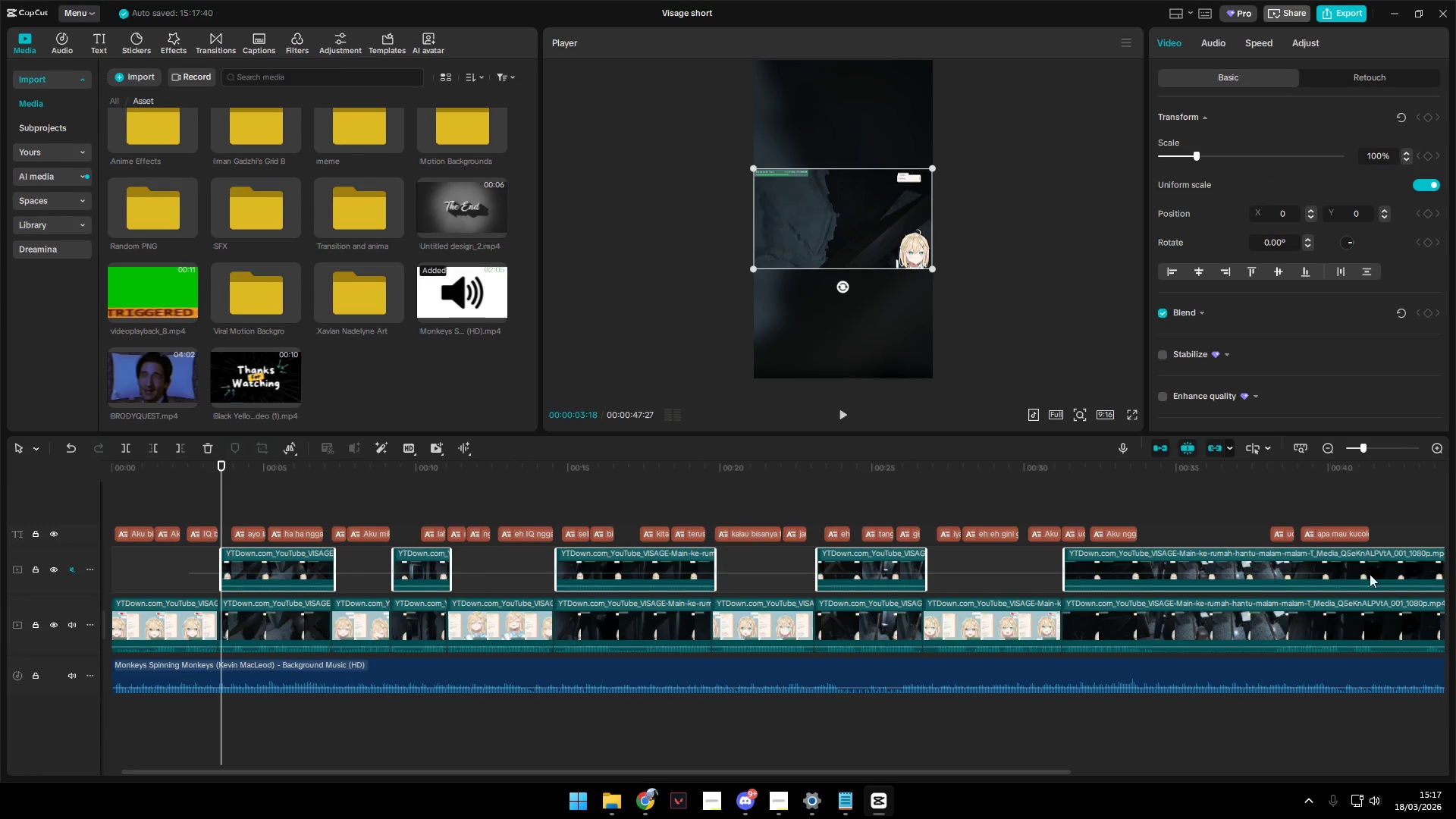 
scroll: coordinate [243, 582], scroll_direction: up, amount: 8.0
 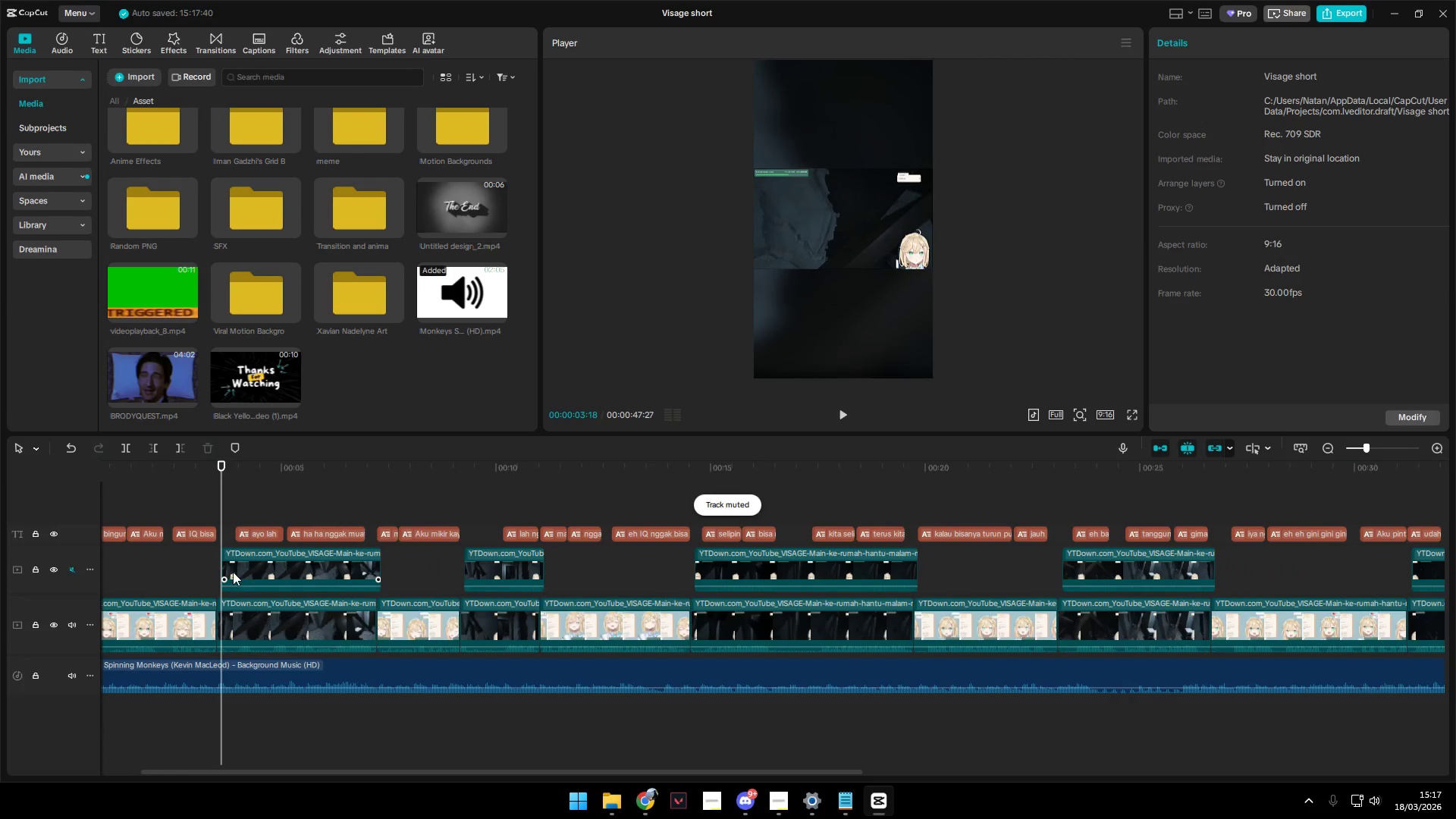 
left_click_drag(start_coordinate=[189, 573], to_coordinate=[1455, 573])
 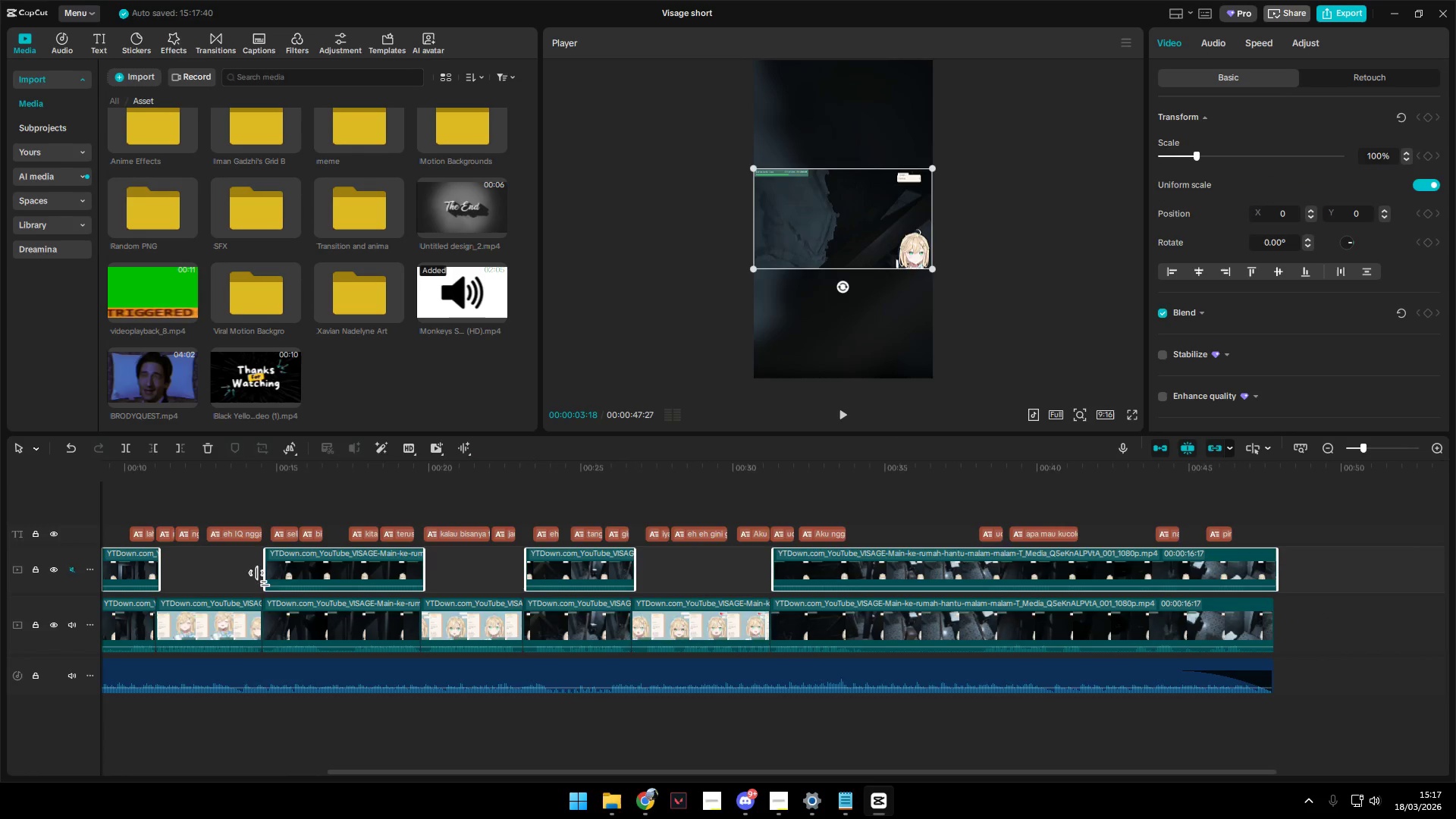 
scroll: coordinate [200, 571], scroll_direction: down, amount: 5.0
 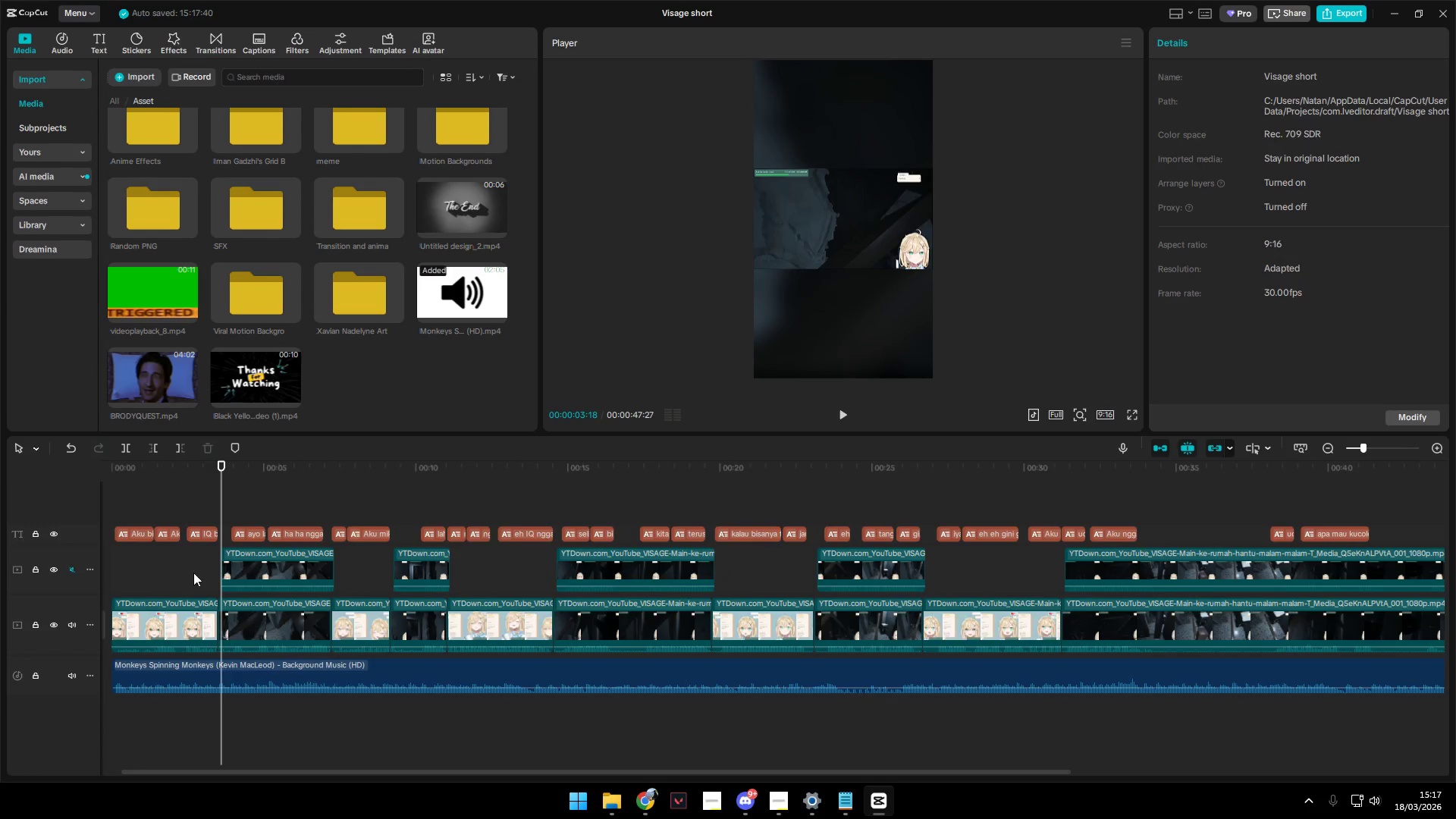 
left_click_drag(start_coordinate=[309, 572], to_coordinate=[301, 577])
 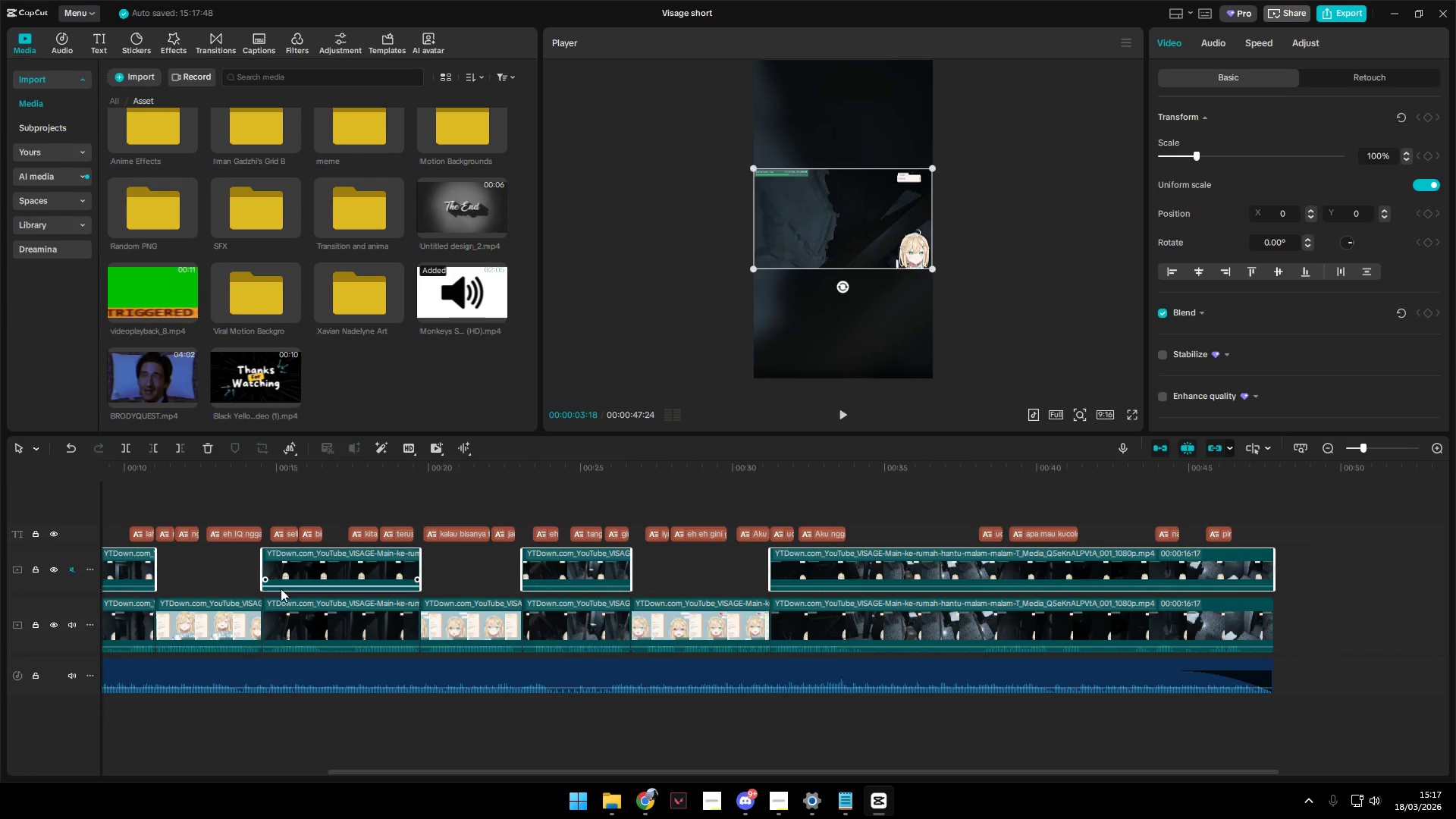 
hold_key(key=ControlLeft, duration=1.52)
 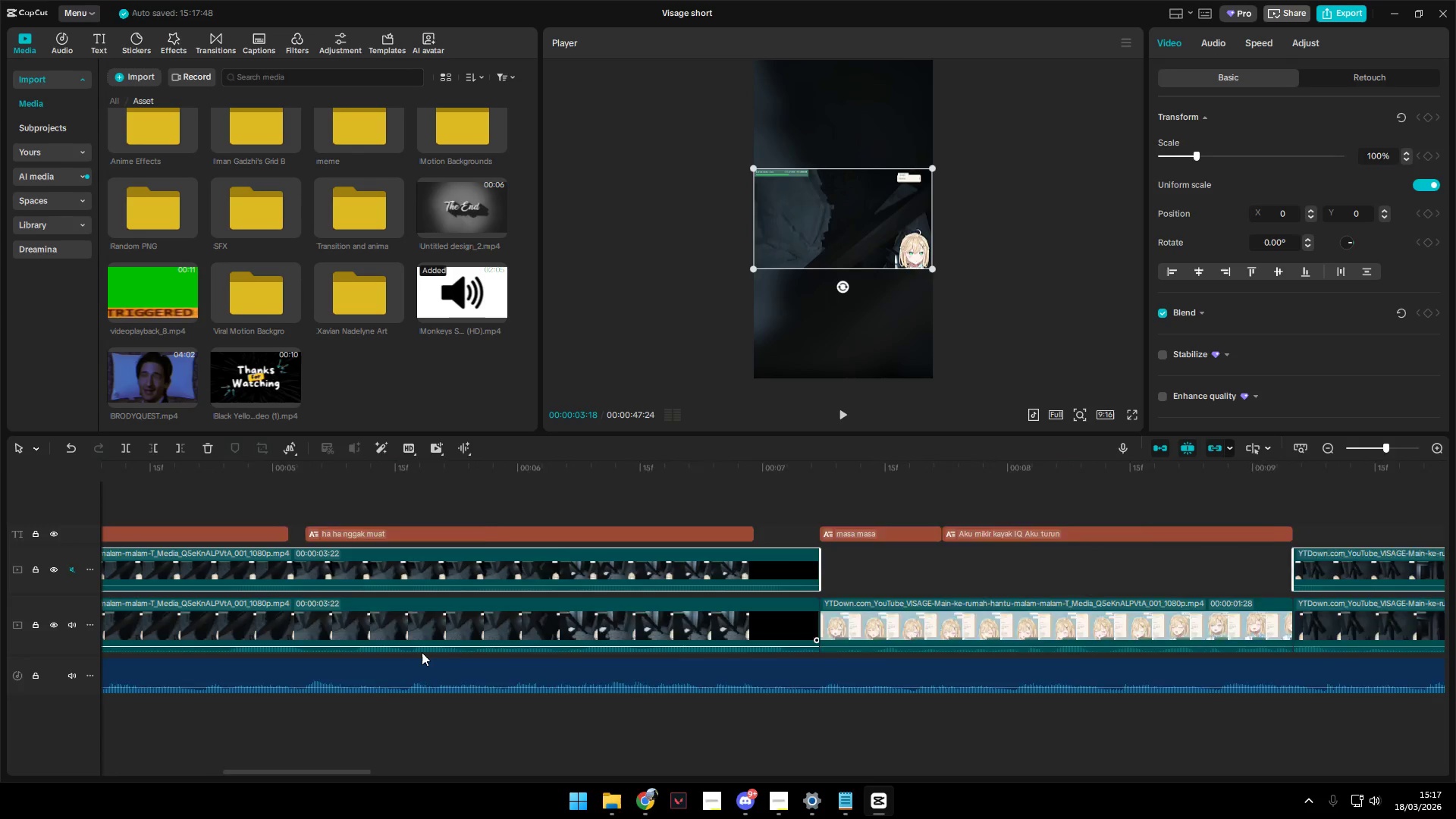 
hold_key(key=ControlLeft, duration=1.28)
 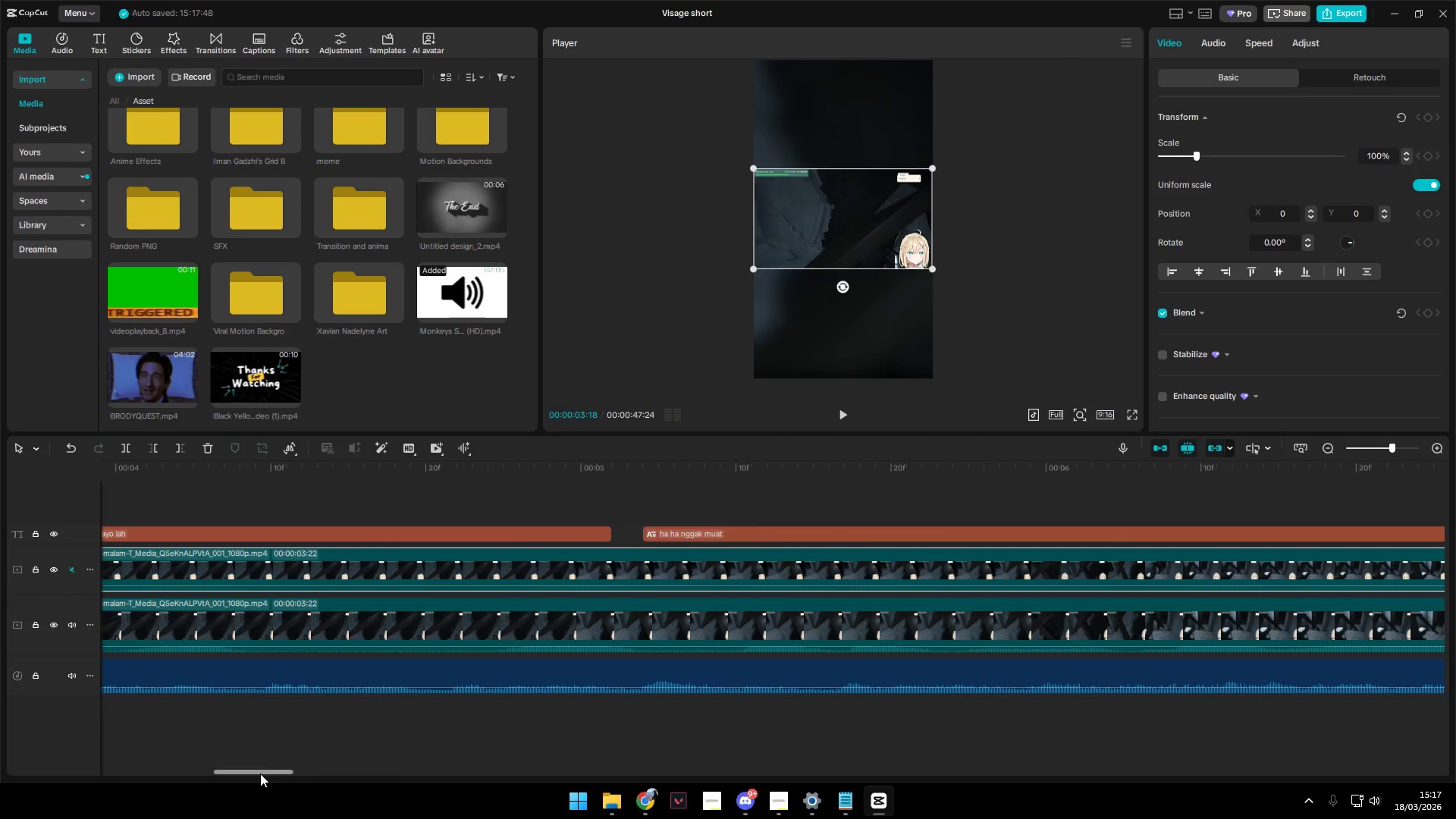 
scroll: coordinate [422, 652], scroll_direction: up, amount: 43.0
 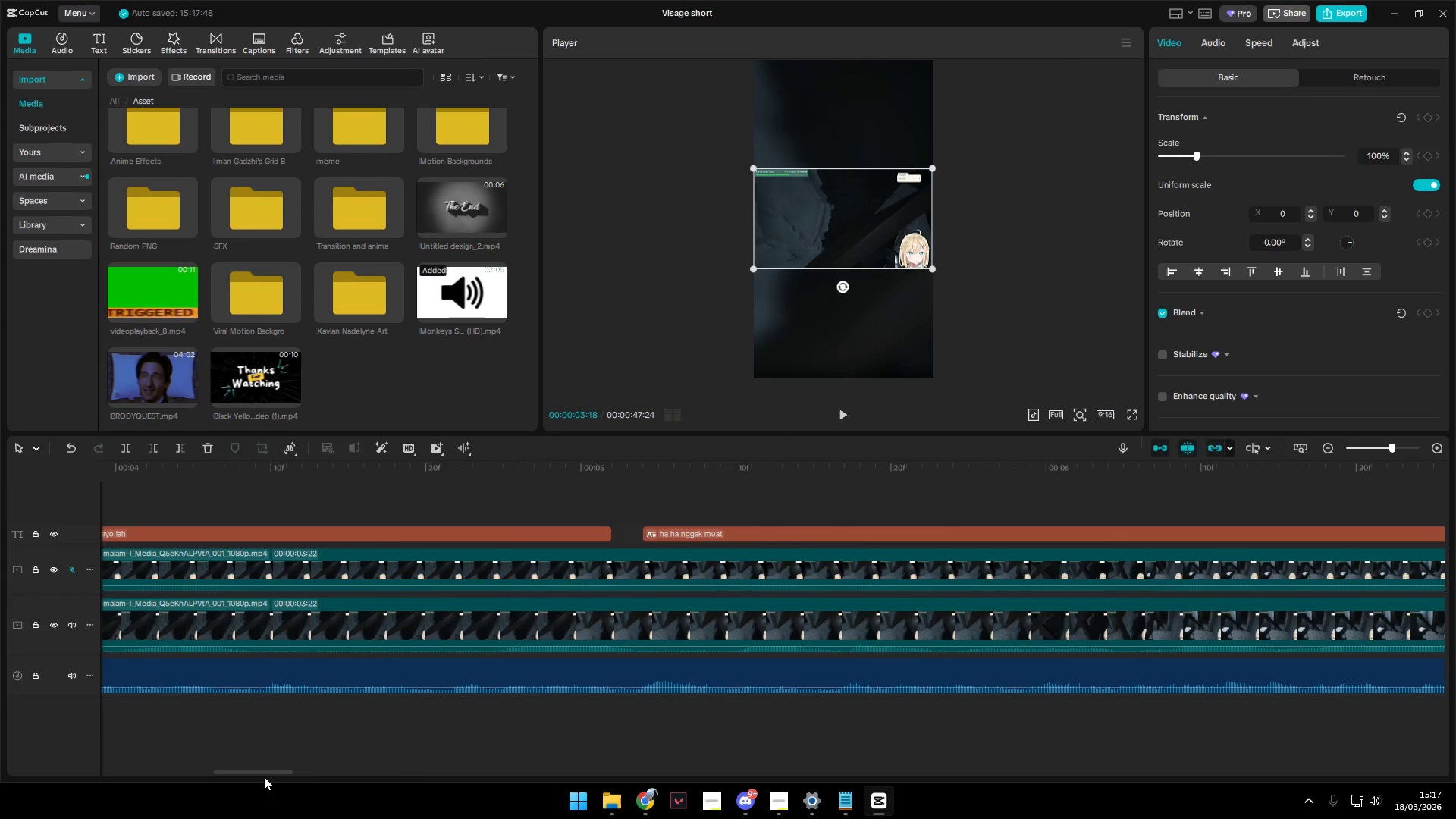 
left_click_drag(start_coordinate=[256, 770], to_coordinate=[225, 768])
 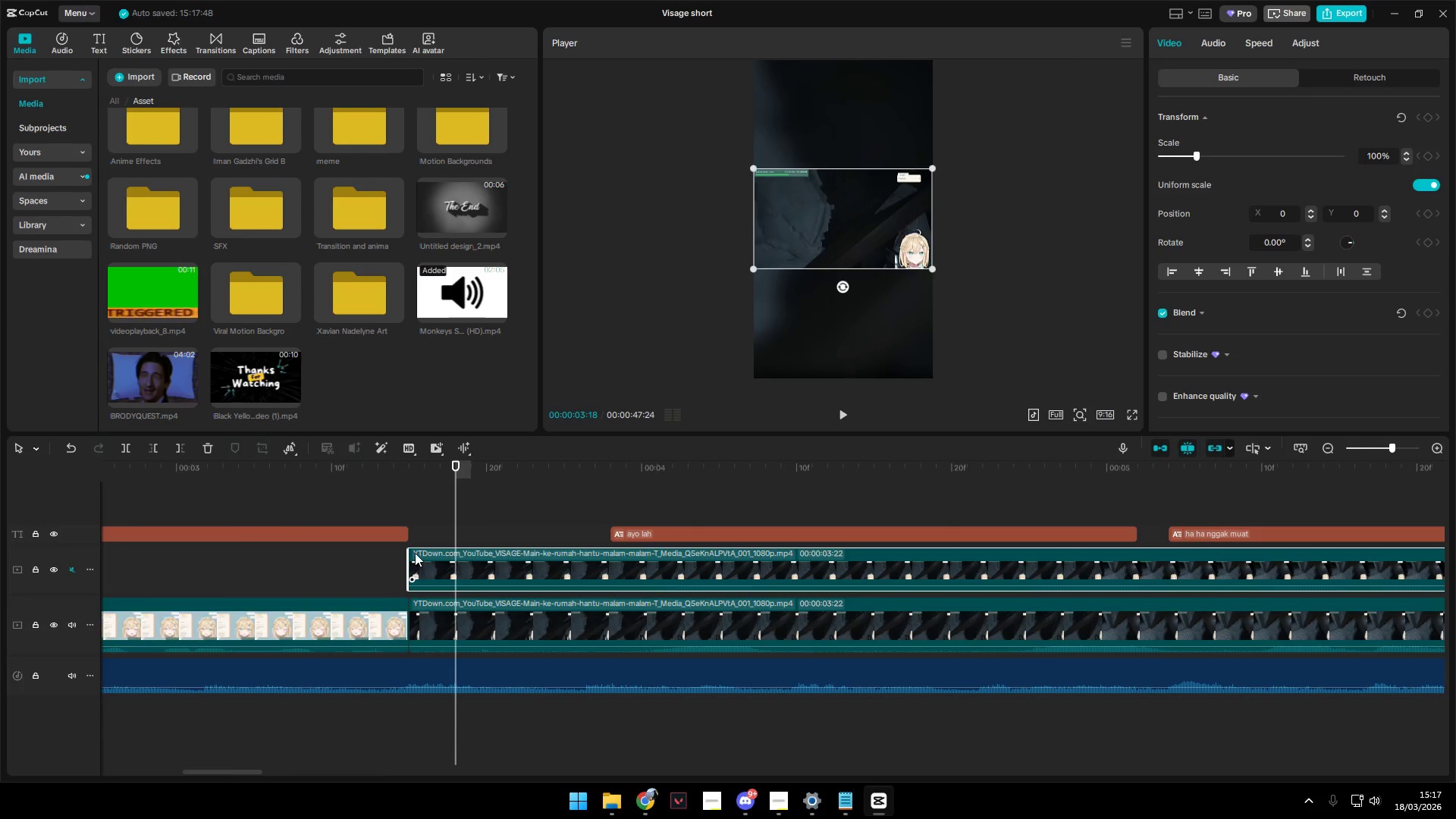 
left_click([412, 510])
 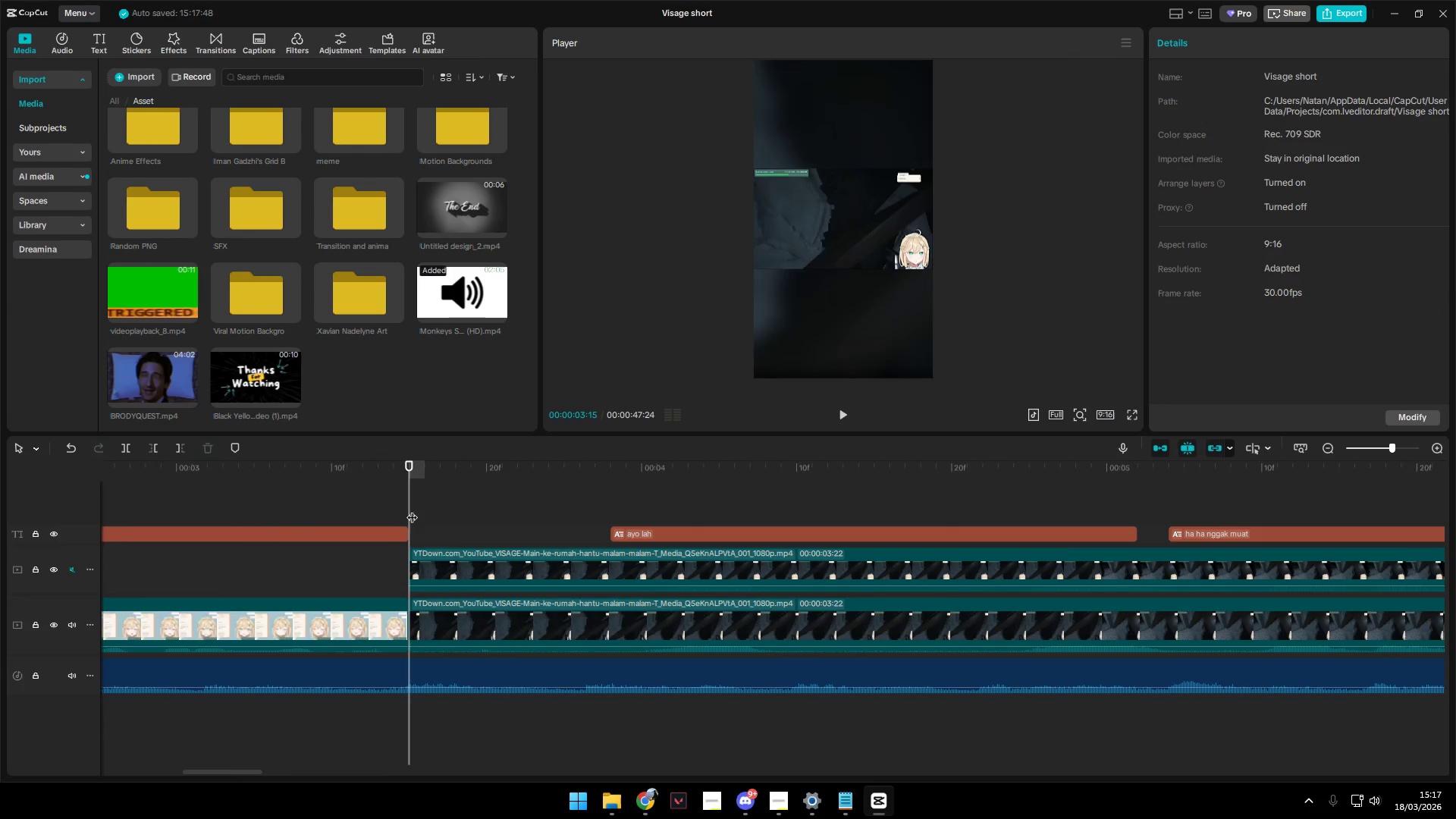 
left_click_drag(start_coordinate=[412, 510], to_coordinate=[405, 509])
 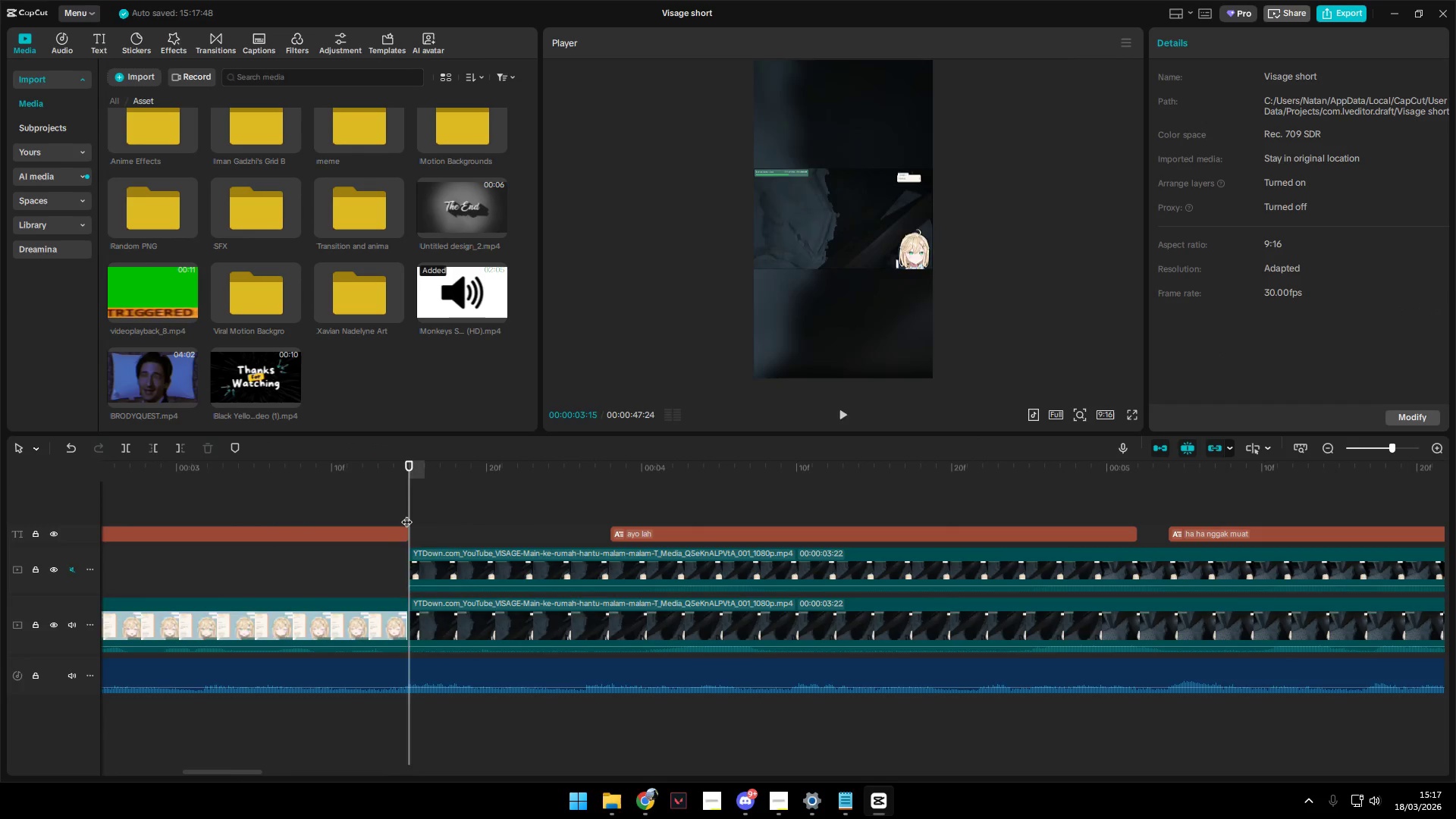 
key(Space)
 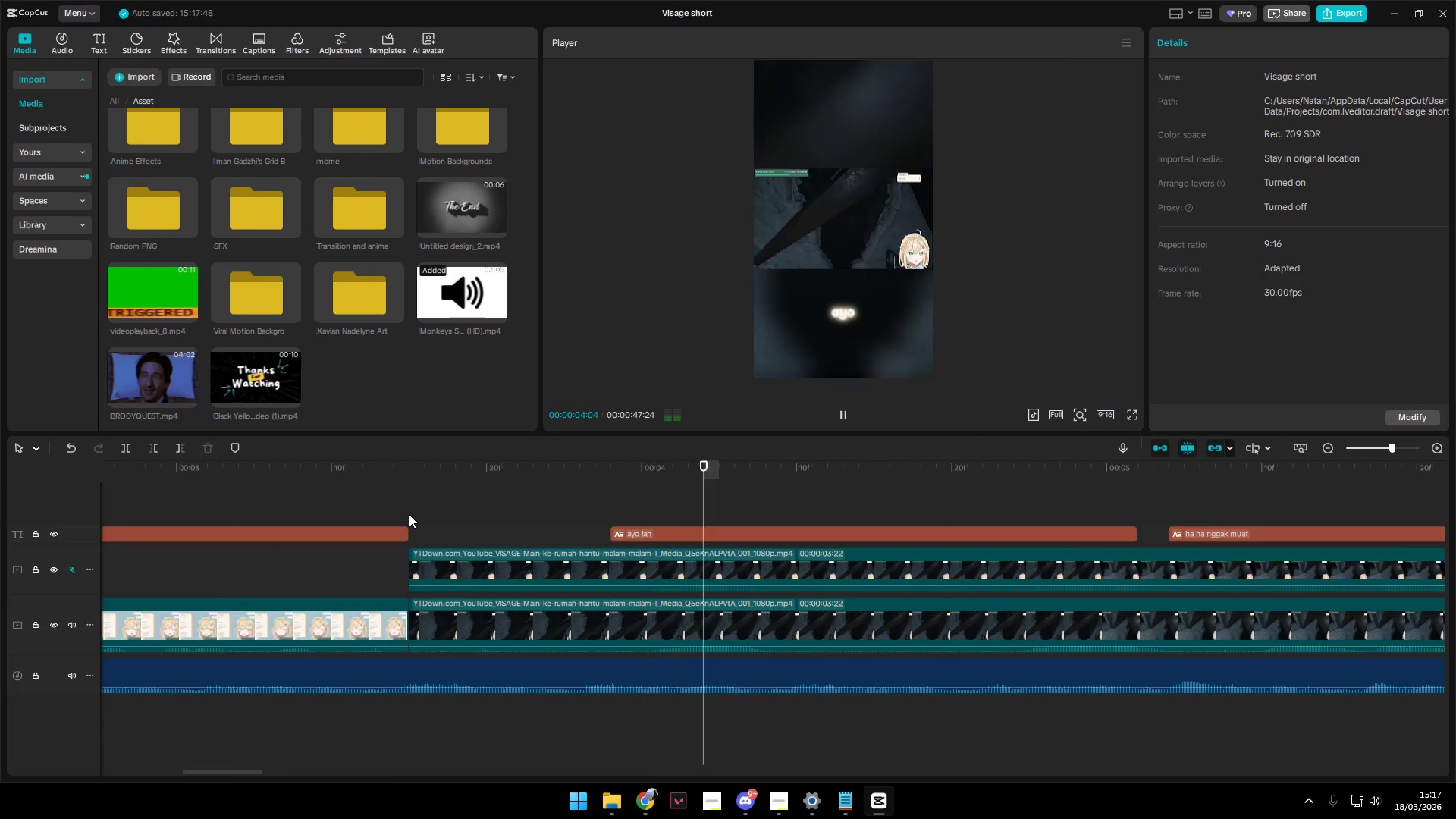 
key(Space)
 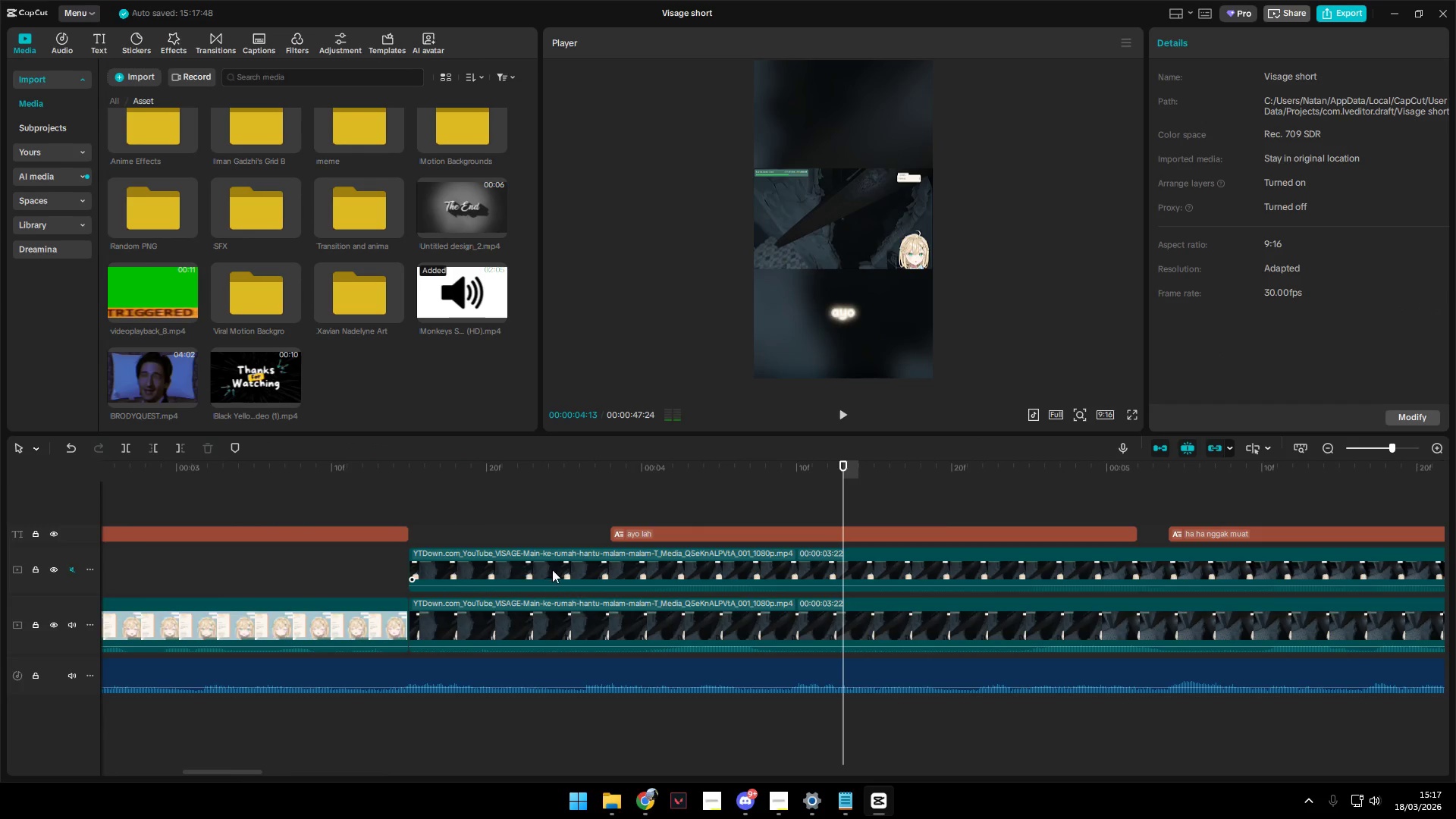 
left_click([549, 566])
 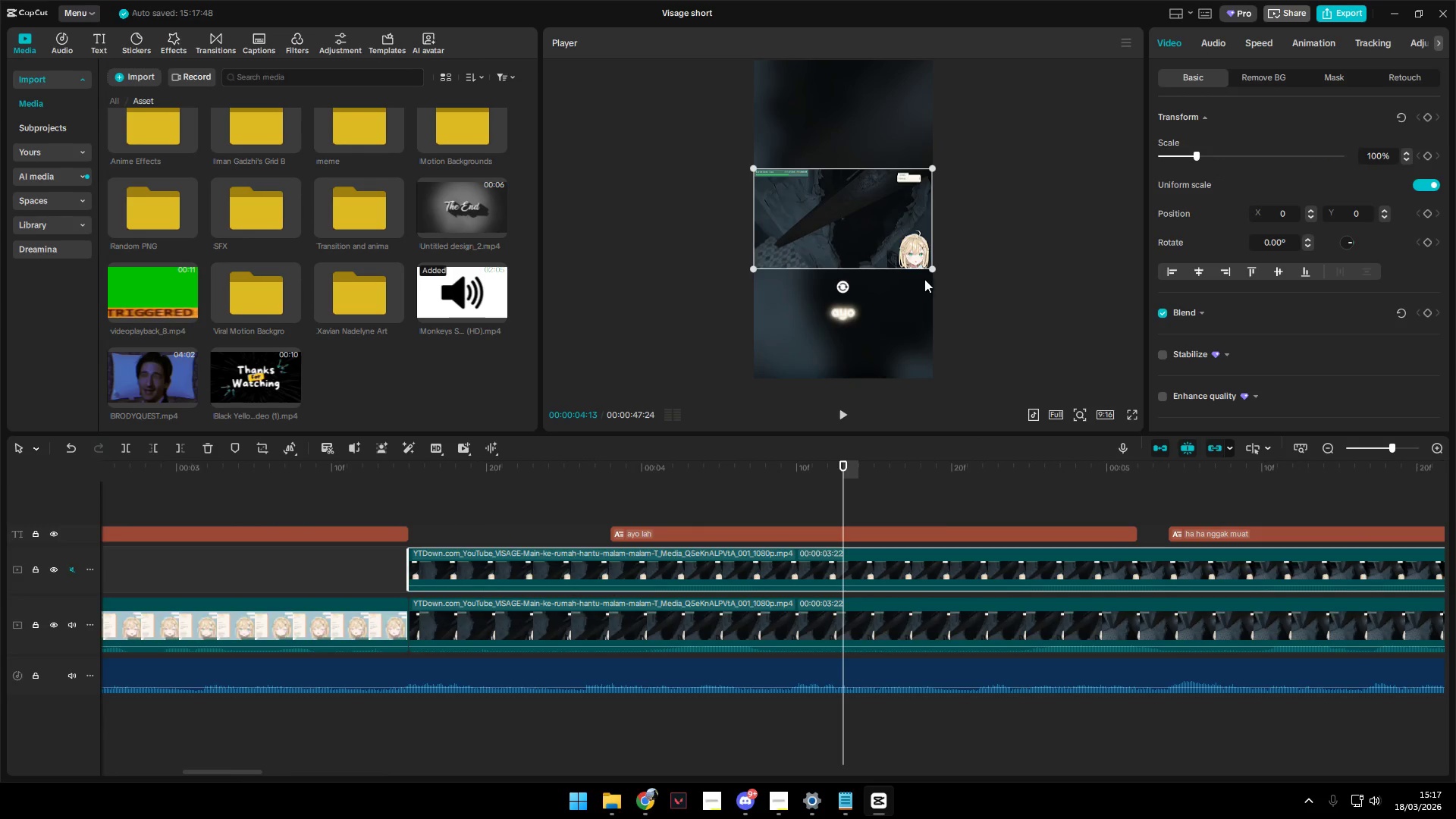 
left_click_drag(start_coordinate=[933, 269], to_coordinate=[1097, 310])
 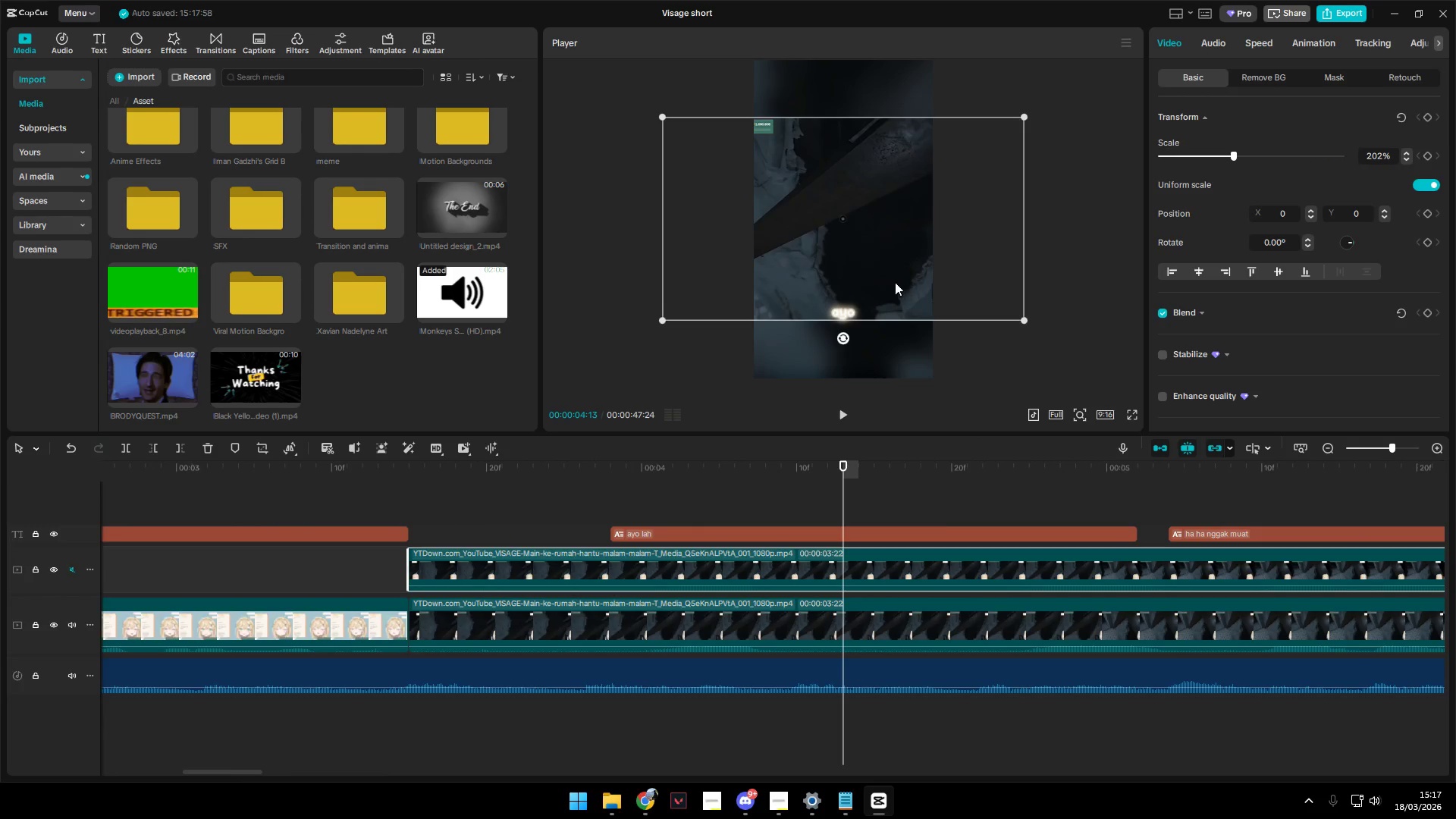 
left_click_drag(start_coordinate=[895, 282], to_coordinate=[899, 227])
 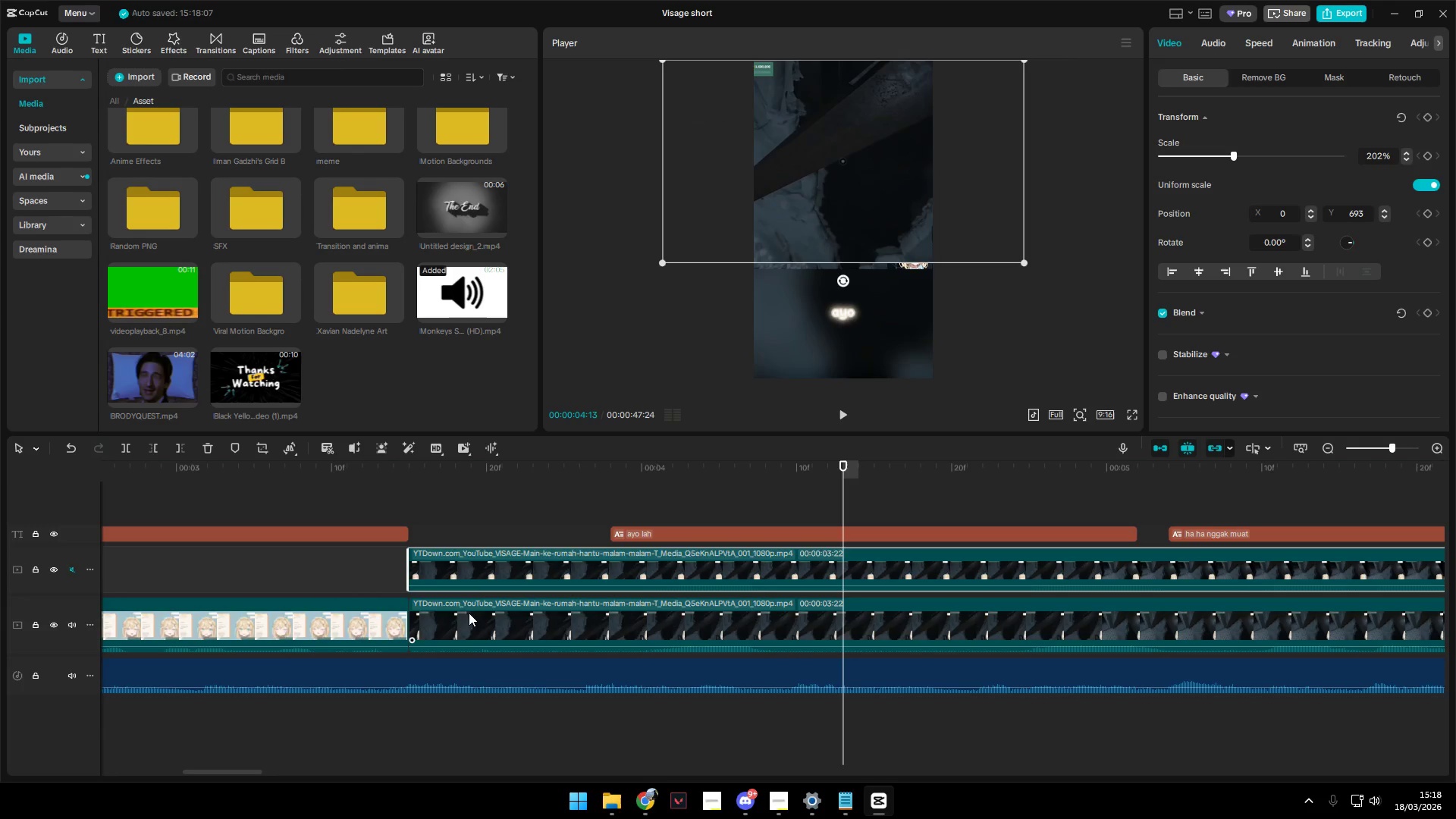 
left_click([437, 618])
 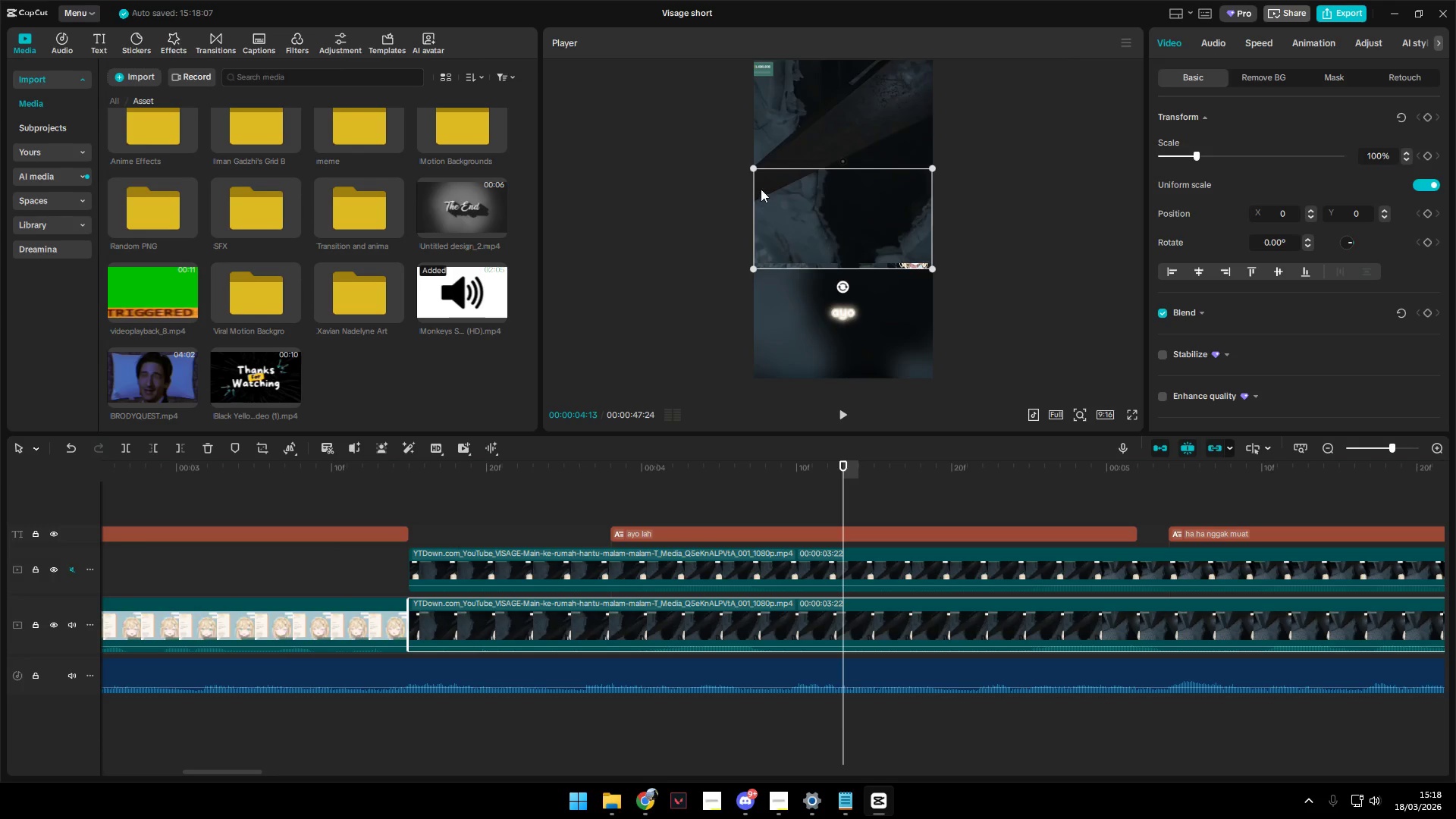 
left_click_drag(start_coordinate=[754, 168], to_coordinate=[579, 155])
 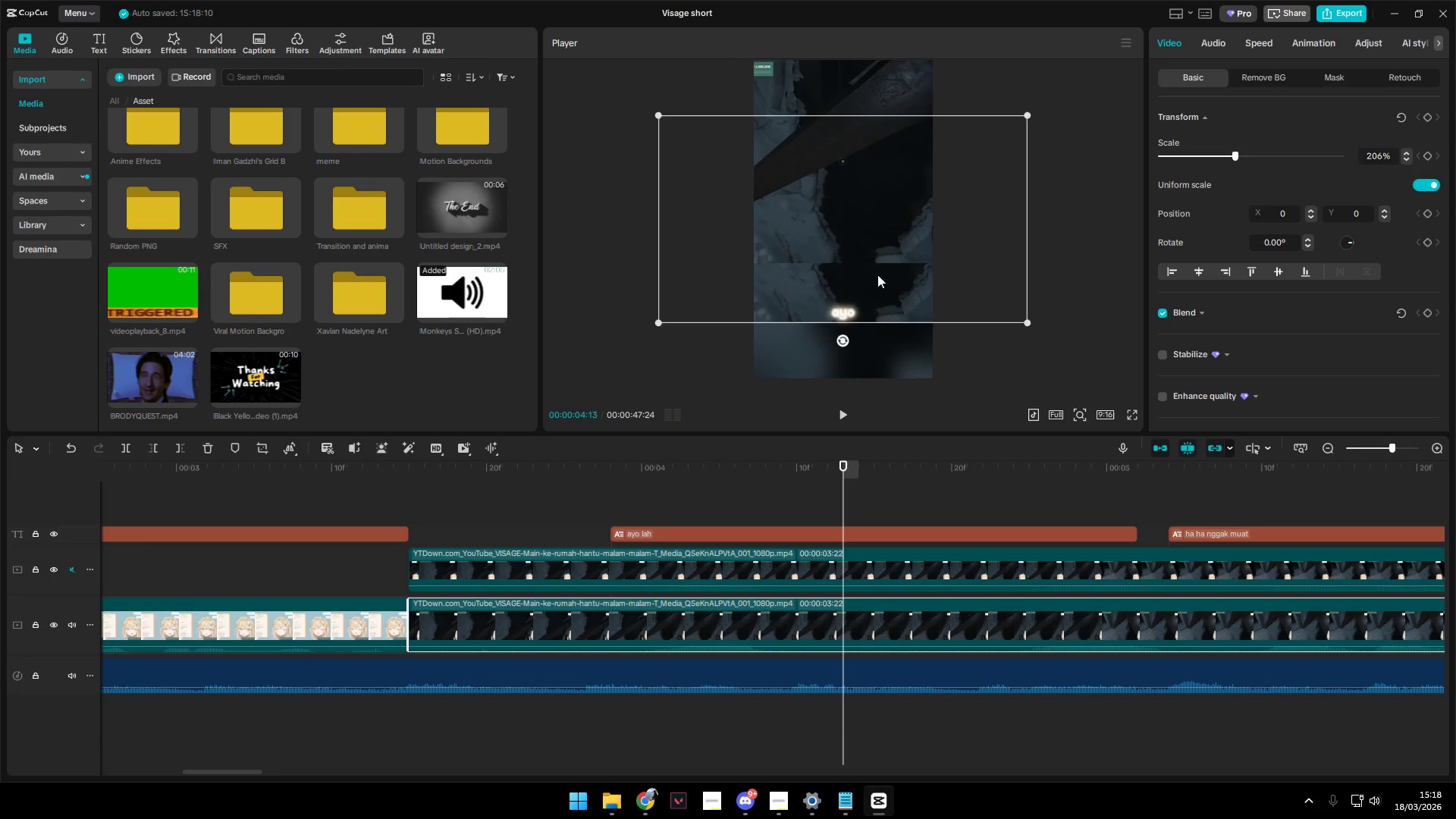 
left_click_drag(start_coordinate=[878, 277], to_coordinate=[785, 331])
 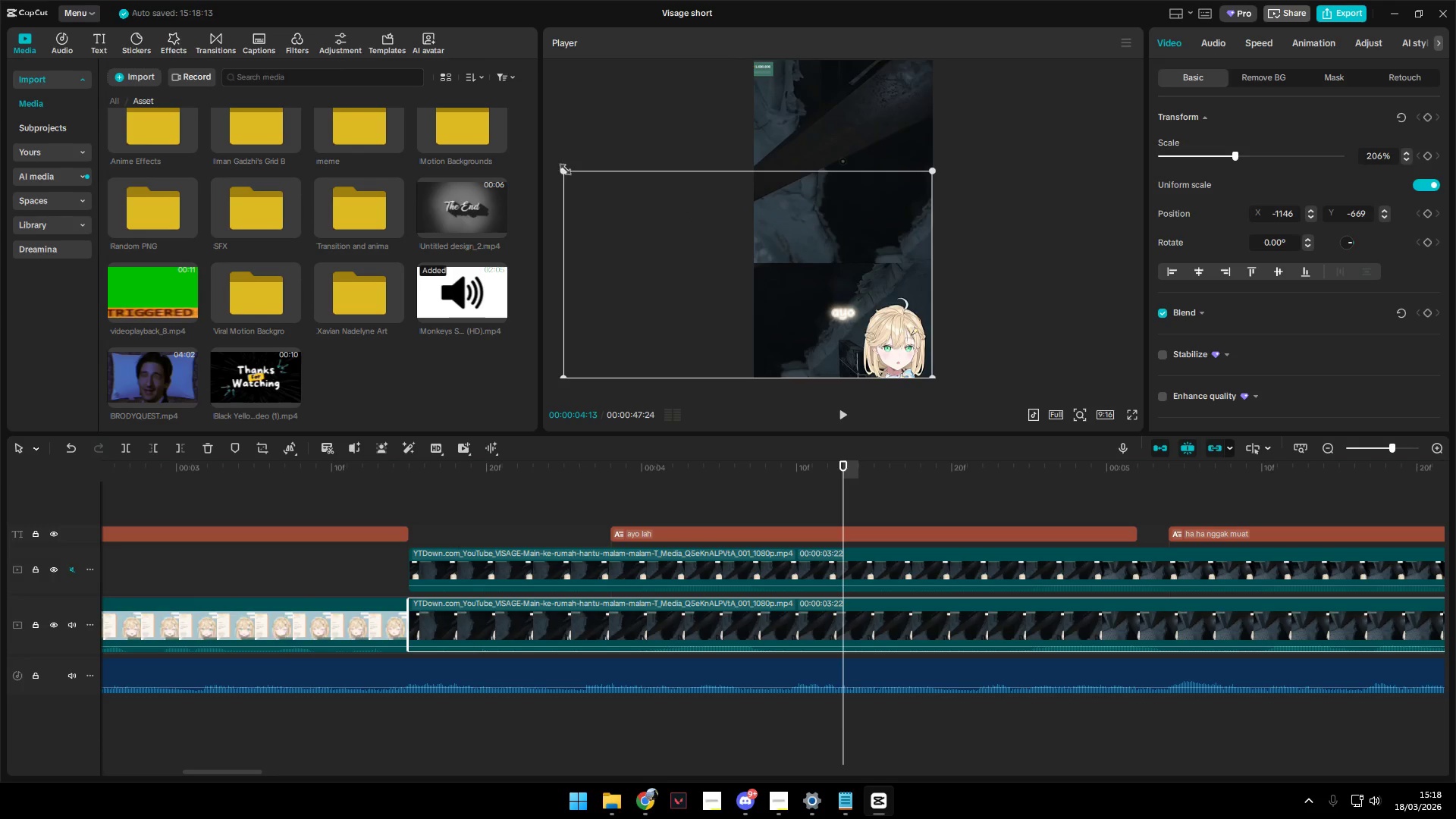 
left_click_drag(start_coordinate=[563, 168], to_coordinate=[516, 149])
 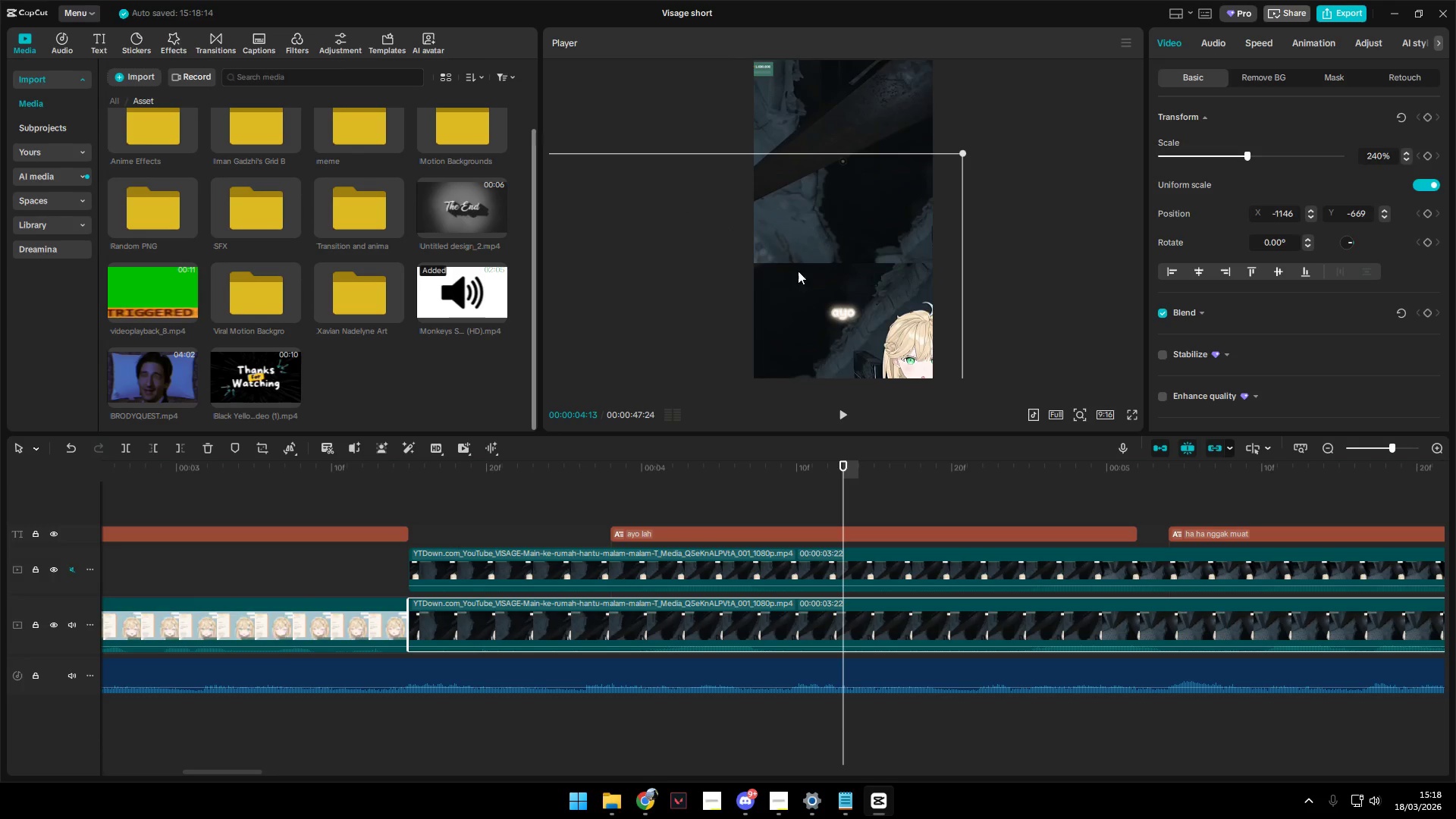 
left_click_drag(start_coordinate=[814, 279], to_coordinate=[781, 260])
 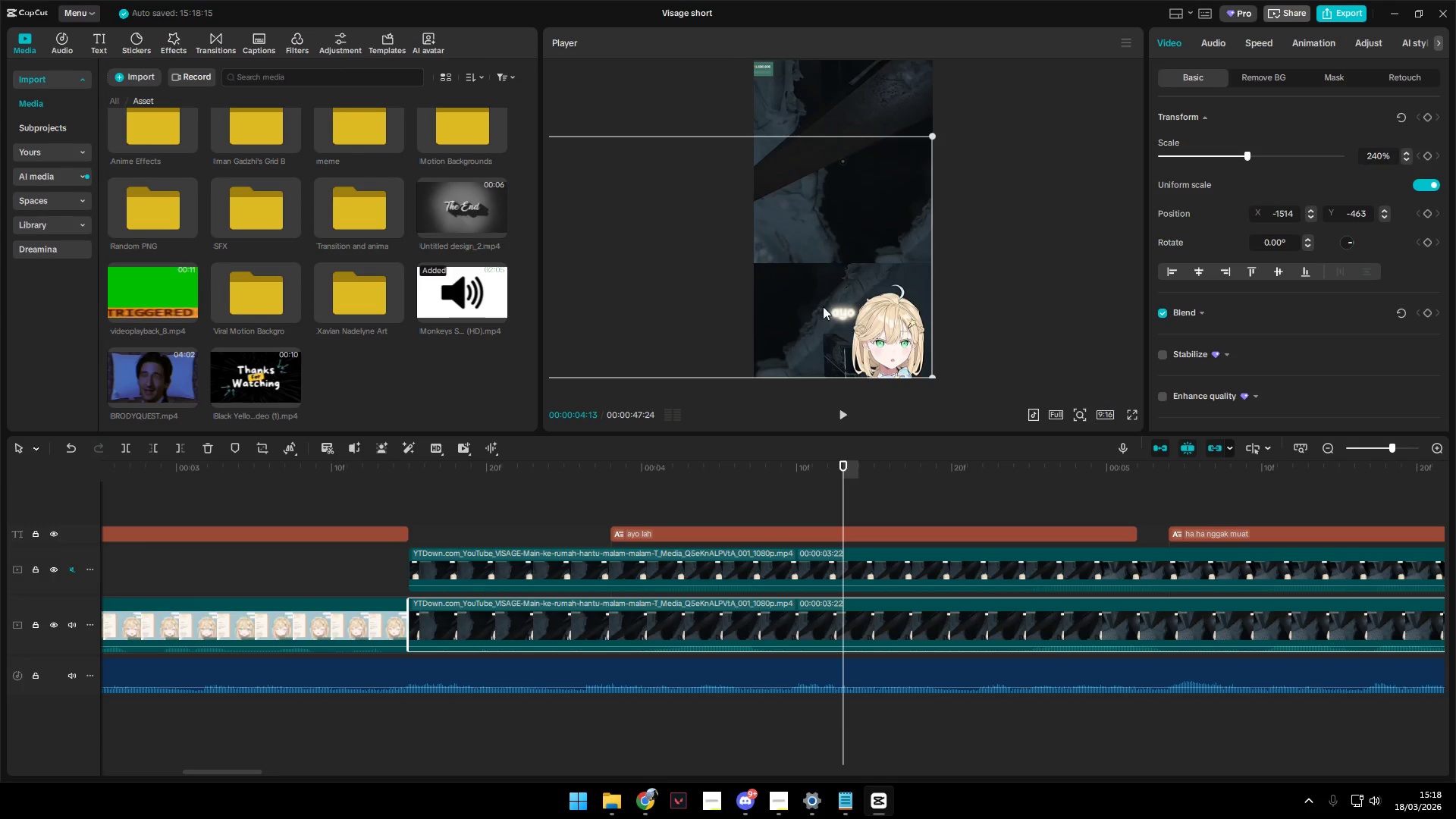 
key(Space)
 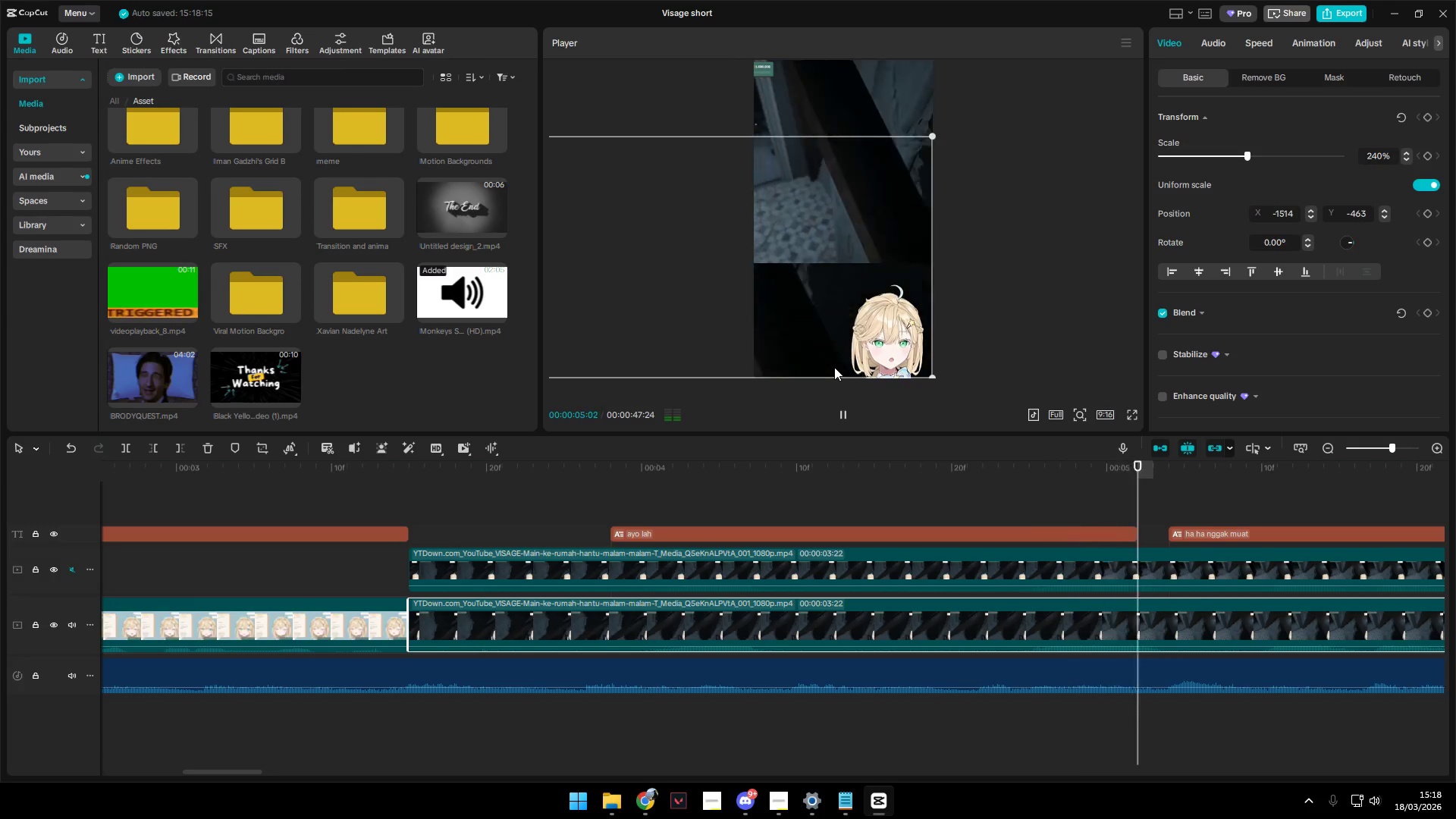 
key(Space)
 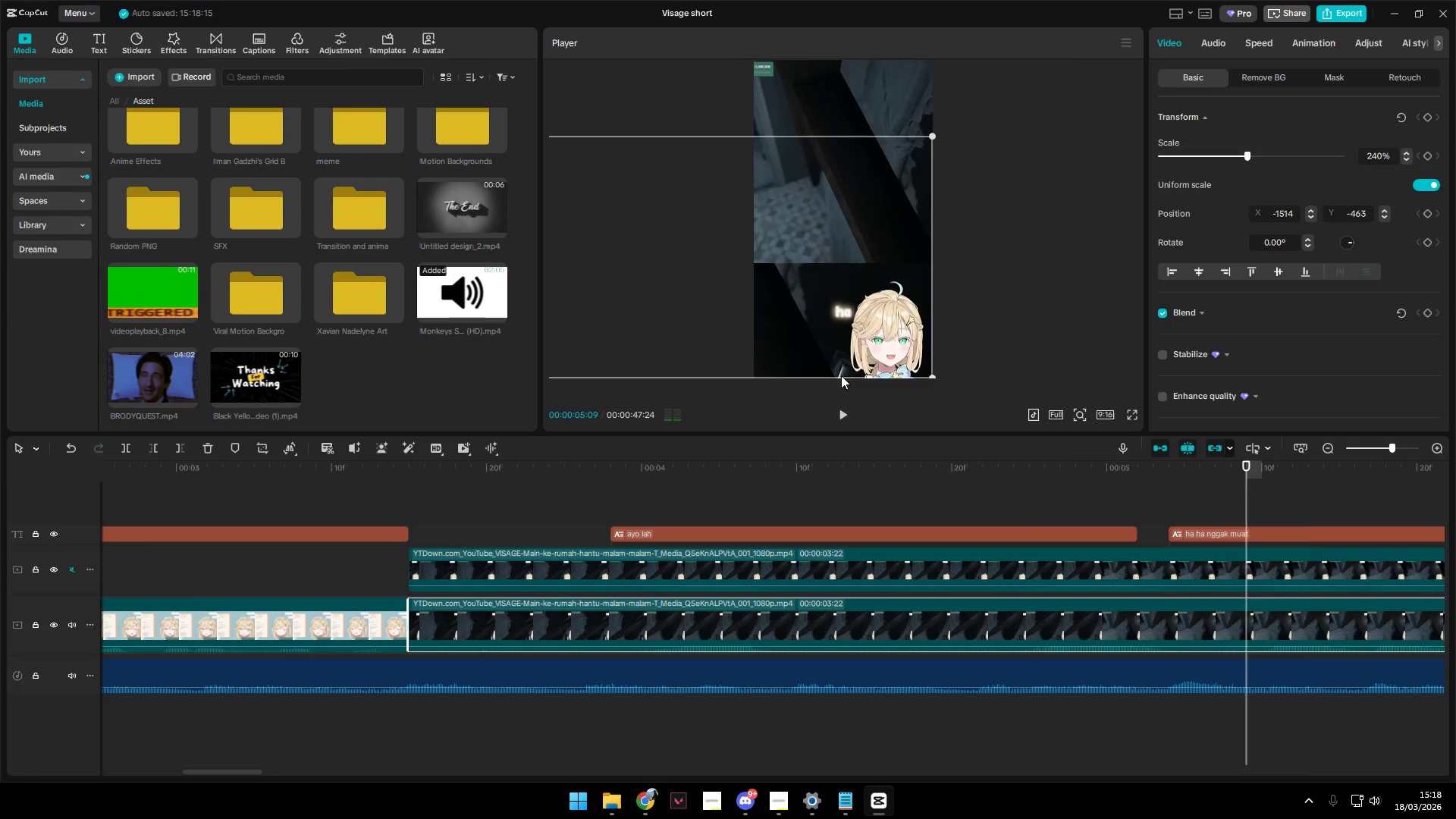 
key(Space)
 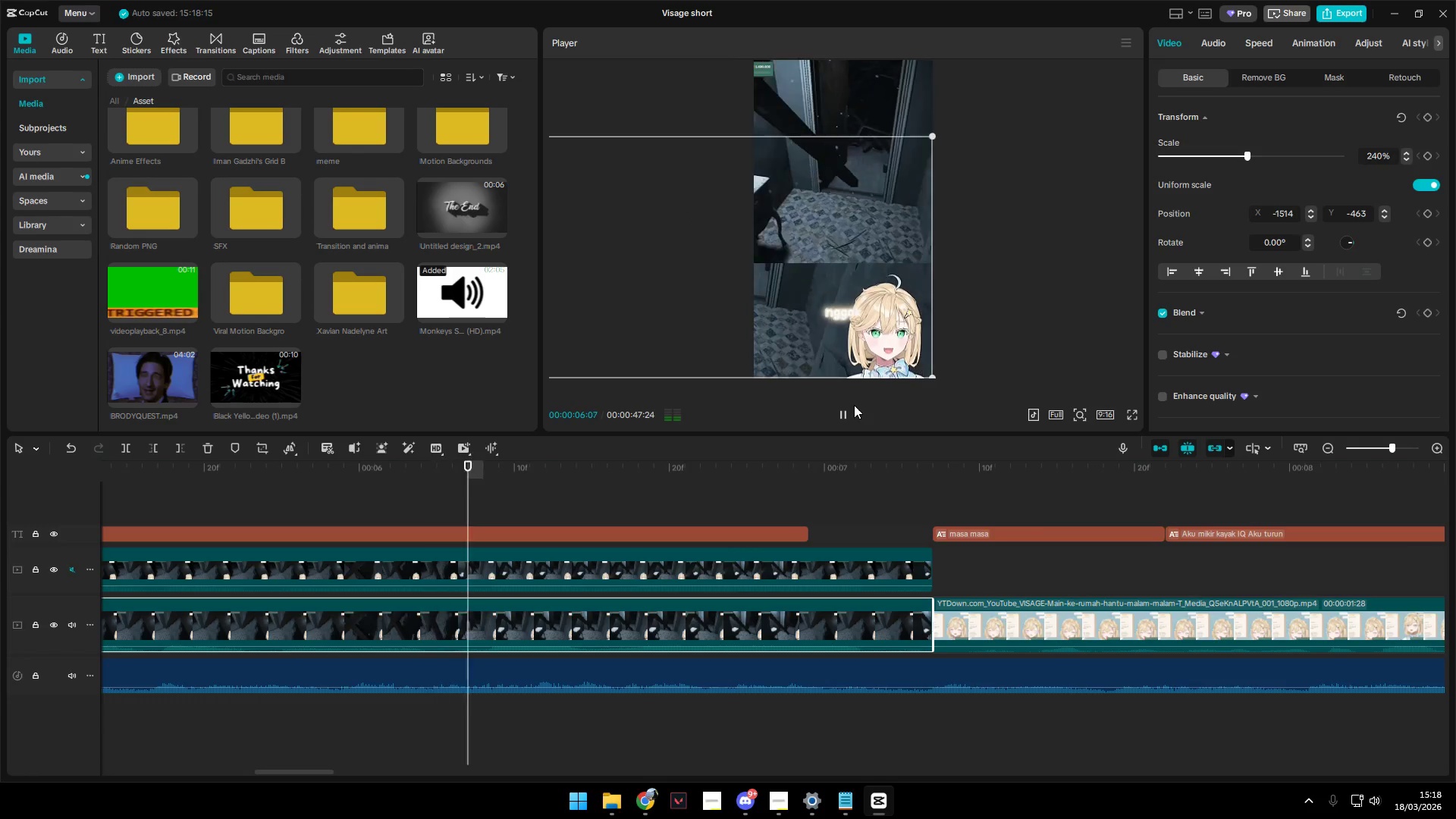 
key(Control+Space)
 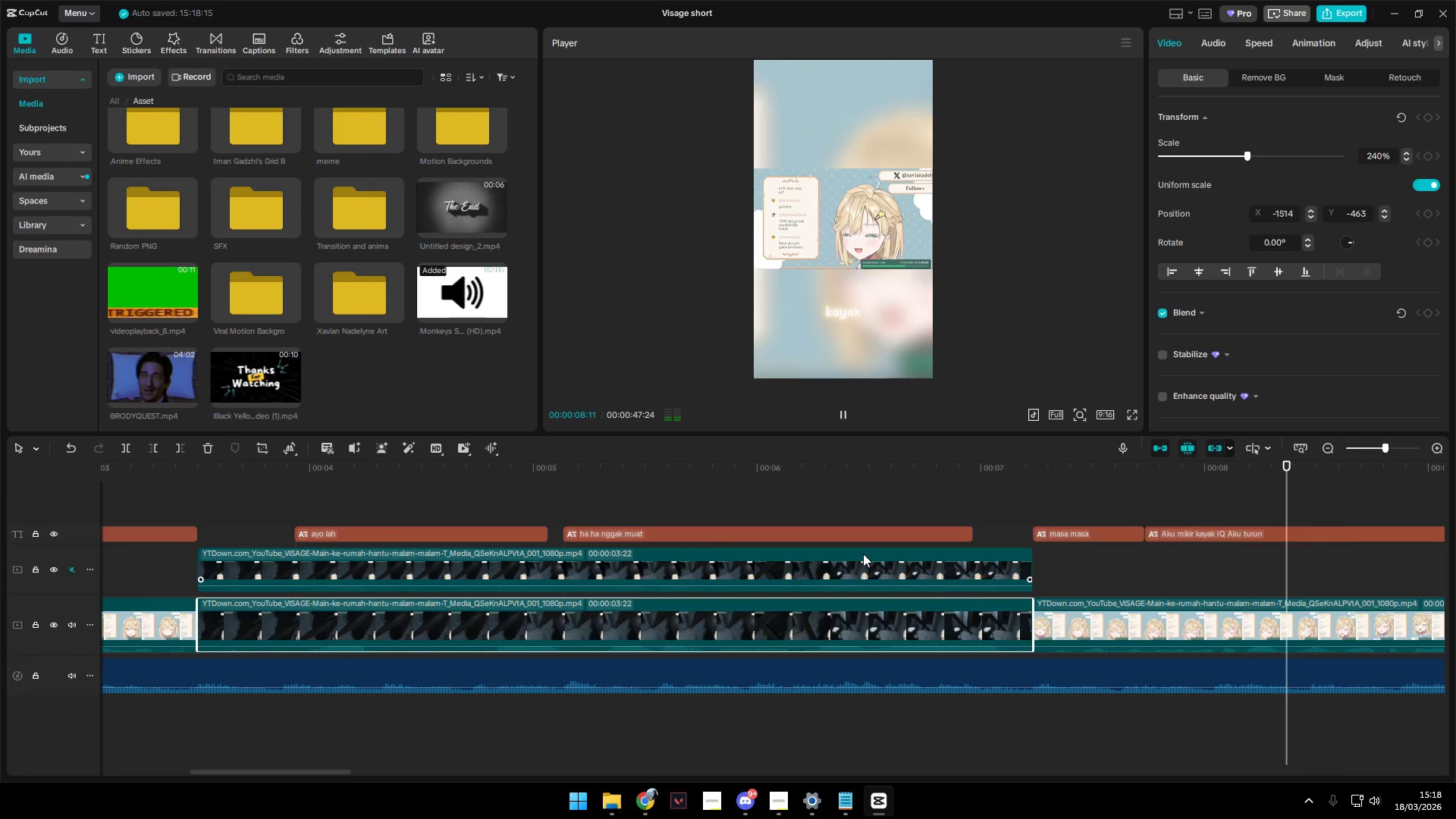 
scroll: coordinate [861, 553], scroll_direction: down, amount: 20.0
 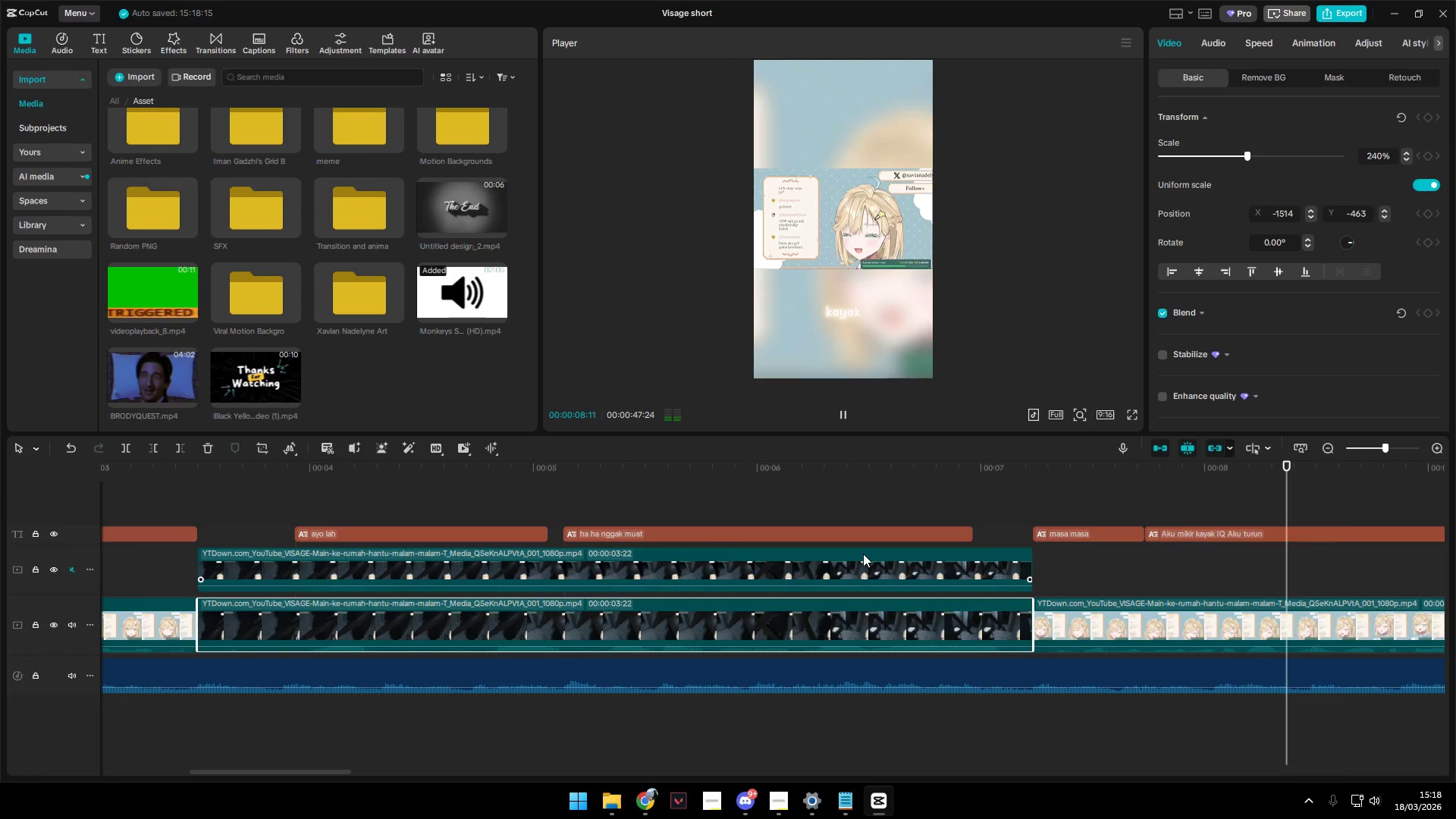 
key(Space)
 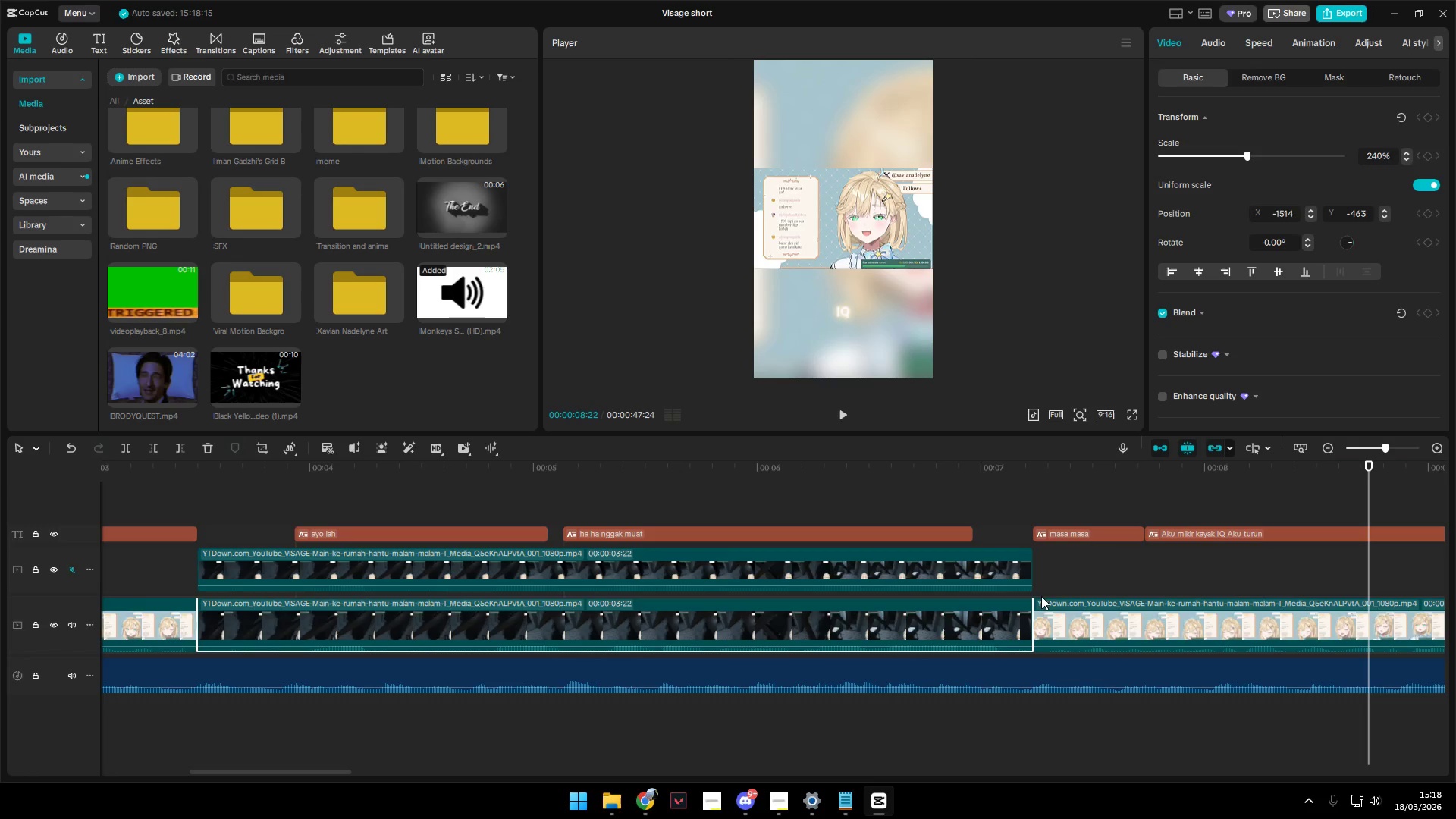 
hold_key(key=ControlLeft, duration=1.5)
hold_key(key=ControlLeft, duration=0.75)
scroll: coordinate [795, 615], scroll_direction: down, amount: 22.0
 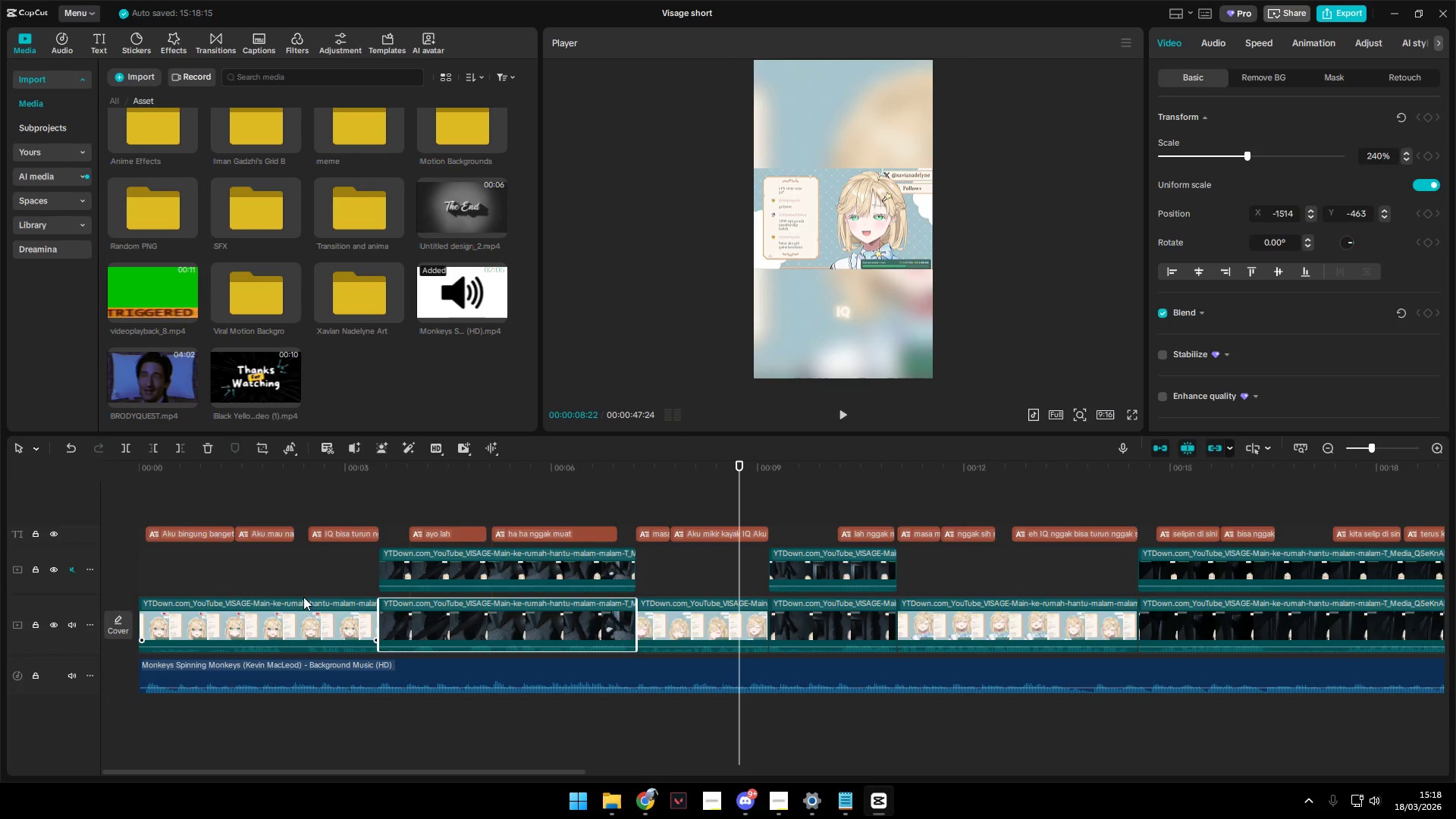 
double_click([337, 619])
 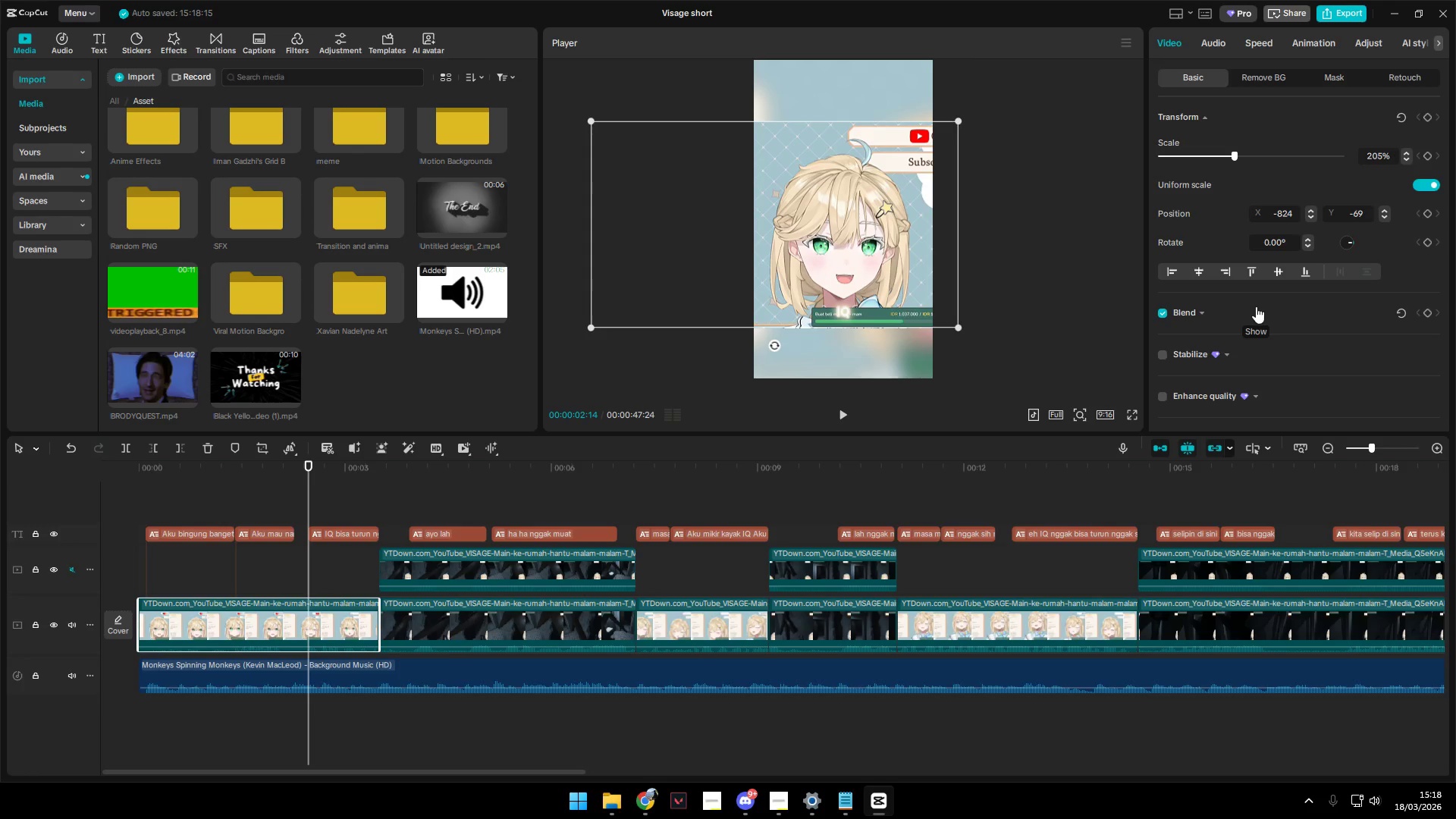 
wait(19.25)
 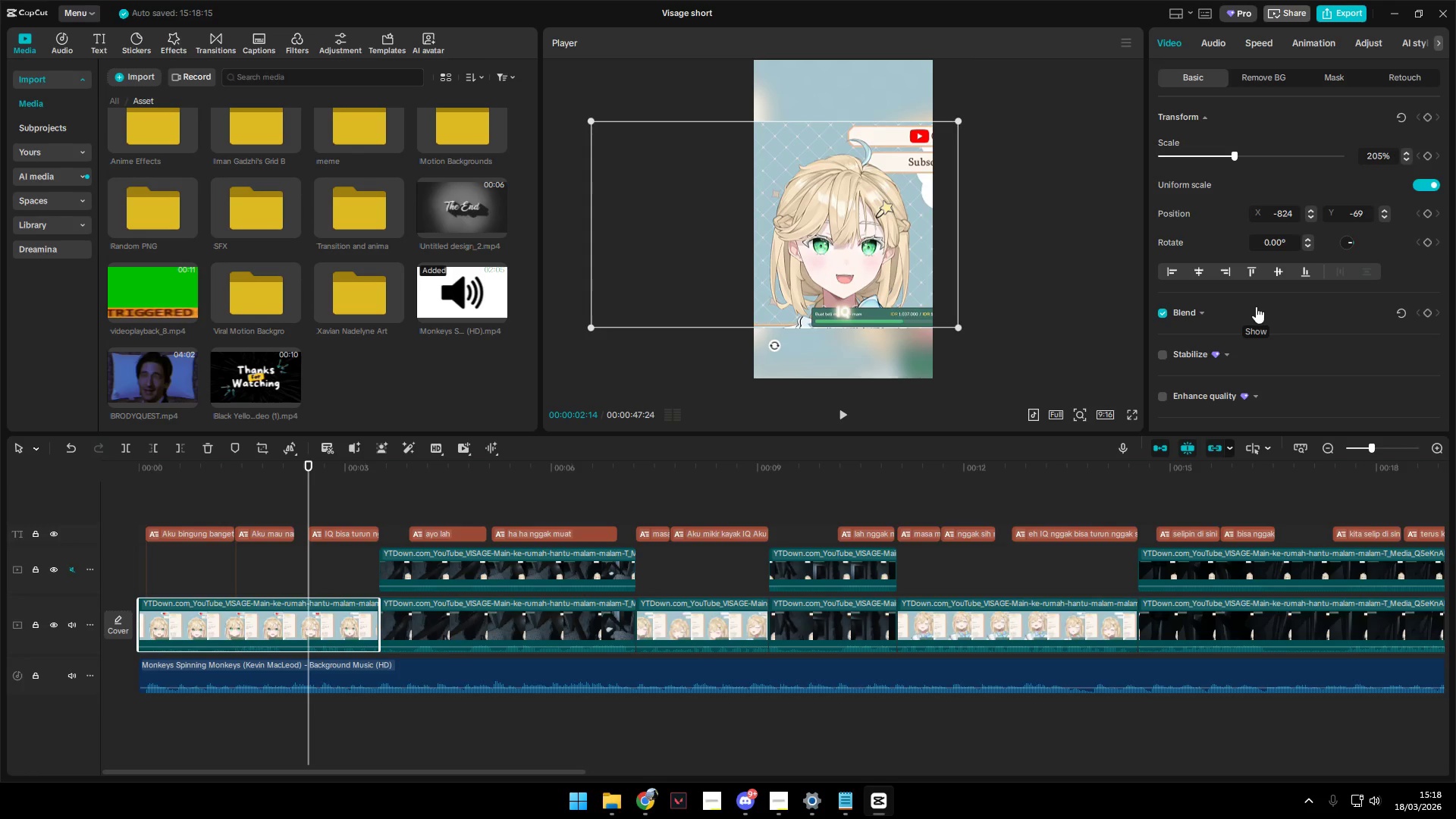 
hold_key(key=ControlLeft, duration=0.81)
left_click([720, 629])
 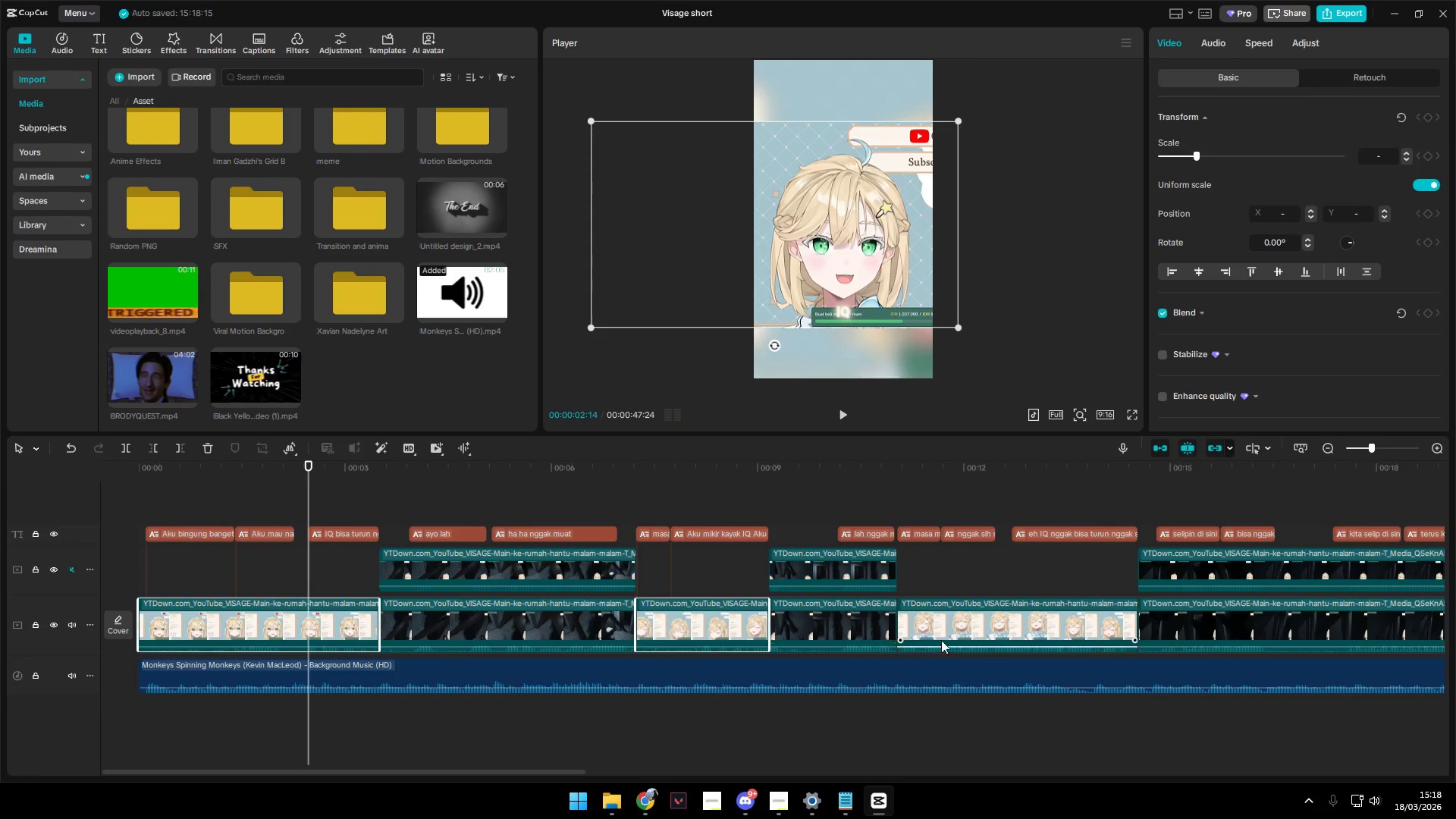 
double_click([977, 629])
 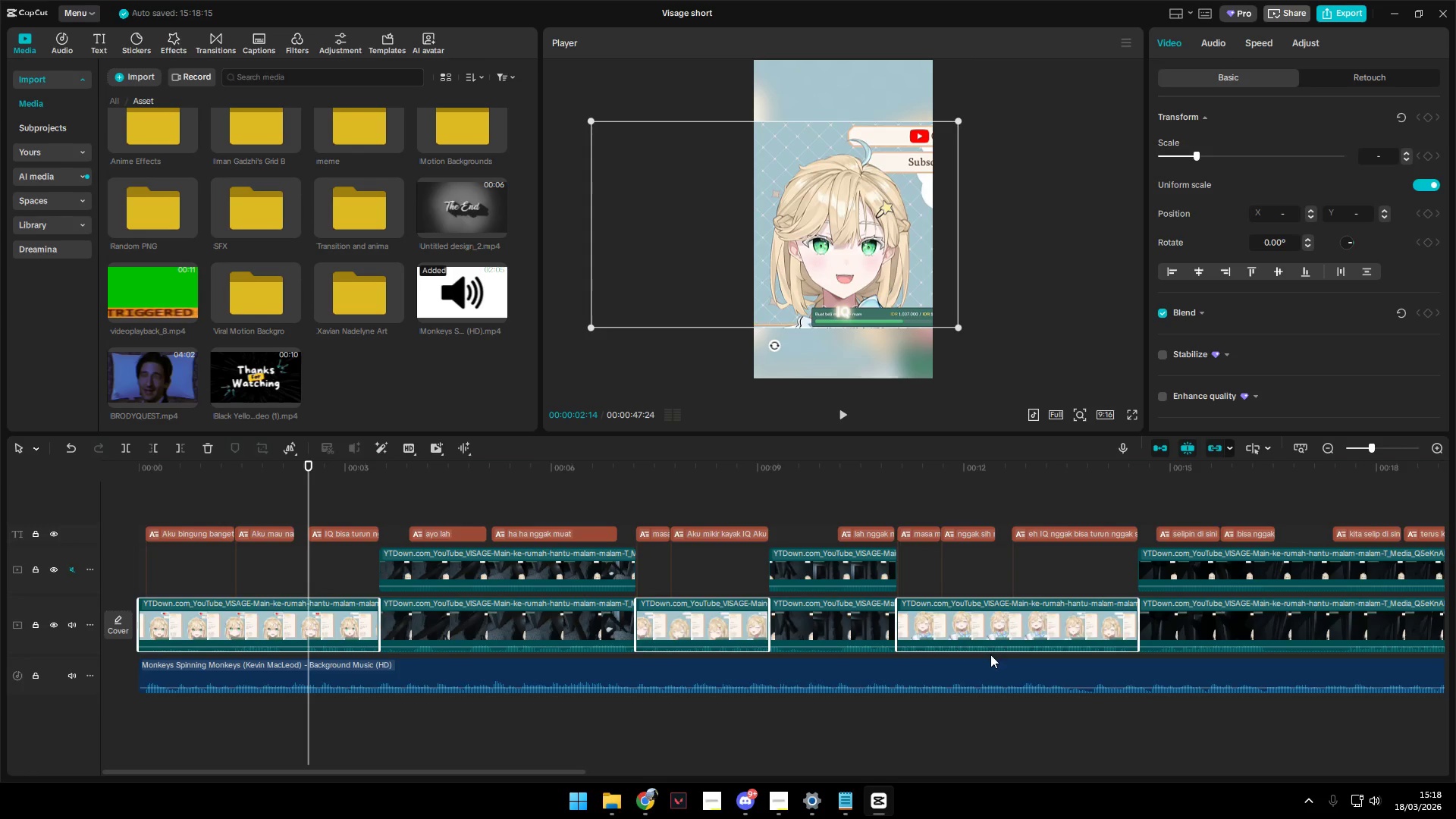 
hold_key(key=ControlLeft, duration=0.69)
scroll: coordinate [987, 670], scroll_direction: down, amount: 4.0
 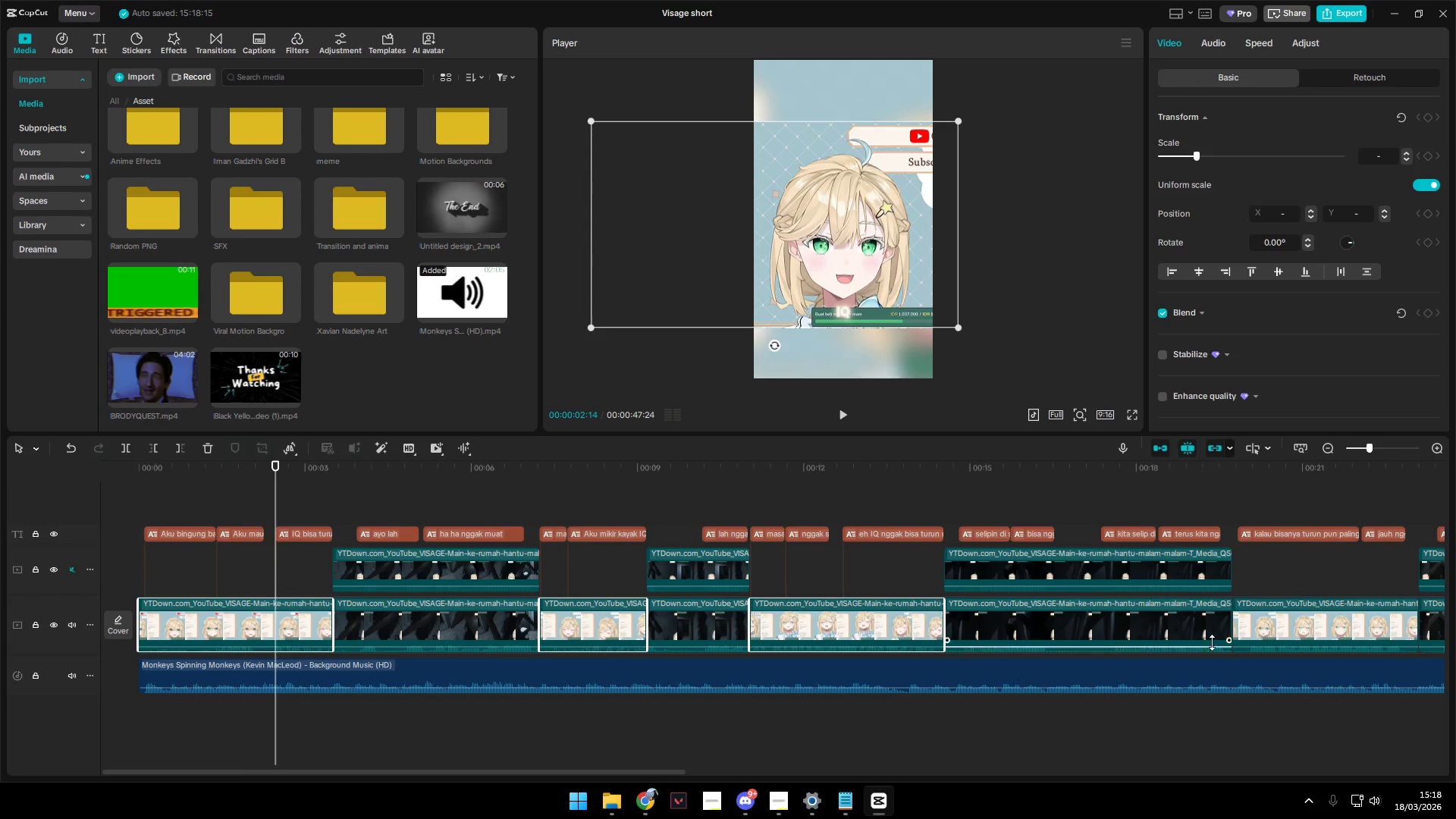 
hold_key(key=ControlLeft, duration=0.48)
left_click([1274, 617])
 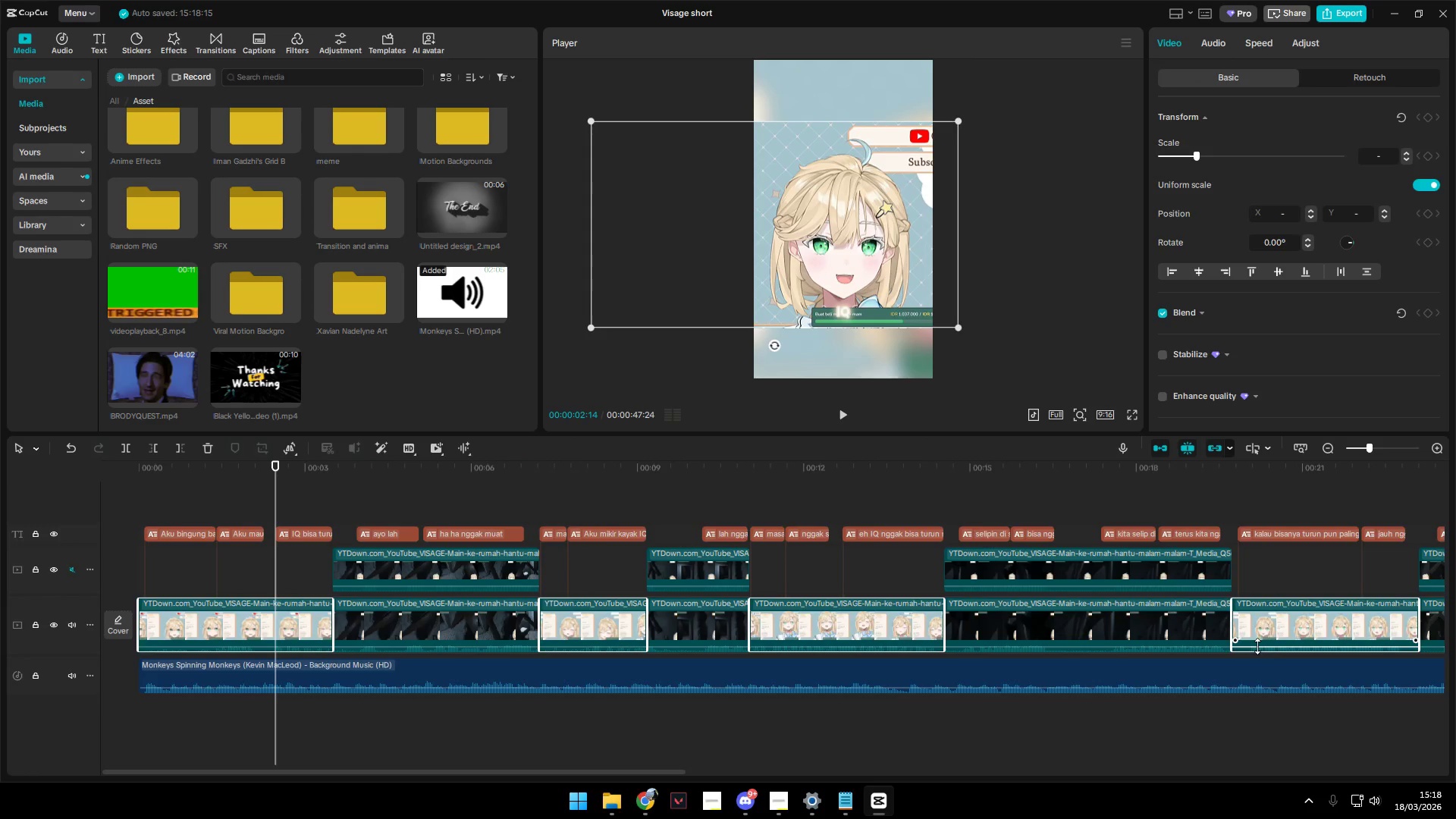 
hold_key(key=ControlLeft, duration=1.25)
scroll: coordinate [1264, 649], scroll_direction: down, amount: 11.0
 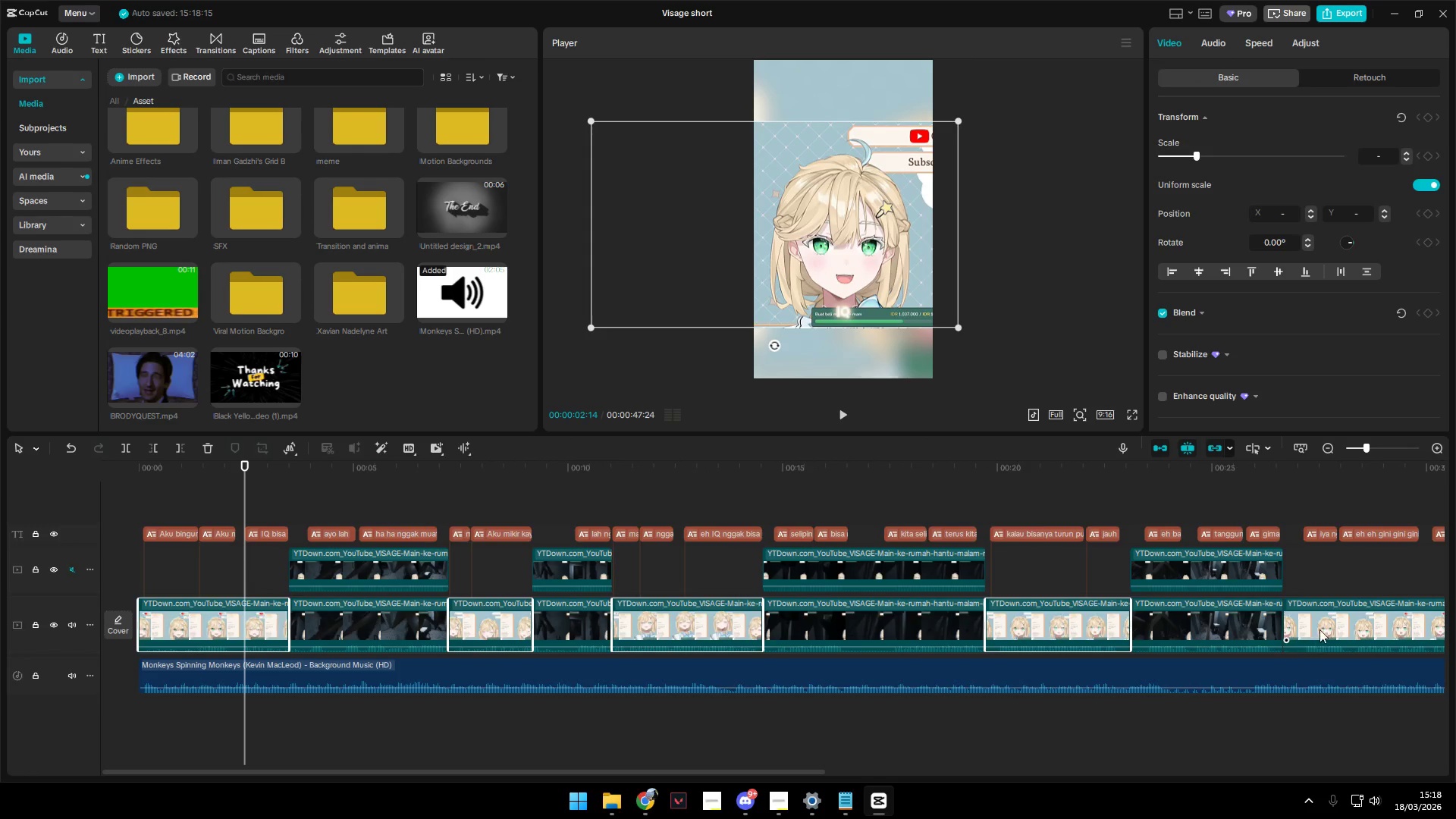 
left_click([1320, 629])
 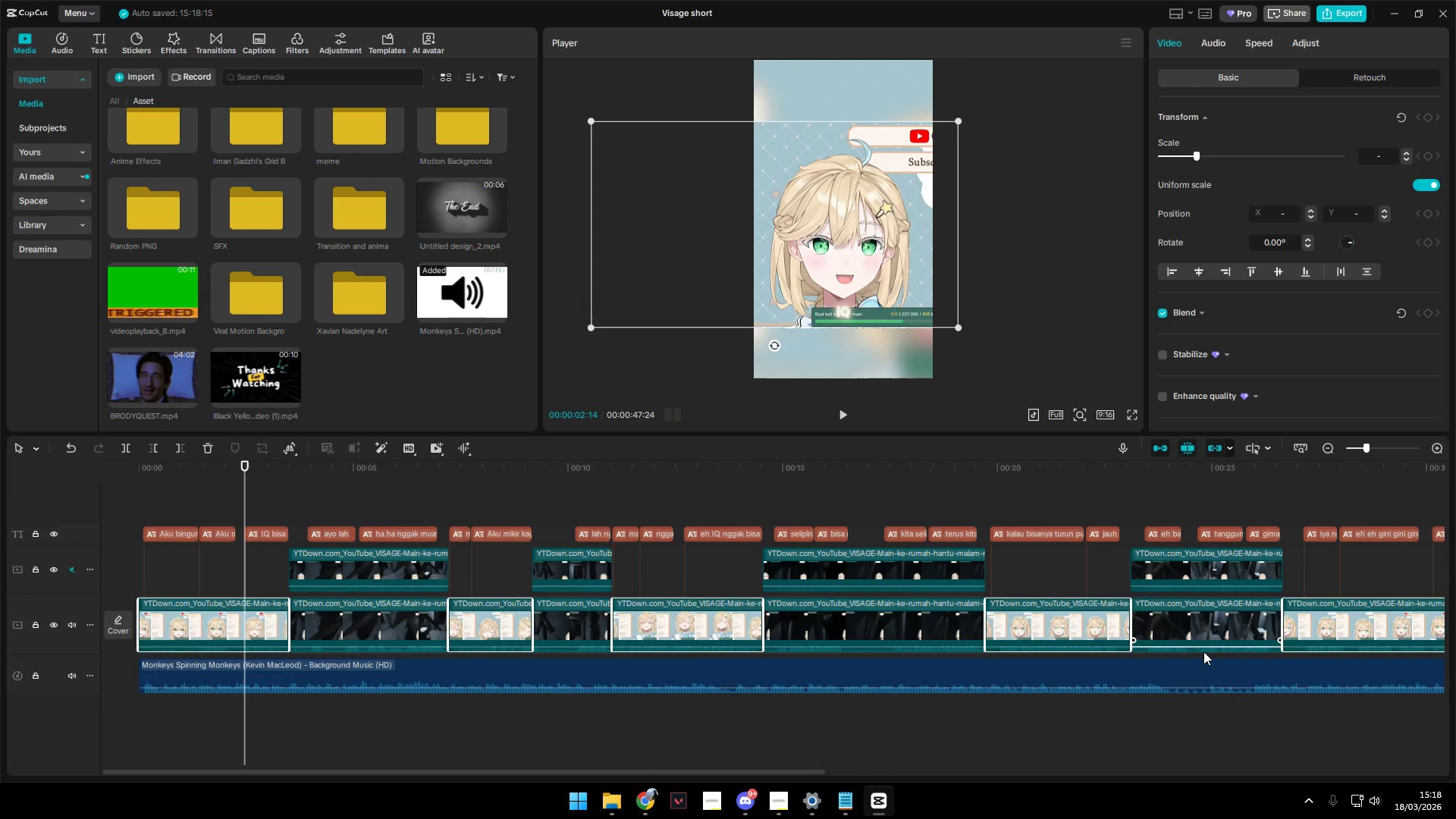 
hold_key(key=ControlLeft, duration=1.39)
scroll: coordinate [1203, 651], scroll_direction: down, amount: 9.0
 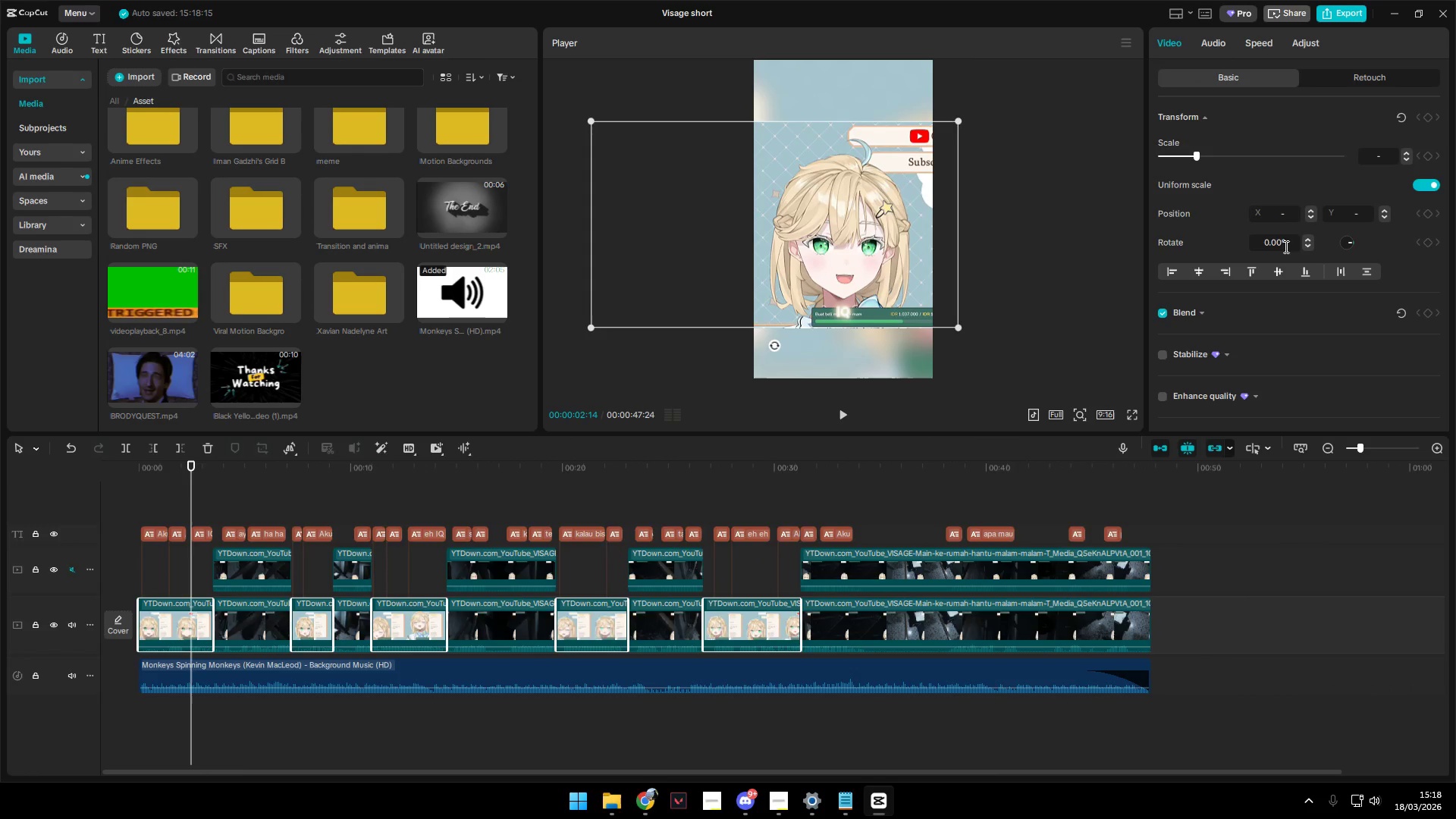 
left_click_drag(start_coordinate=[1288, 212], to_coordinate=[1244, 215])
 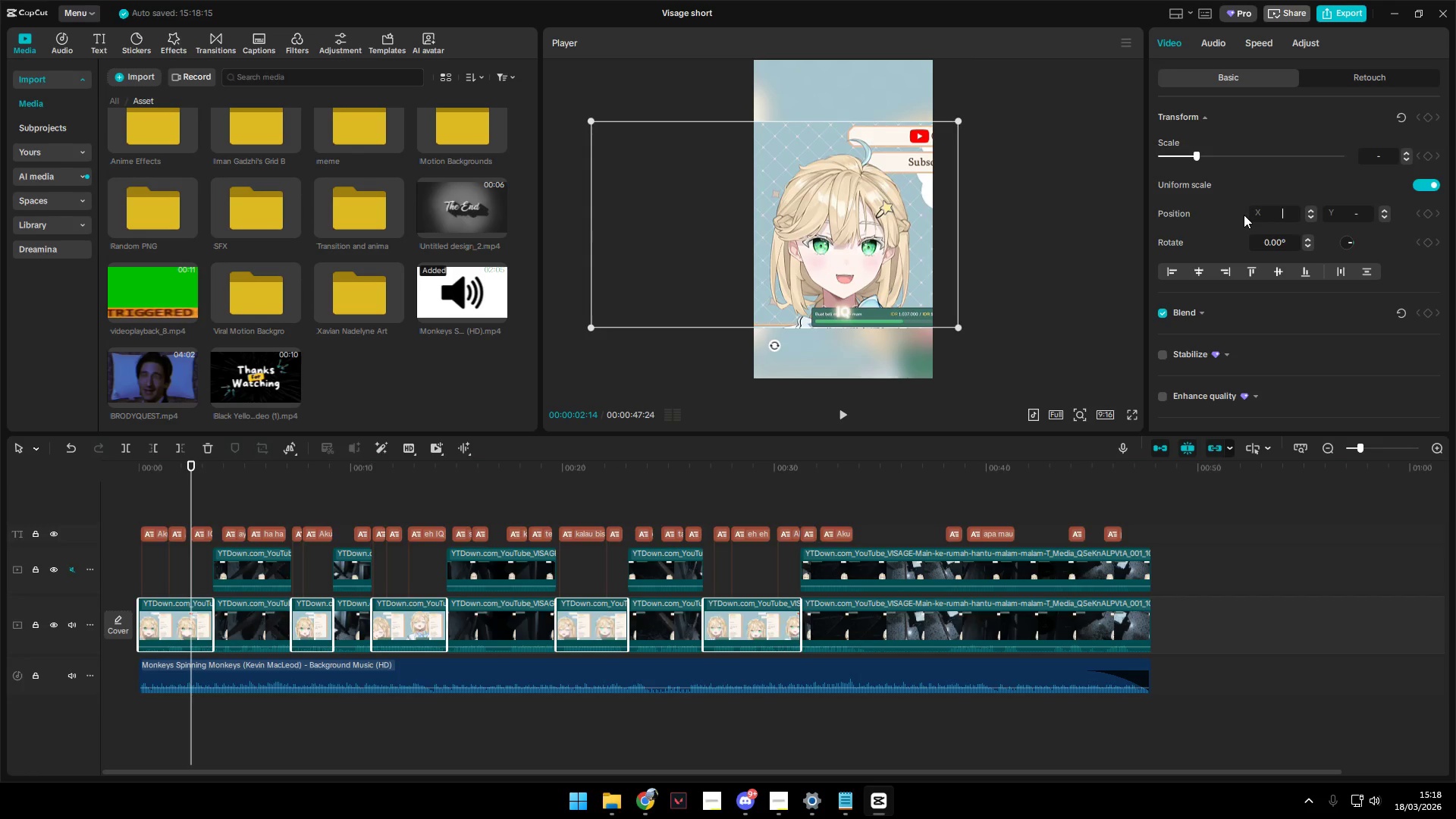 
type(-824)
 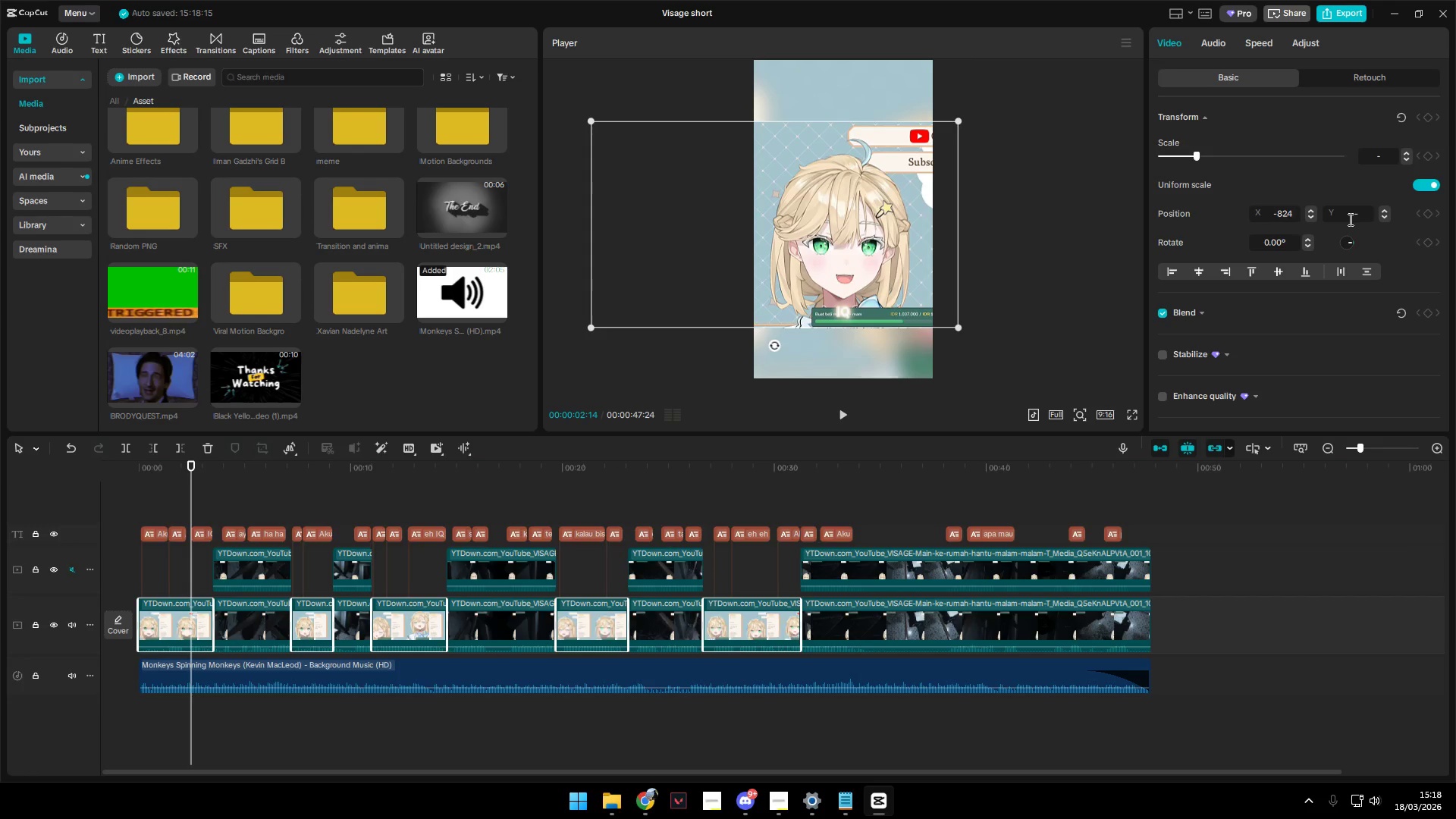 
left_click([1362, 218])
 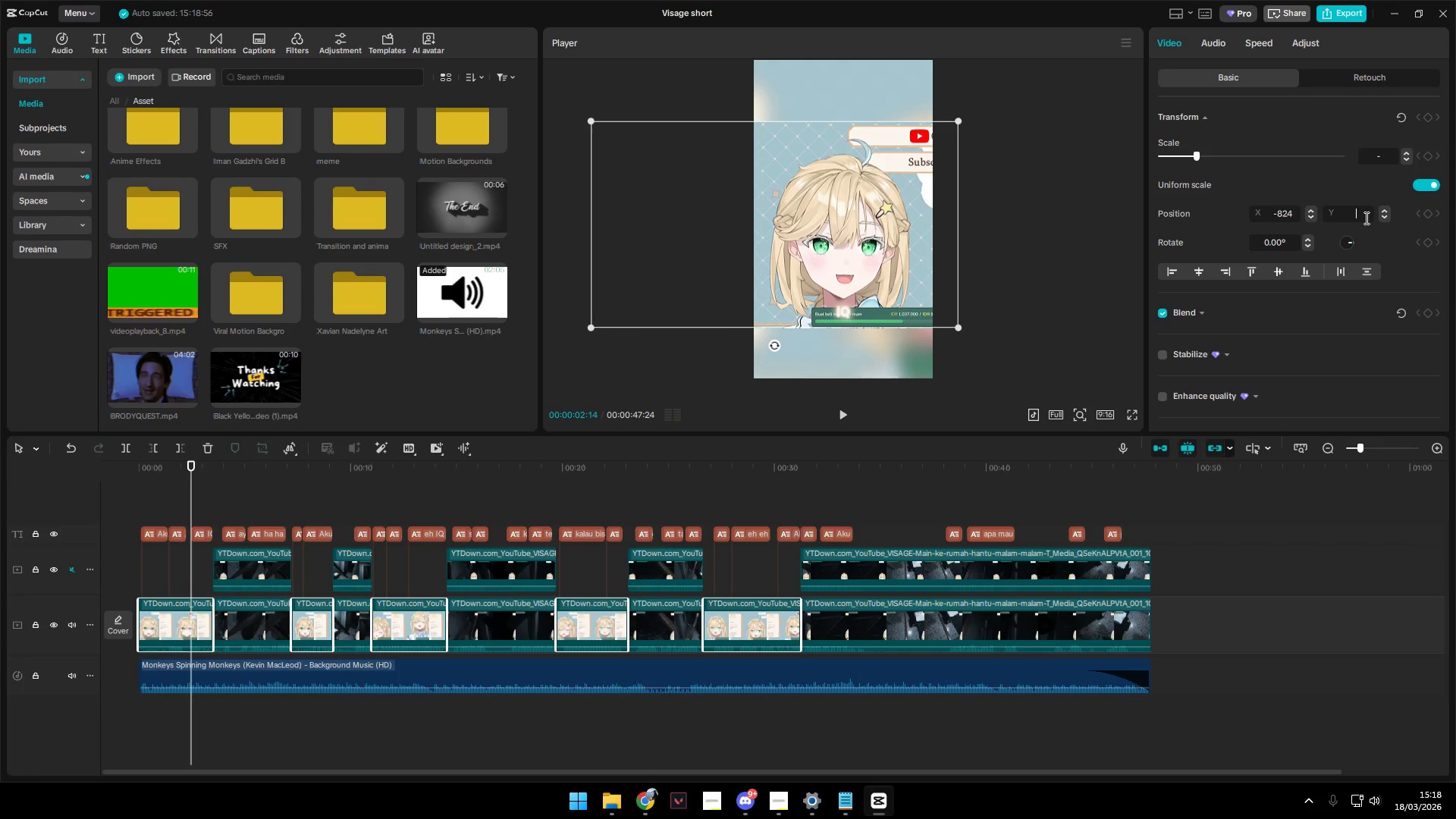 
type(-69)
 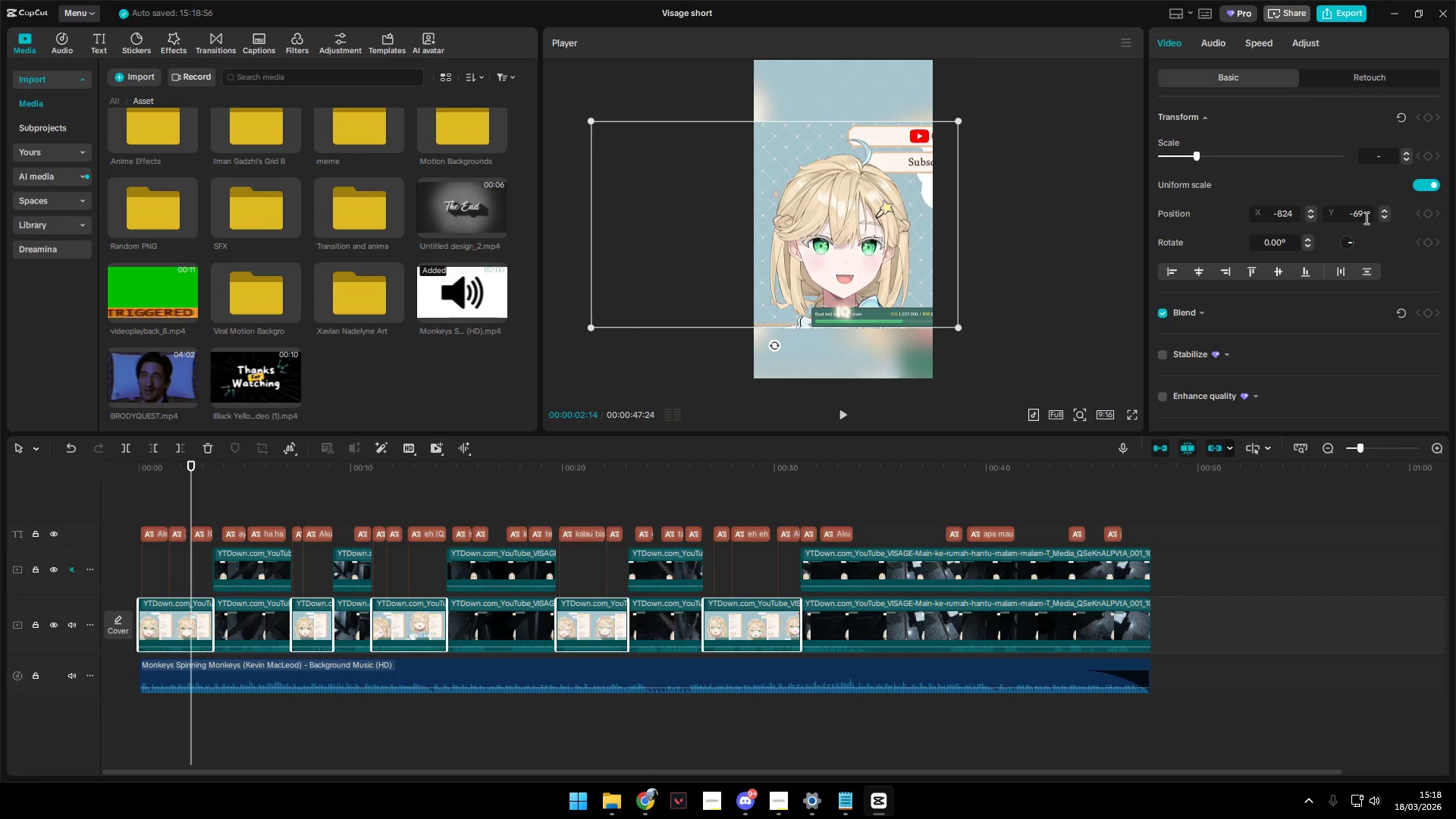 
key(Enter)
 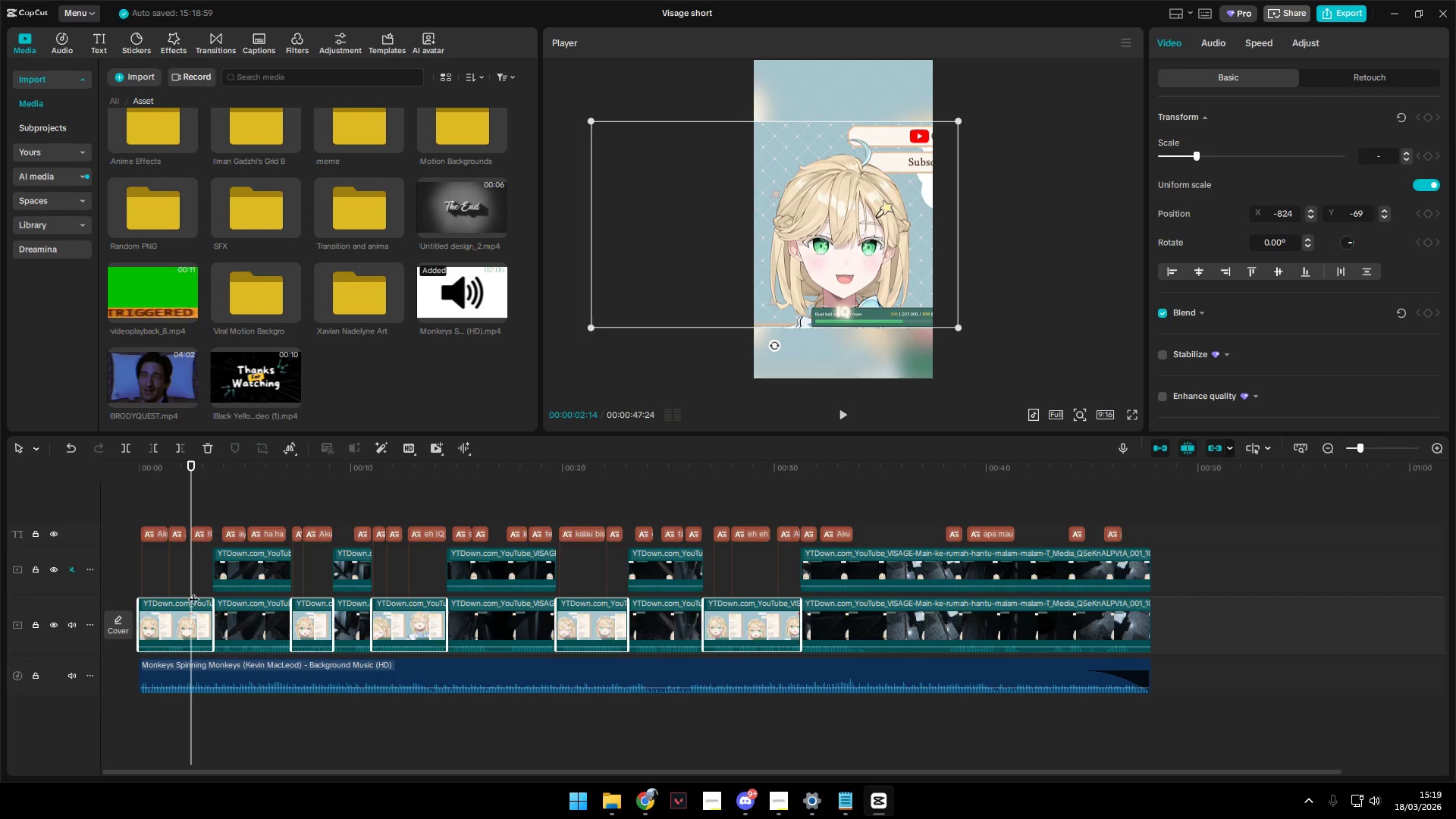 
left_click([191, 613])
 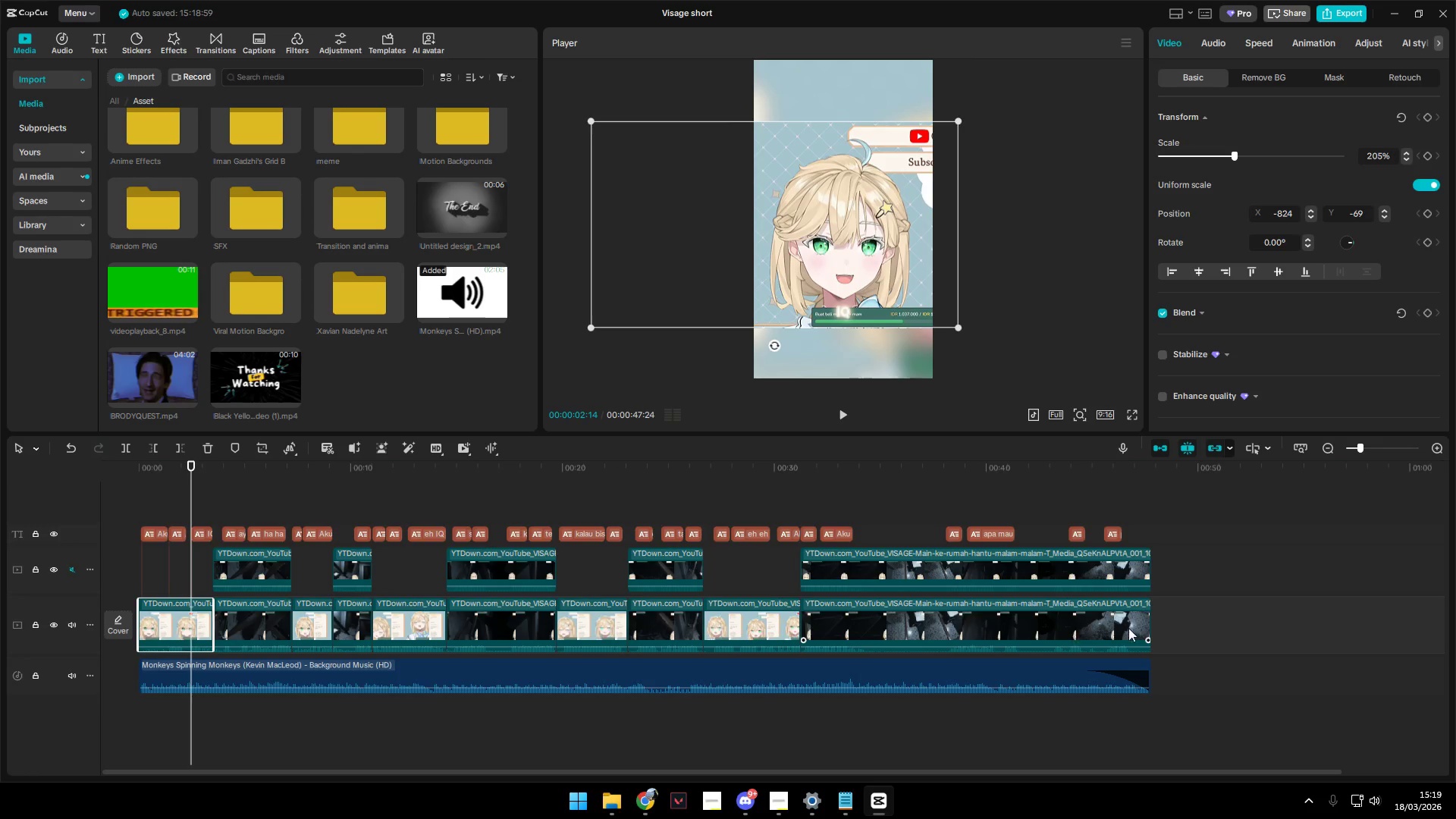 
left_click_drag(start_coordinate=[1236, 617], to_coordinate=[1167, 620])
 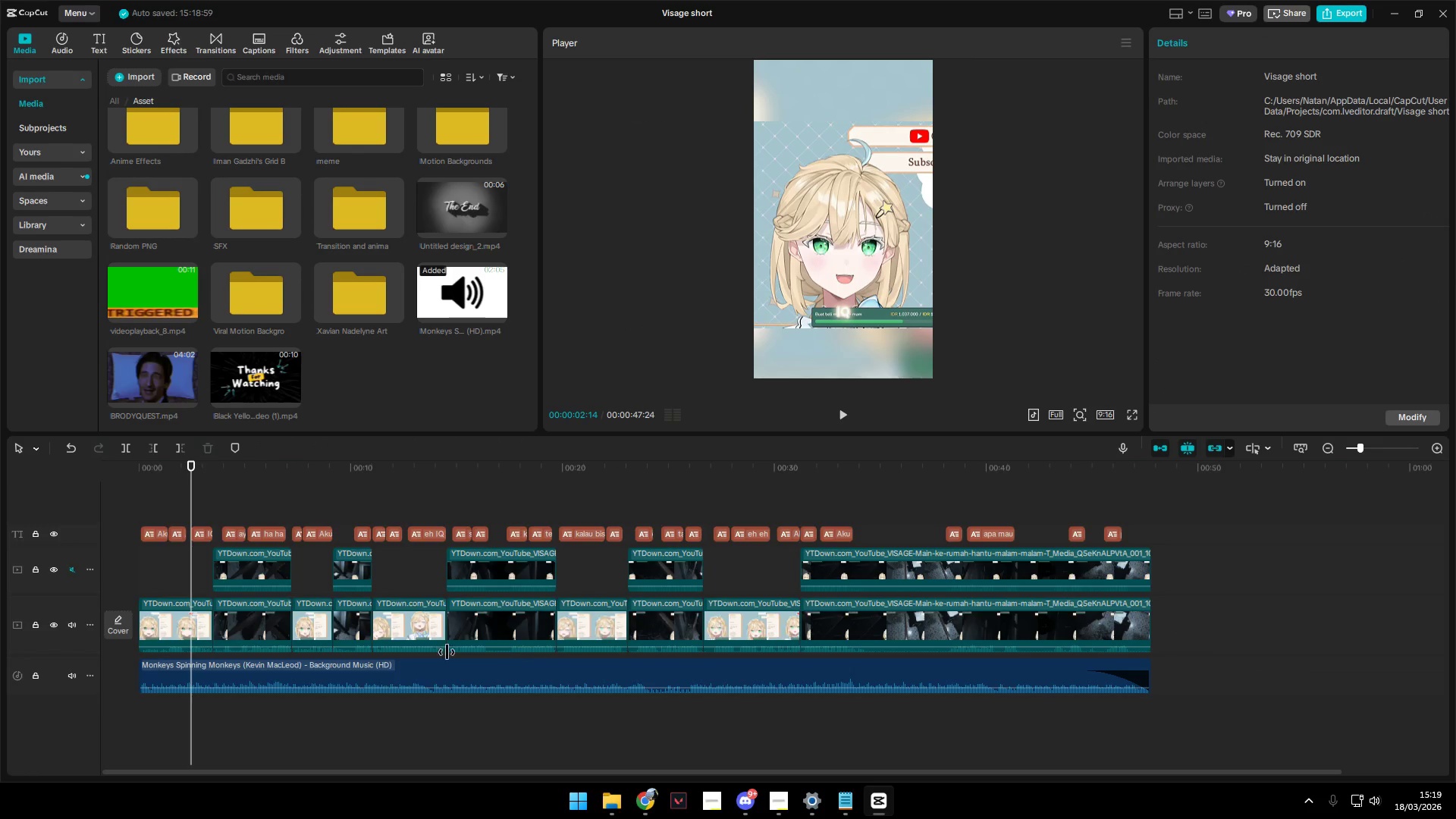 
key(Control+ControlLeft)
 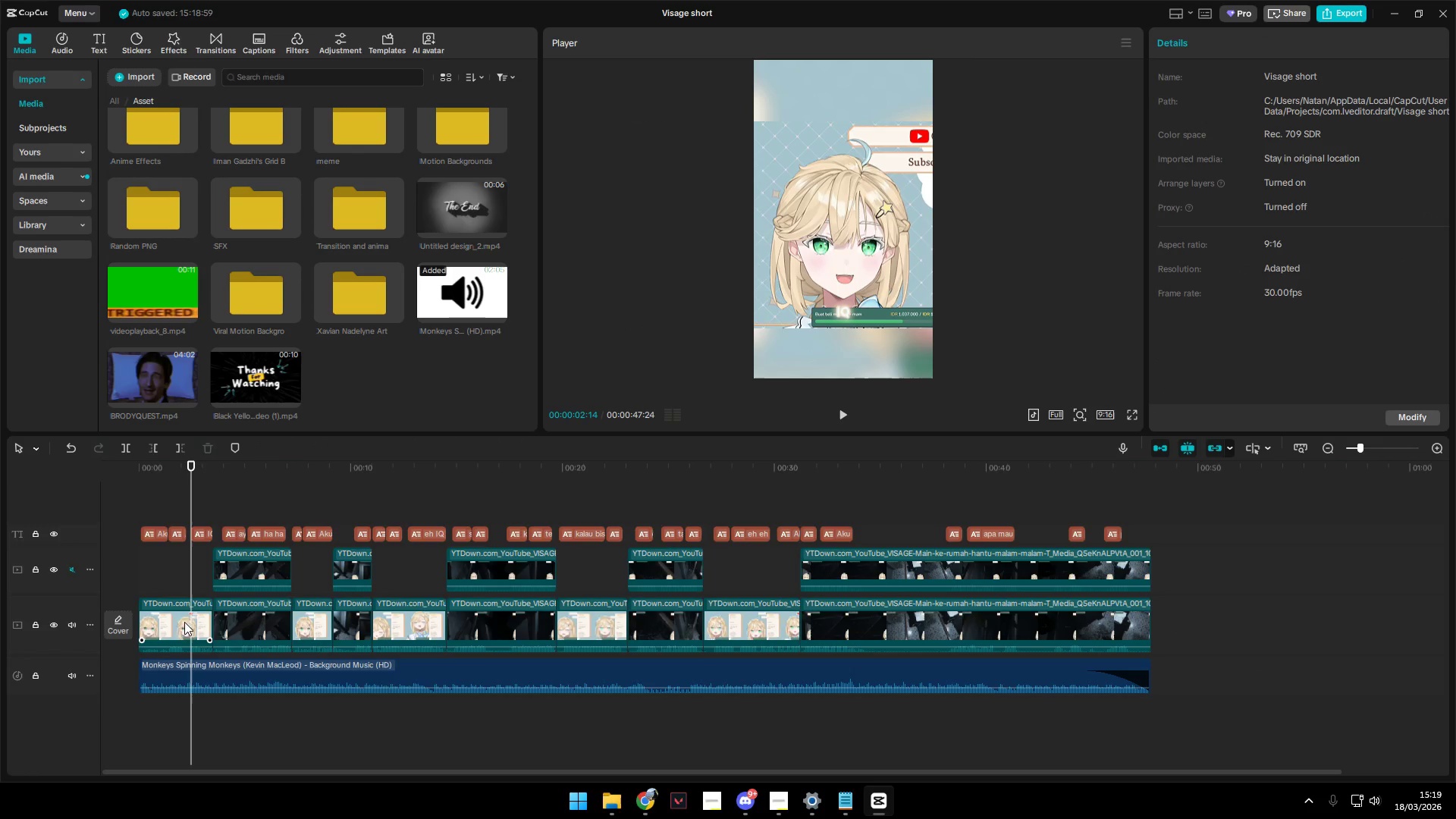 
left_click([172, 621])
 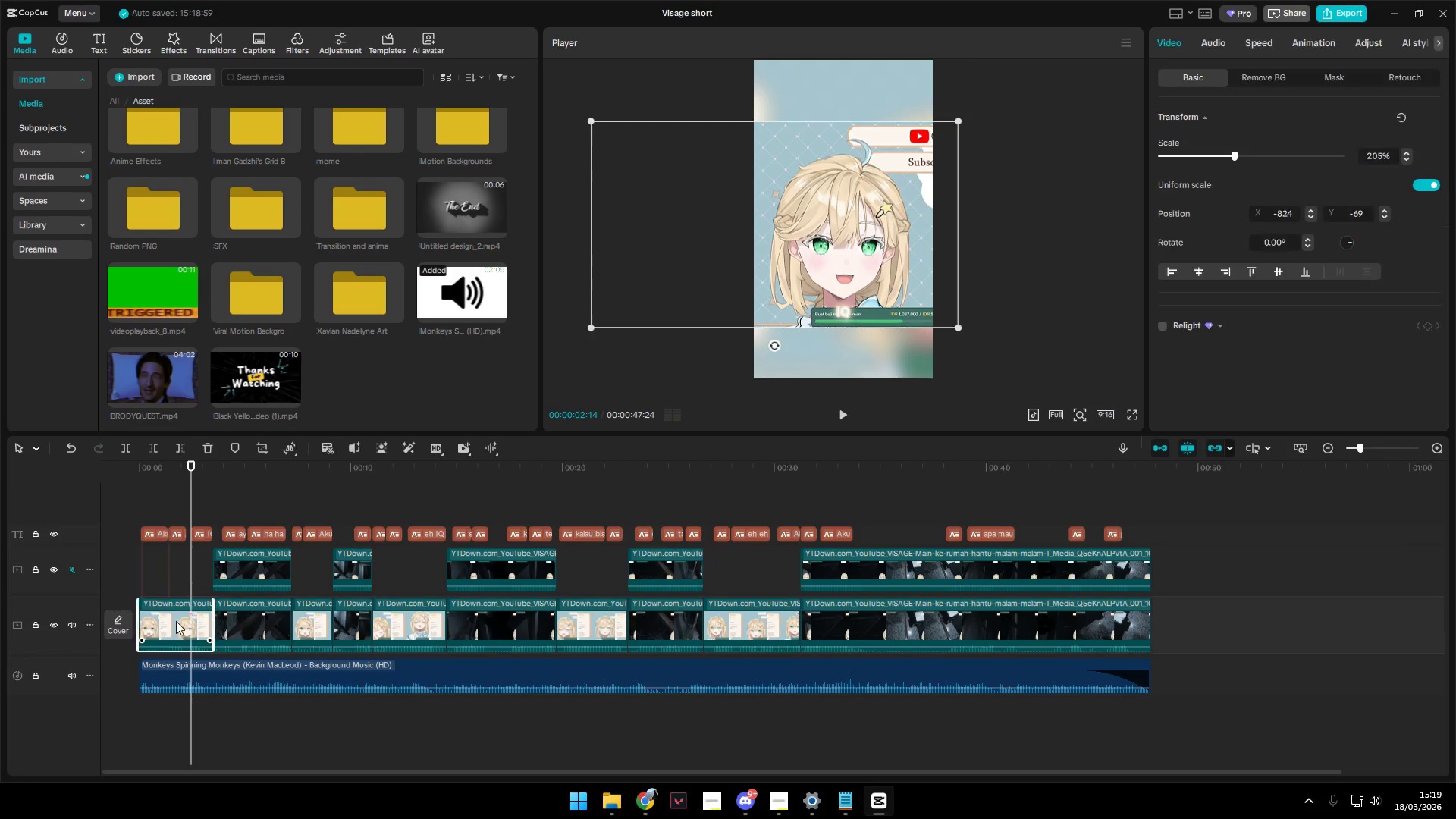 
hold_key(key=ControlLeft, duration=1.5)
left_click([322, 623])
 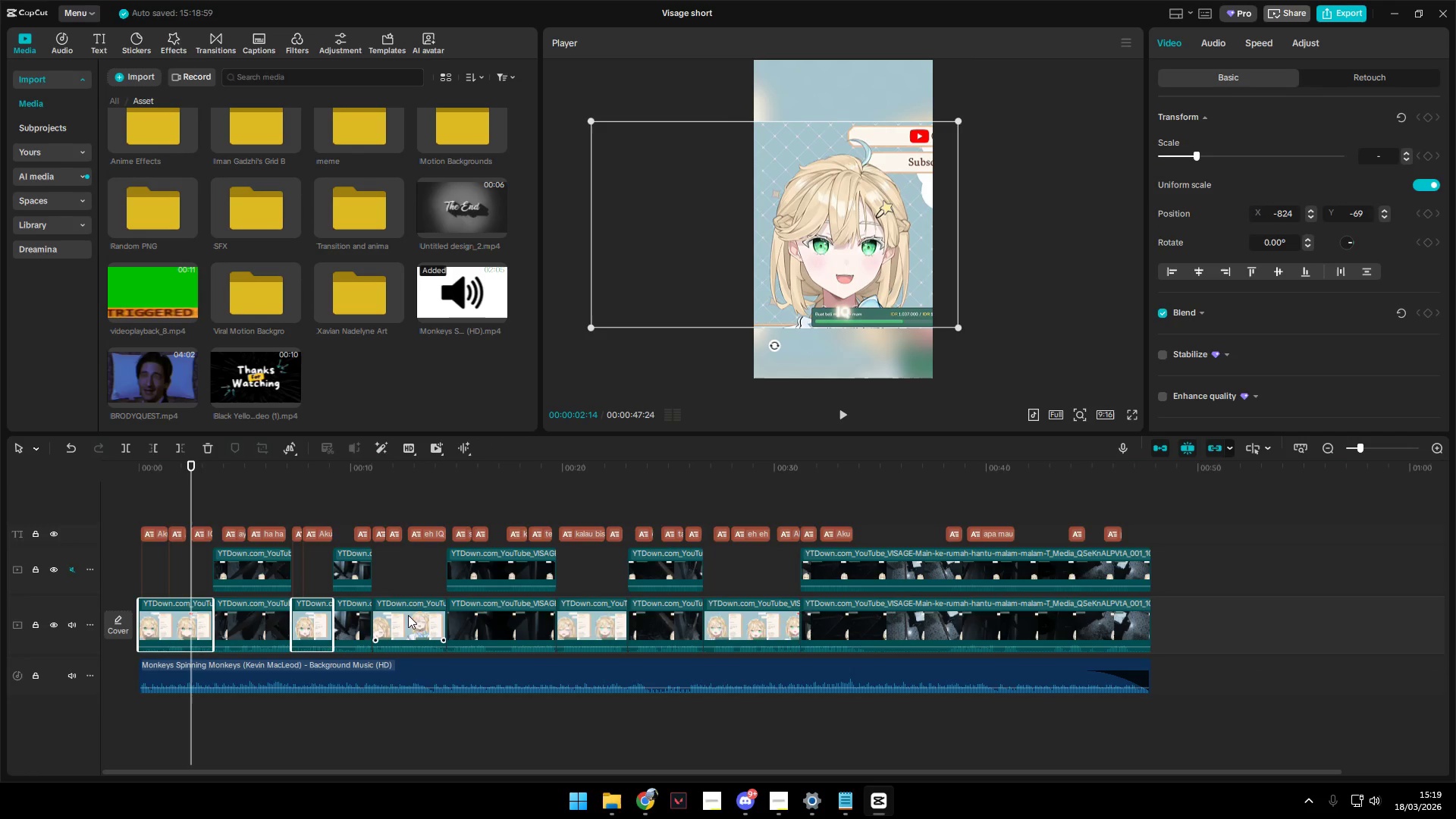 
double_click([410, 615])
 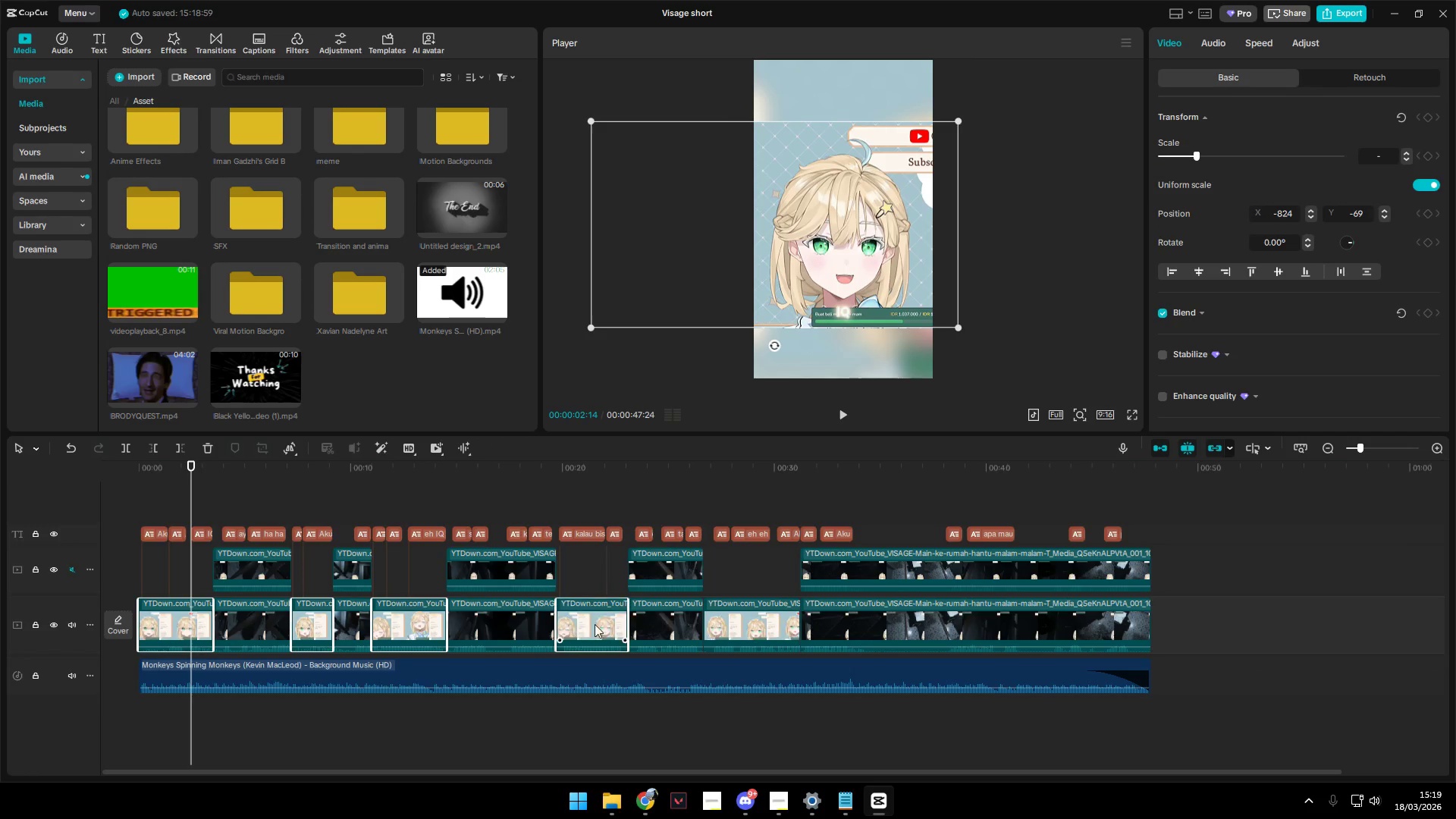 
hold_key(key=ControlLeft, duration=0.47)
left_click([759, 622])
 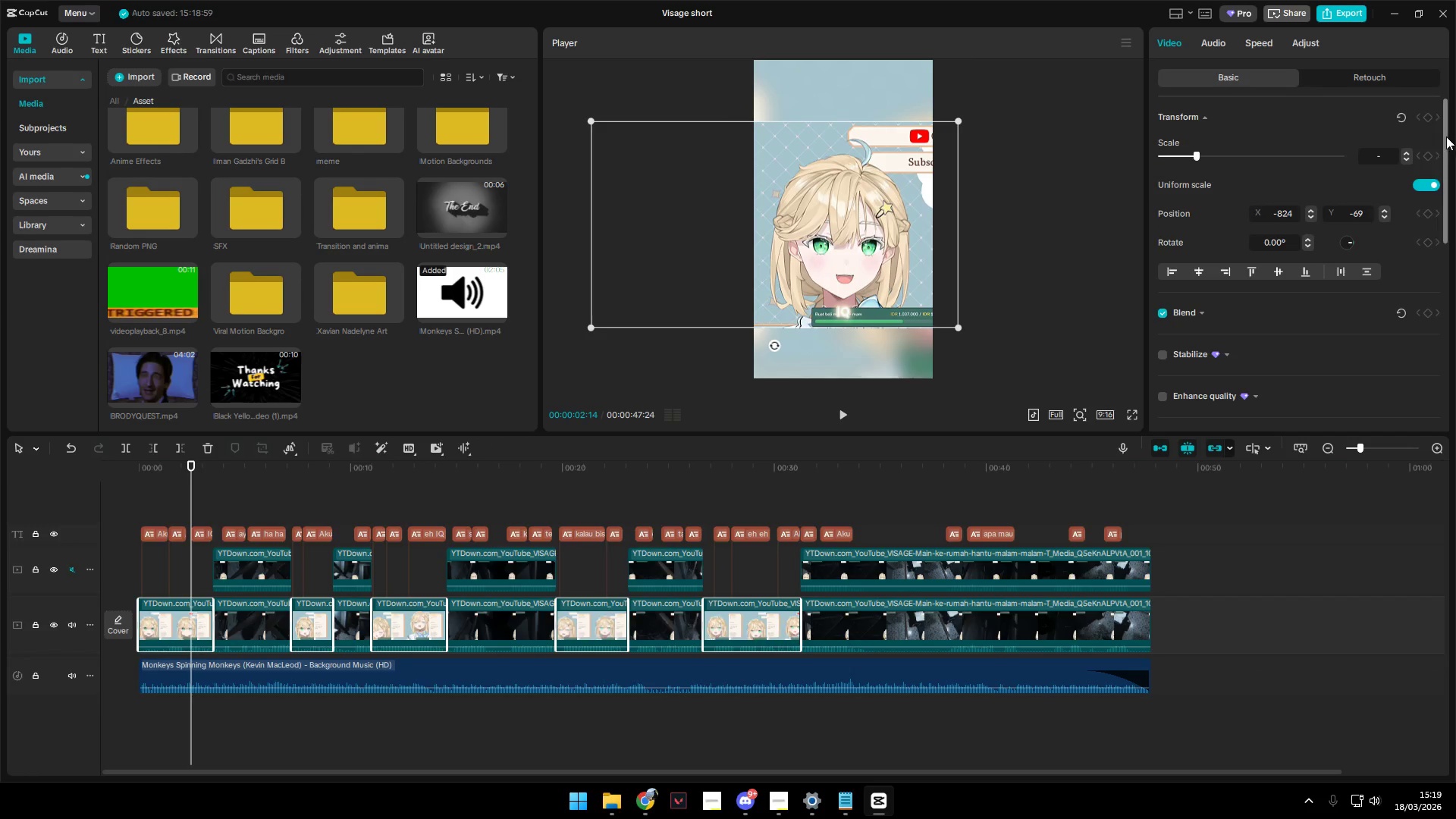 
left_click_drag(start_coordinate=[1387, 160], to_coordinate=[1341, 162])
 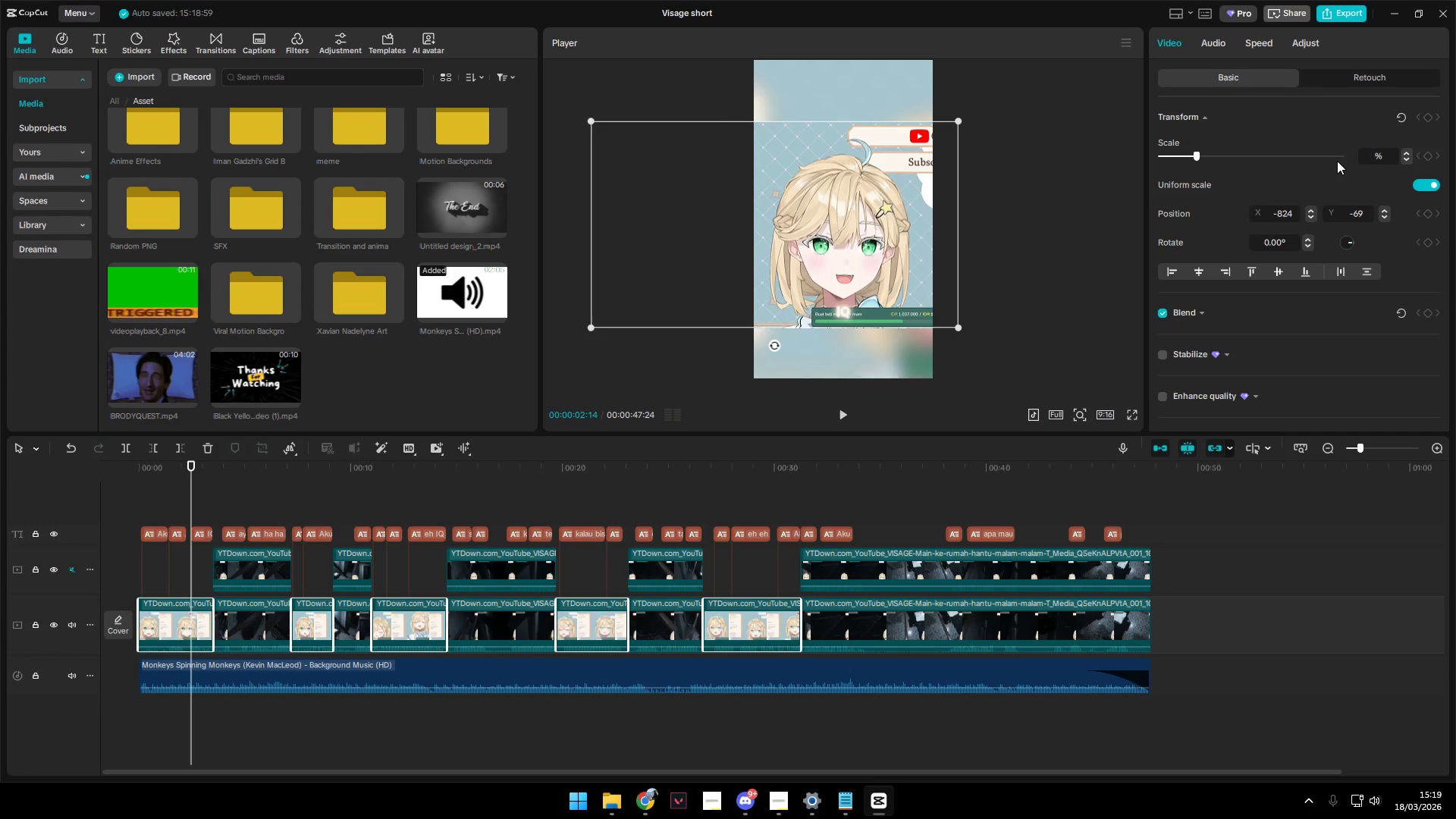 
type(206)
key(Backspace)
type(5)
 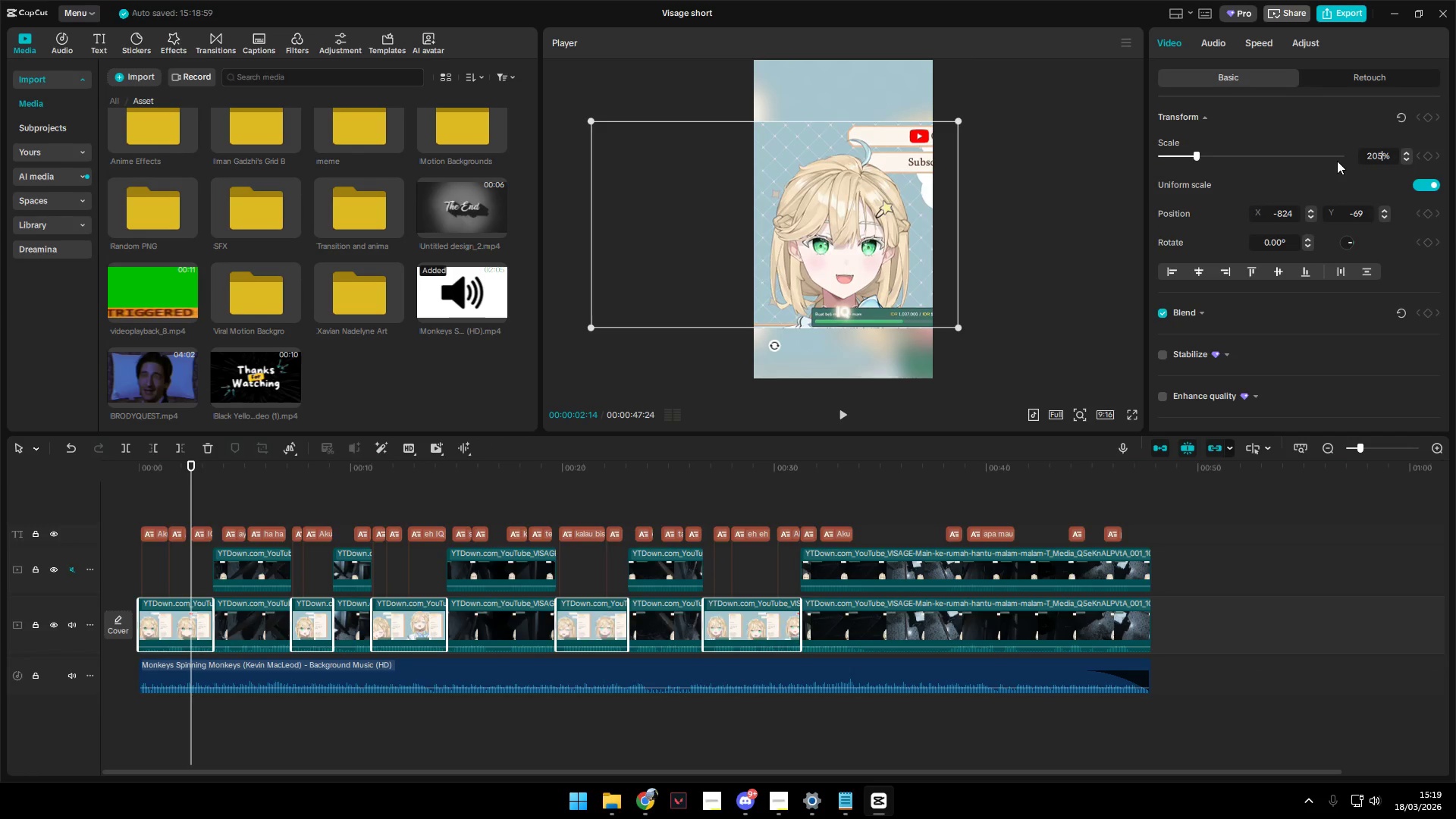 
key(Enter)
 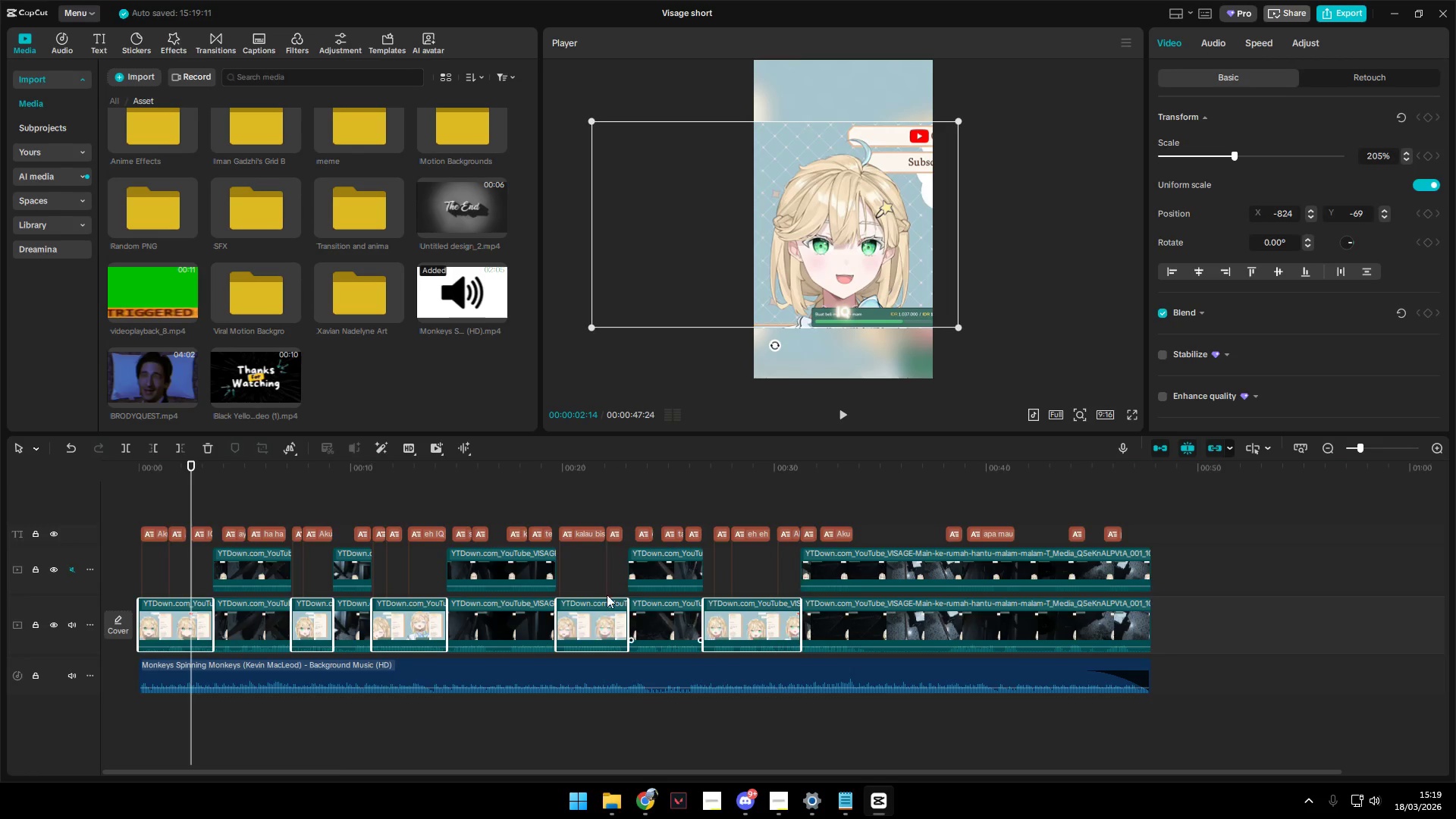 
key(Space)
 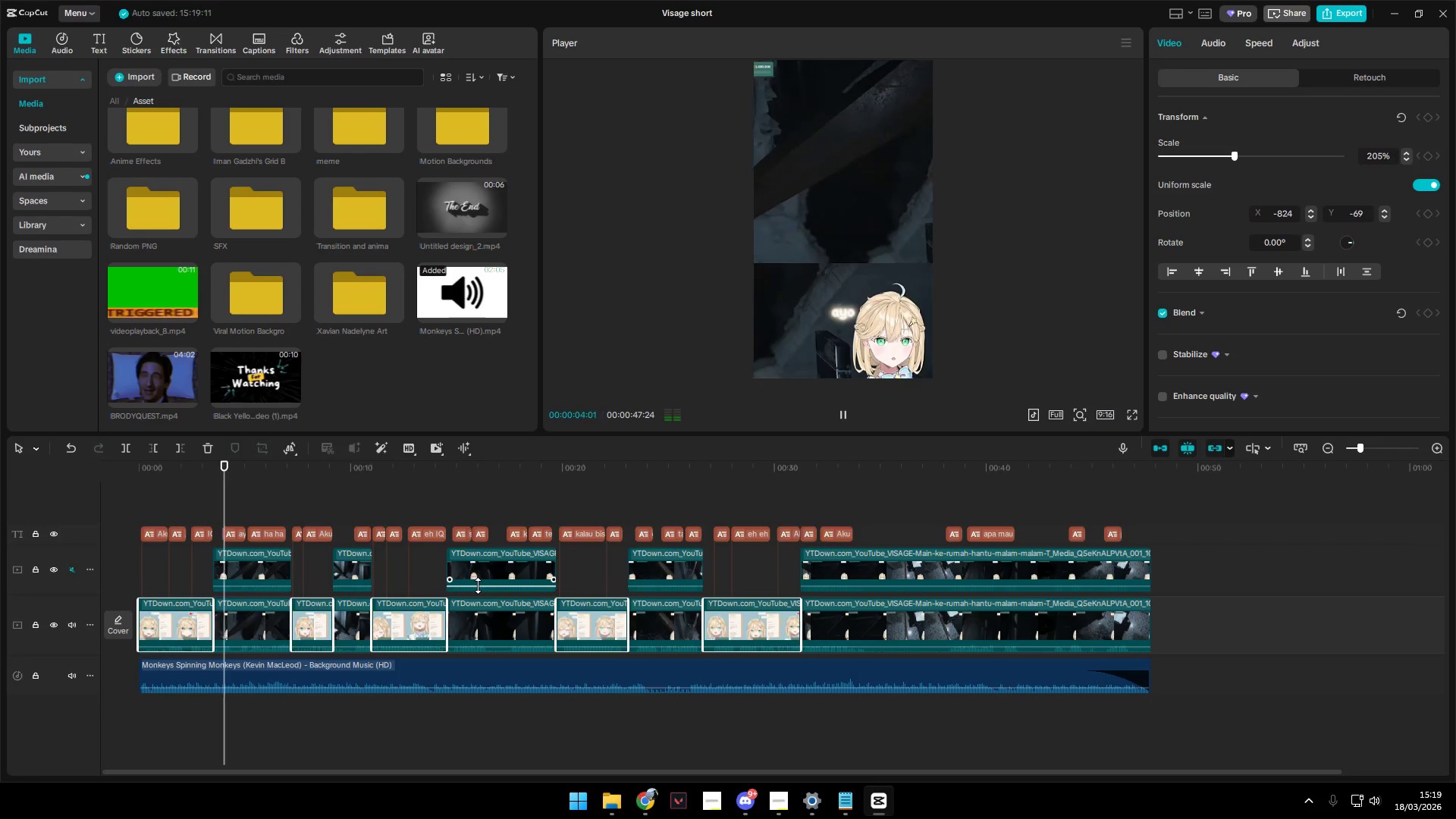 
key(Space)
 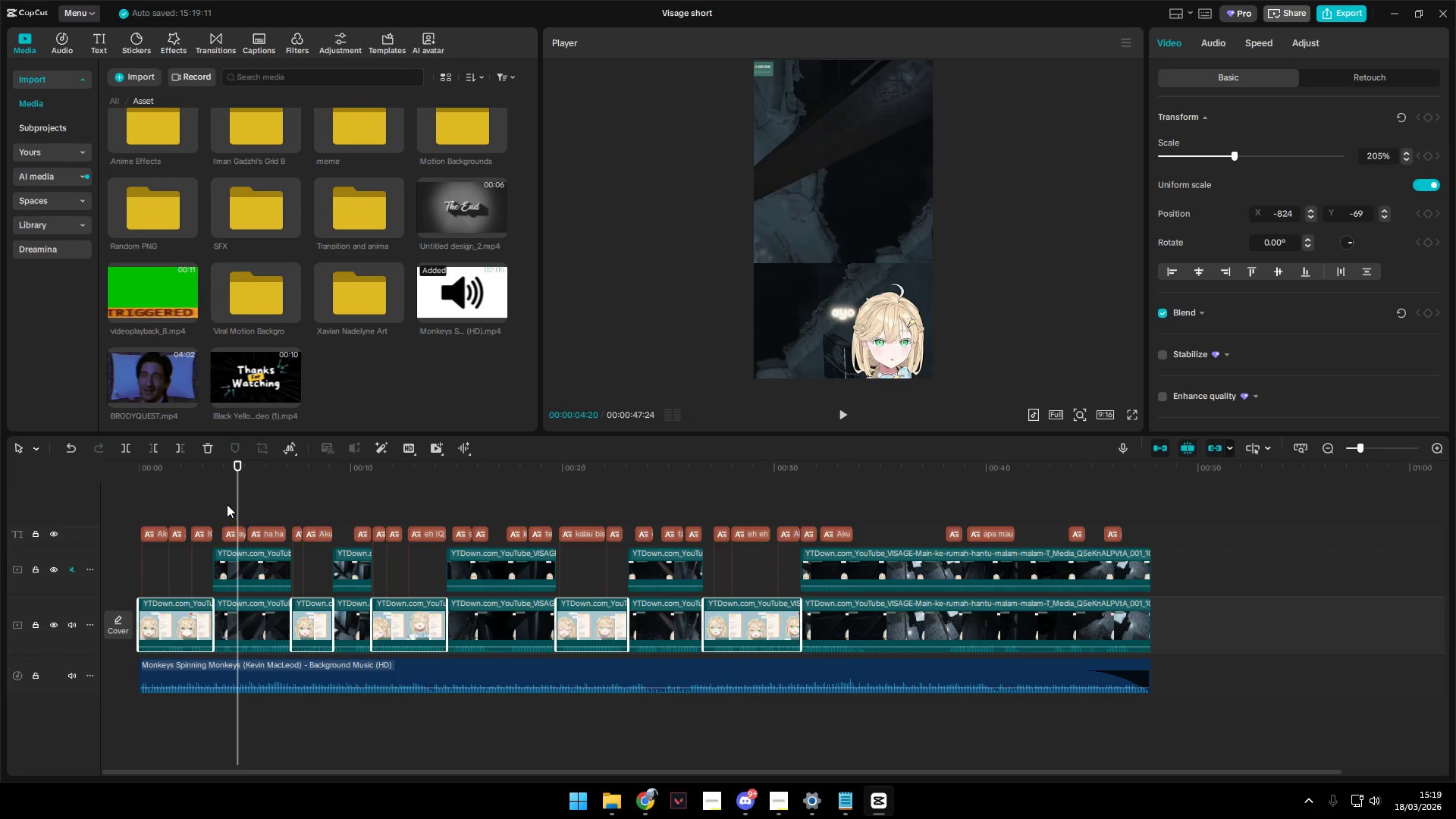 
left_click_drag(start_coordinate=[224, 500], to_coordinate=[281, 535])
 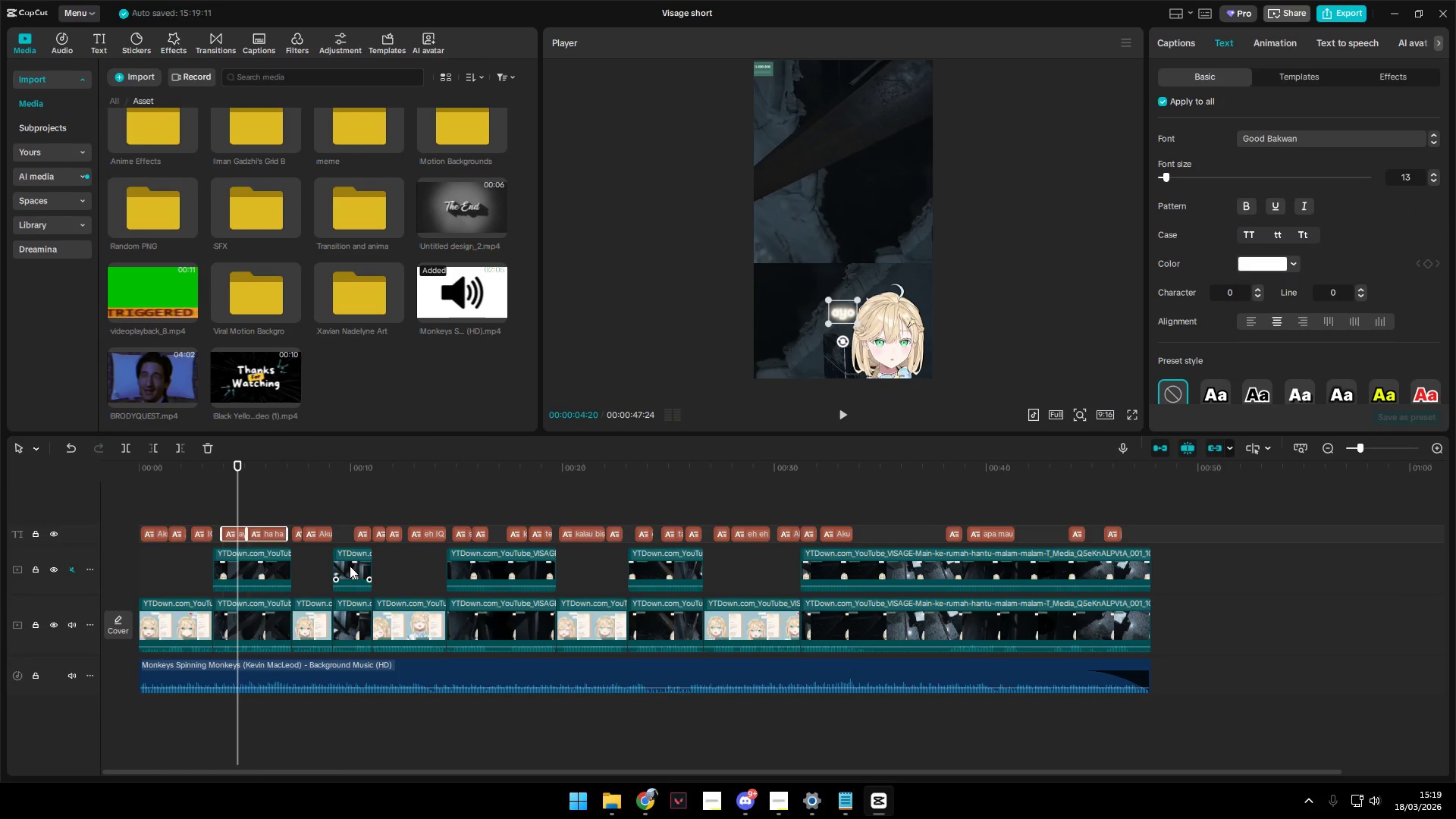 
hold_key(key=ControlLeft, duration=1.5)
left_click_drag(start_coordinate=[342, 510], to_coordinate=[352, 520])
 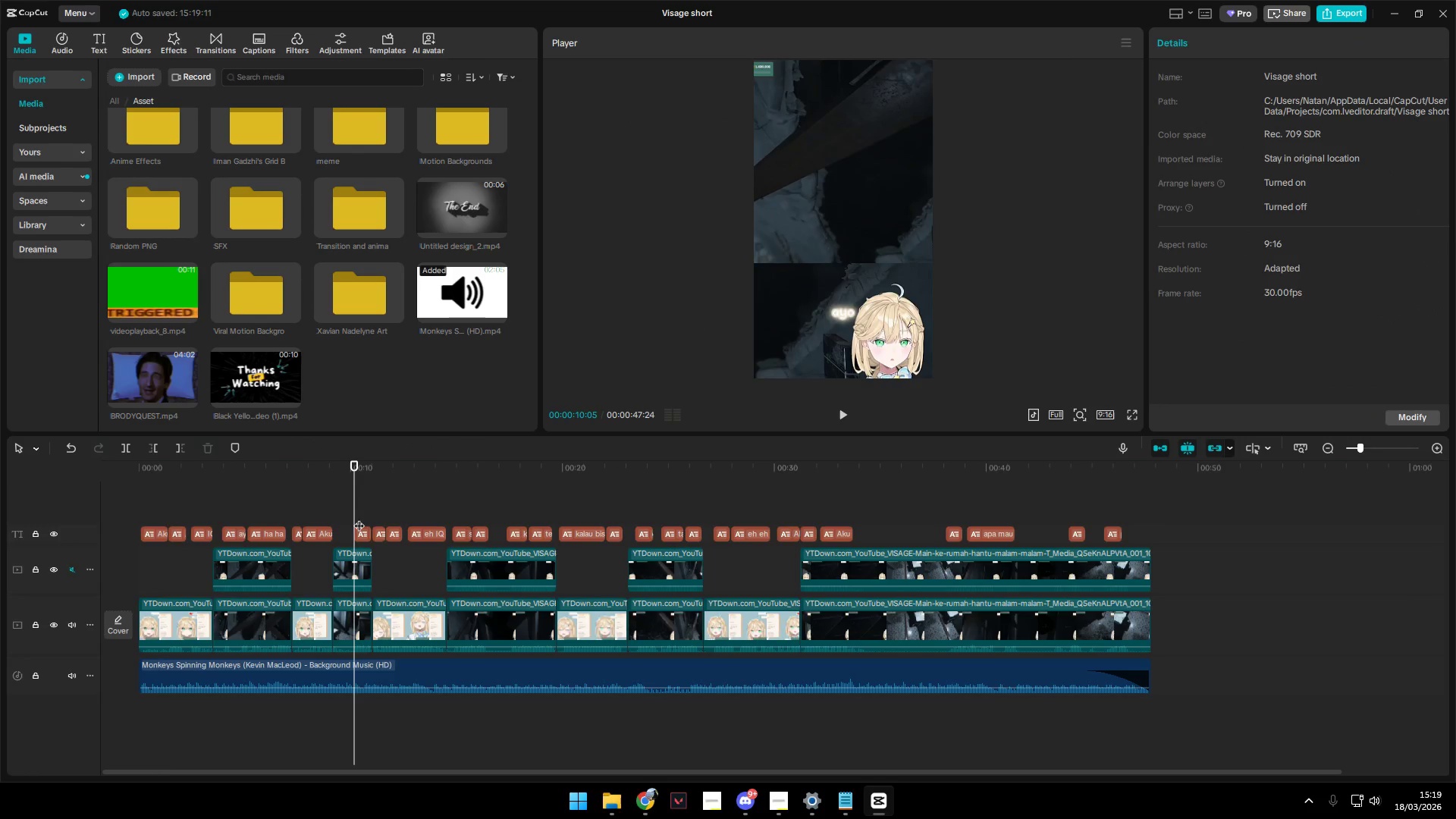 
hold_key(key=ControlLeft, duration=1.51)
 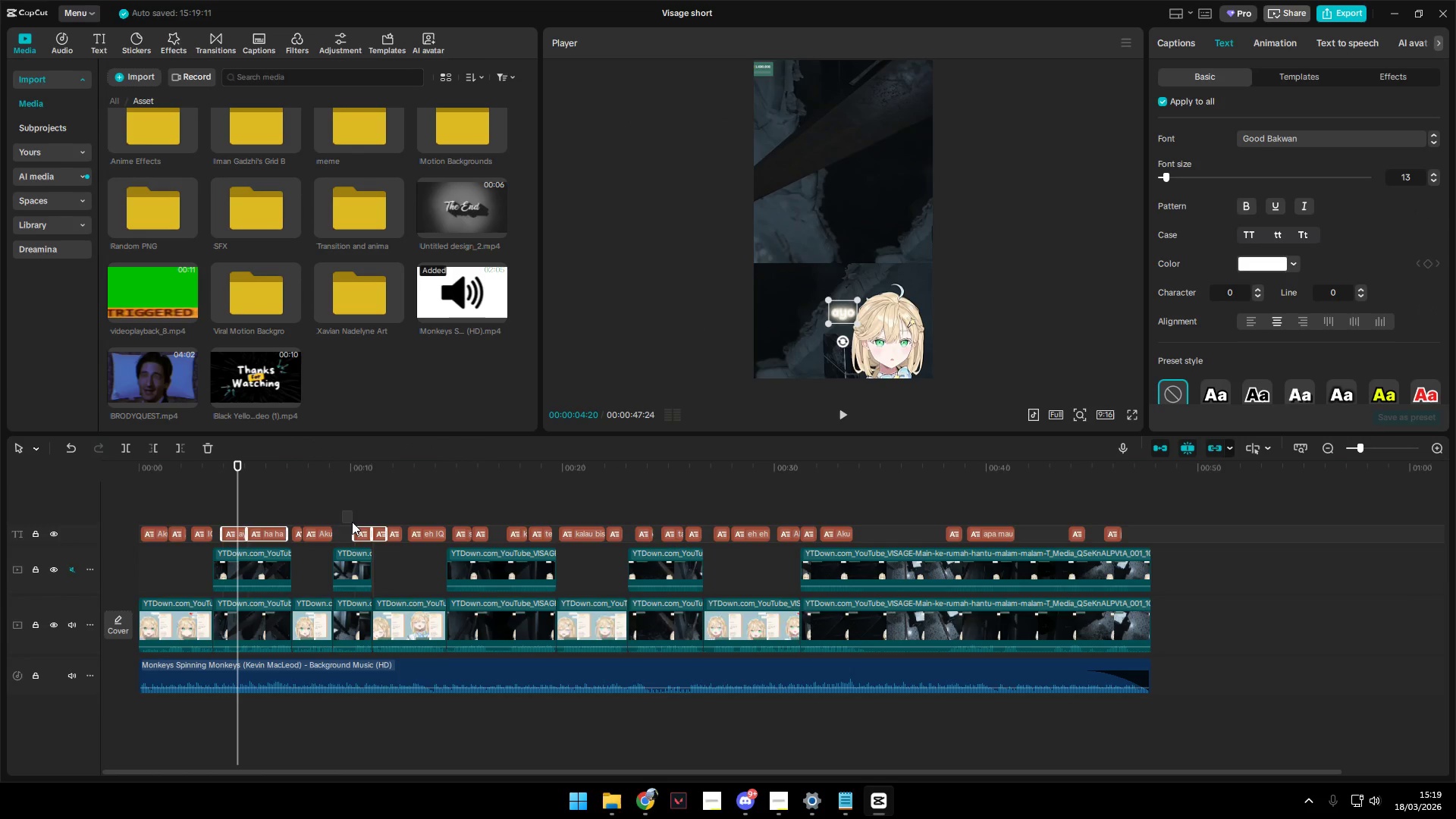 
key(Control+ControlLeft)
 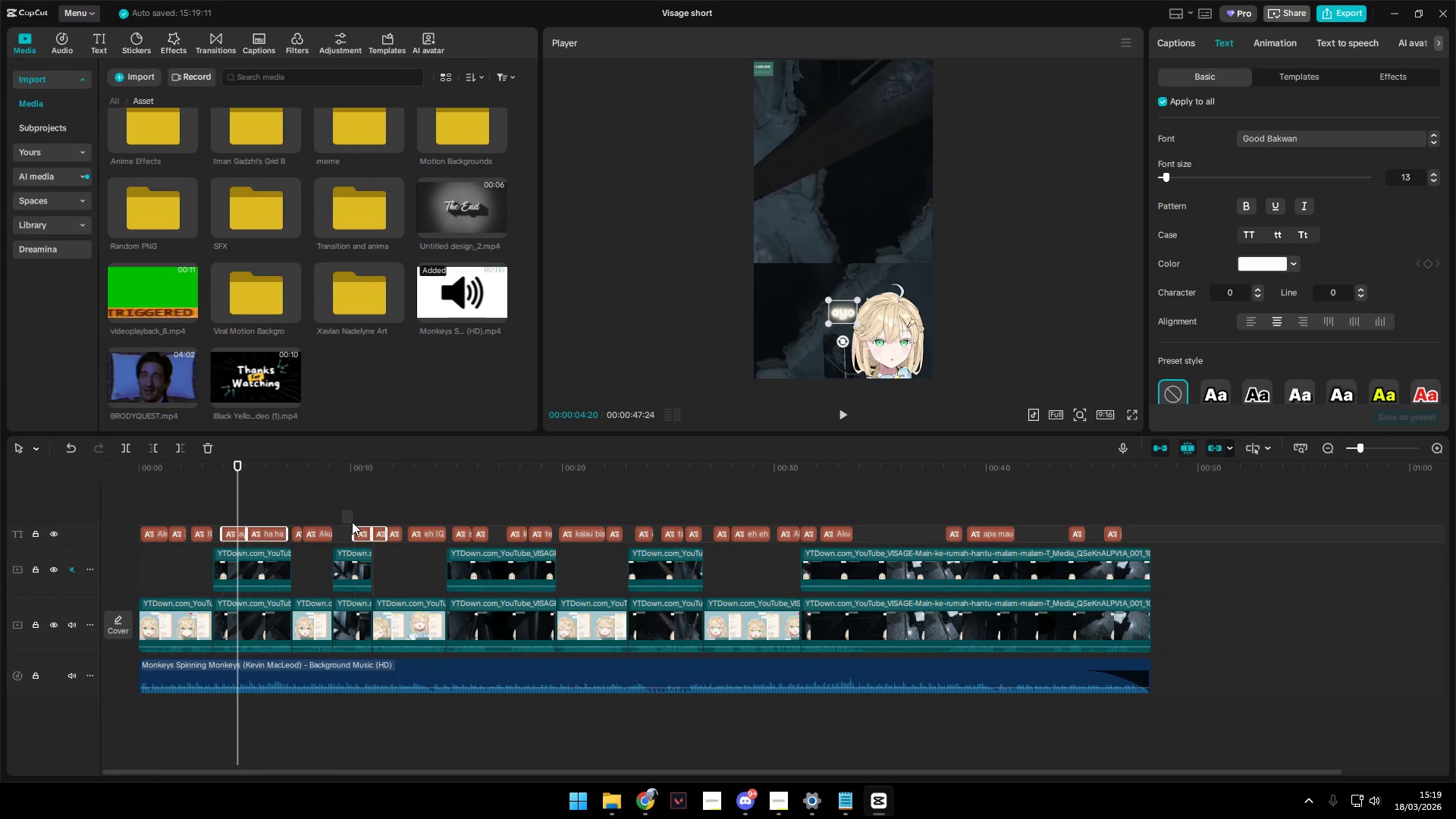 
key(Control+ControlLeft)
 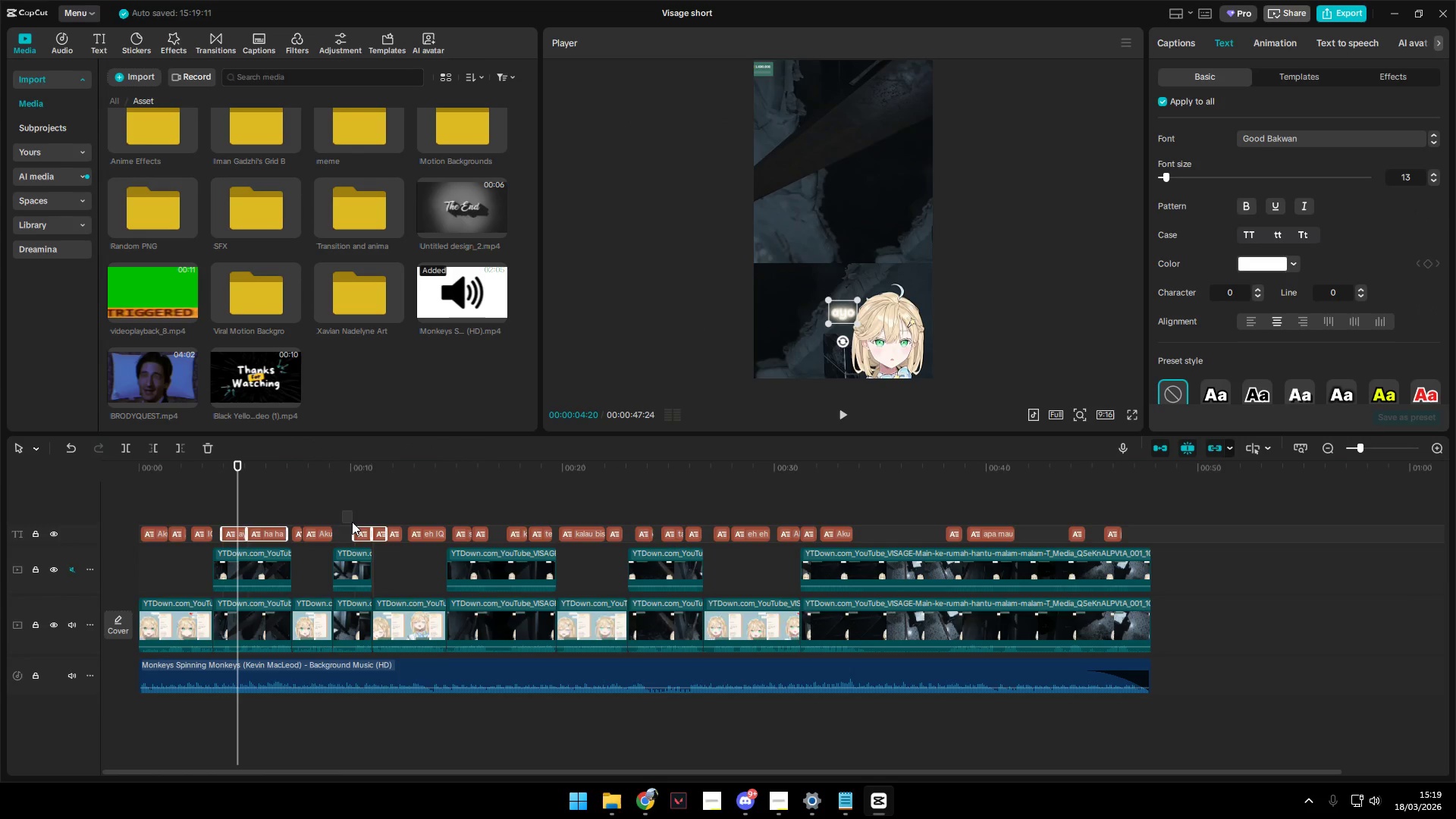 
key(Control+ControlLeft)
 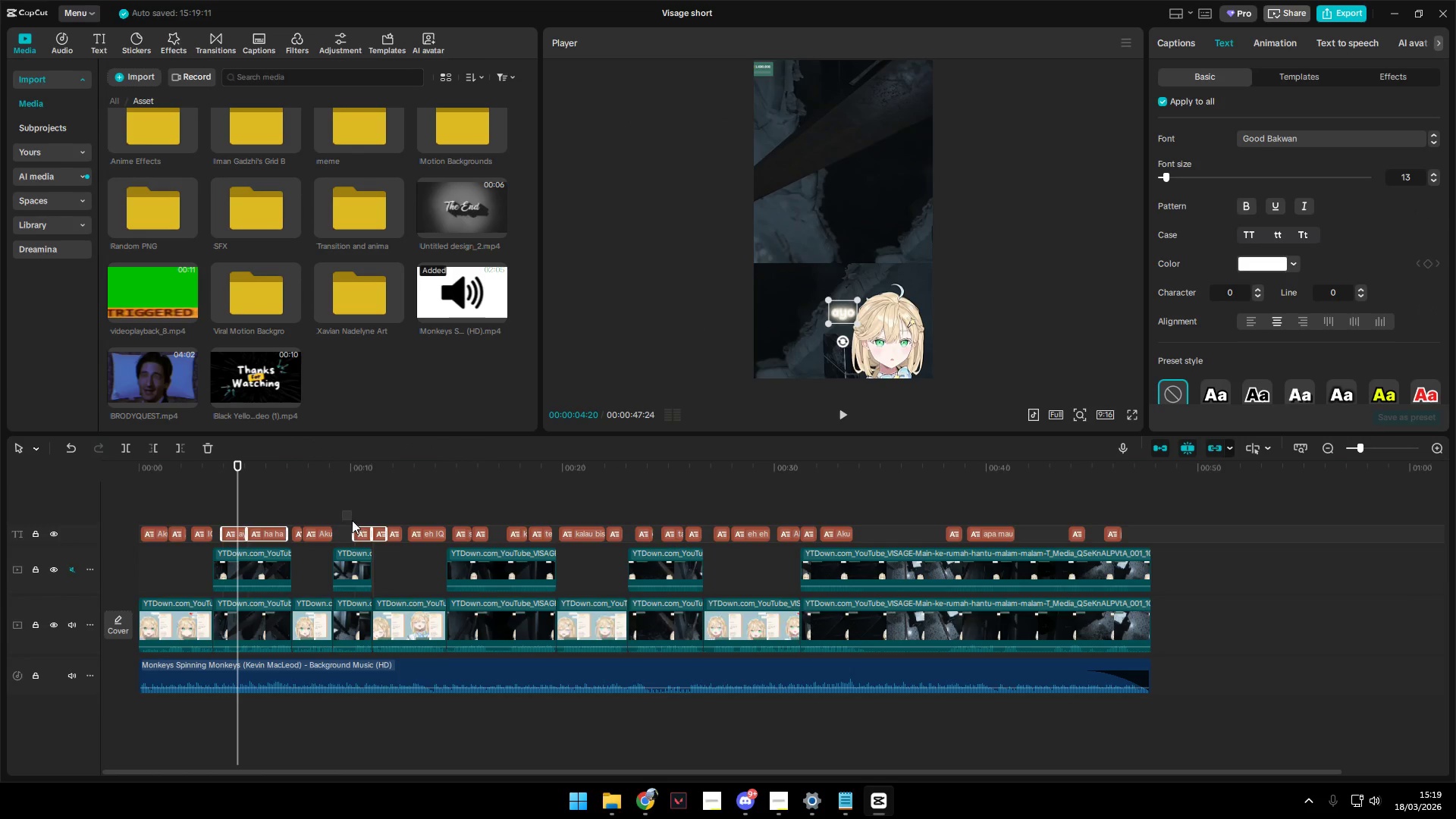 
key(Control+ControlLeft)
 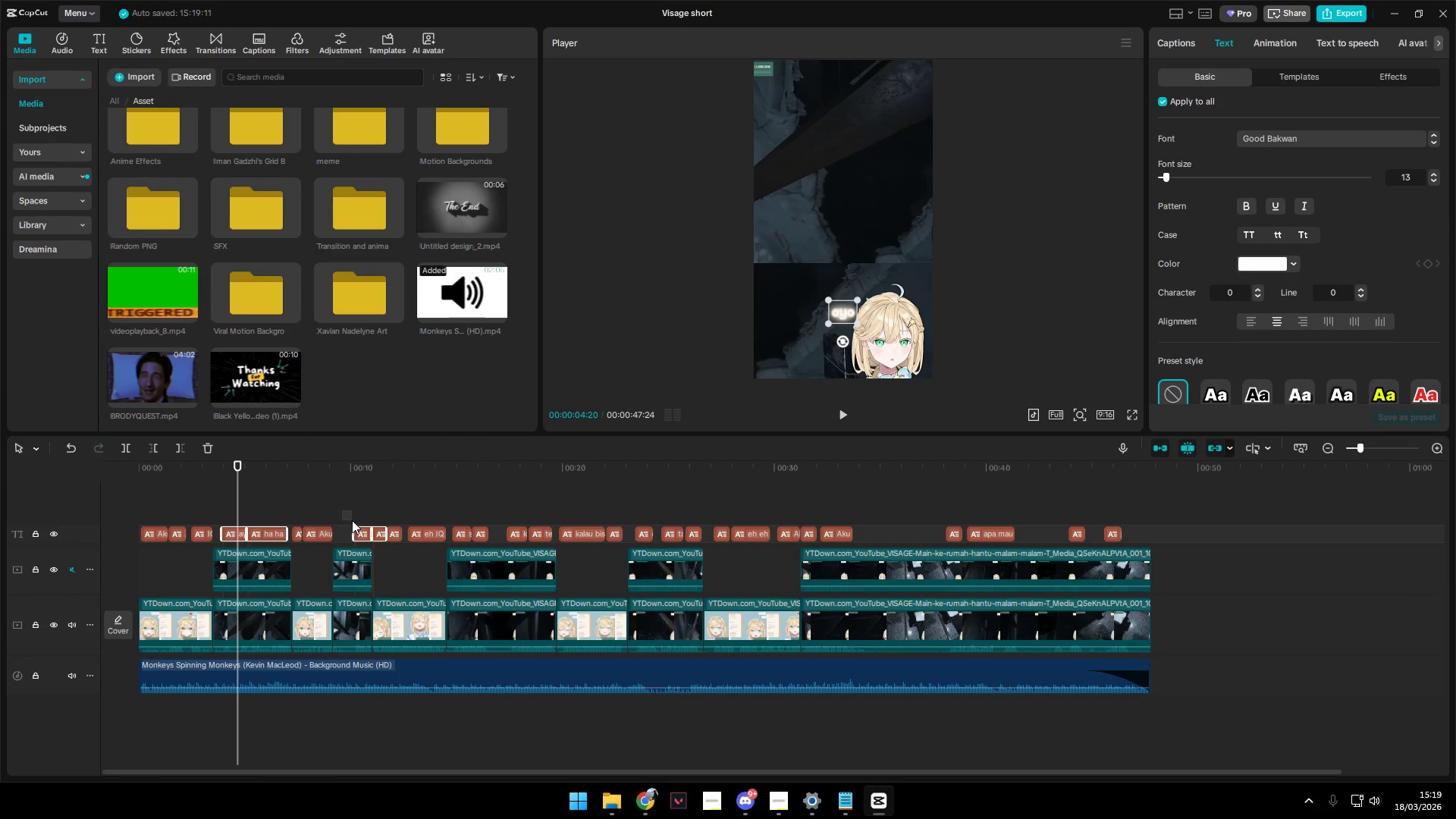 
key(Control+ControlLeft)
 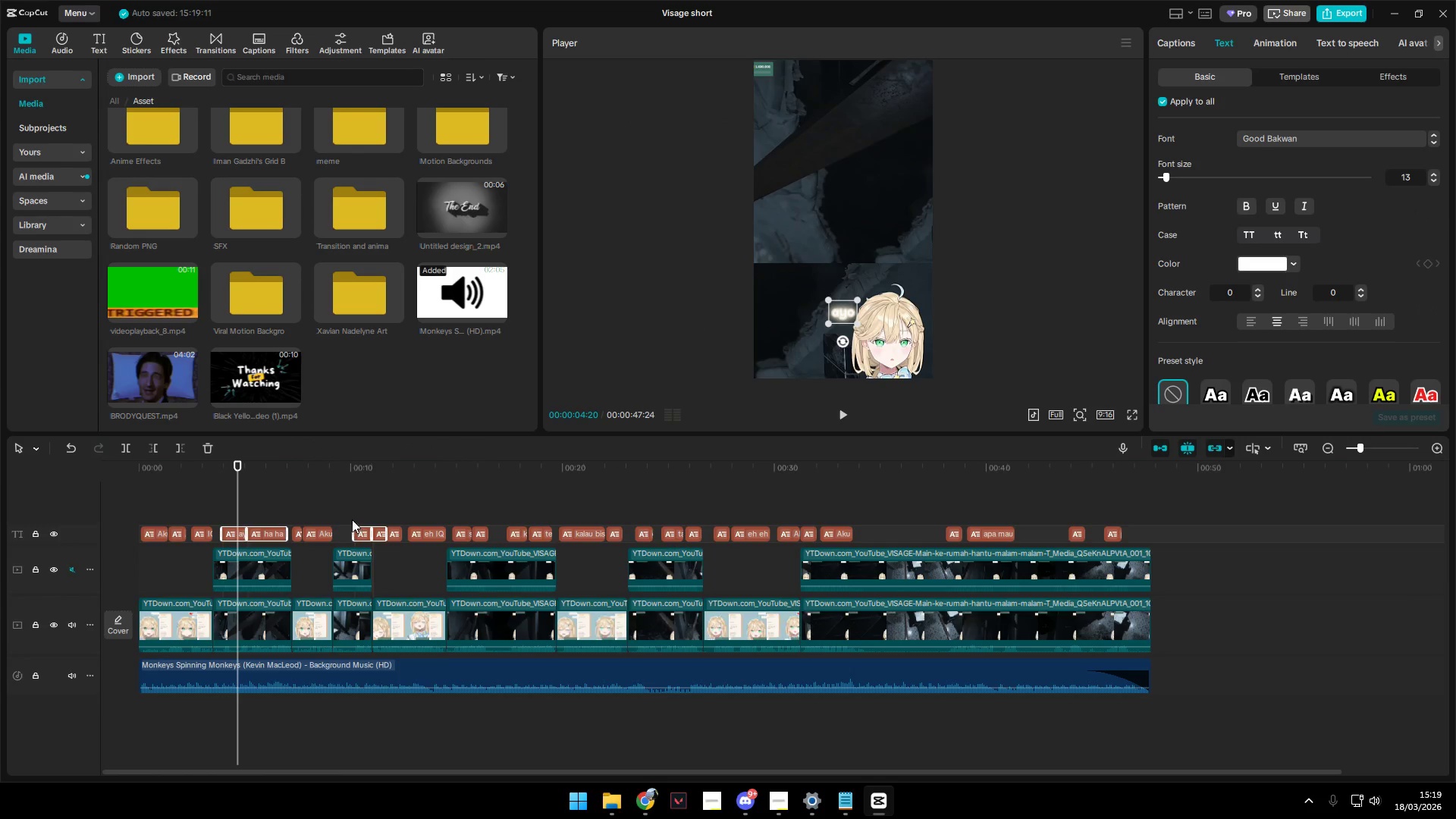 
key(Control+ControlLeft)
 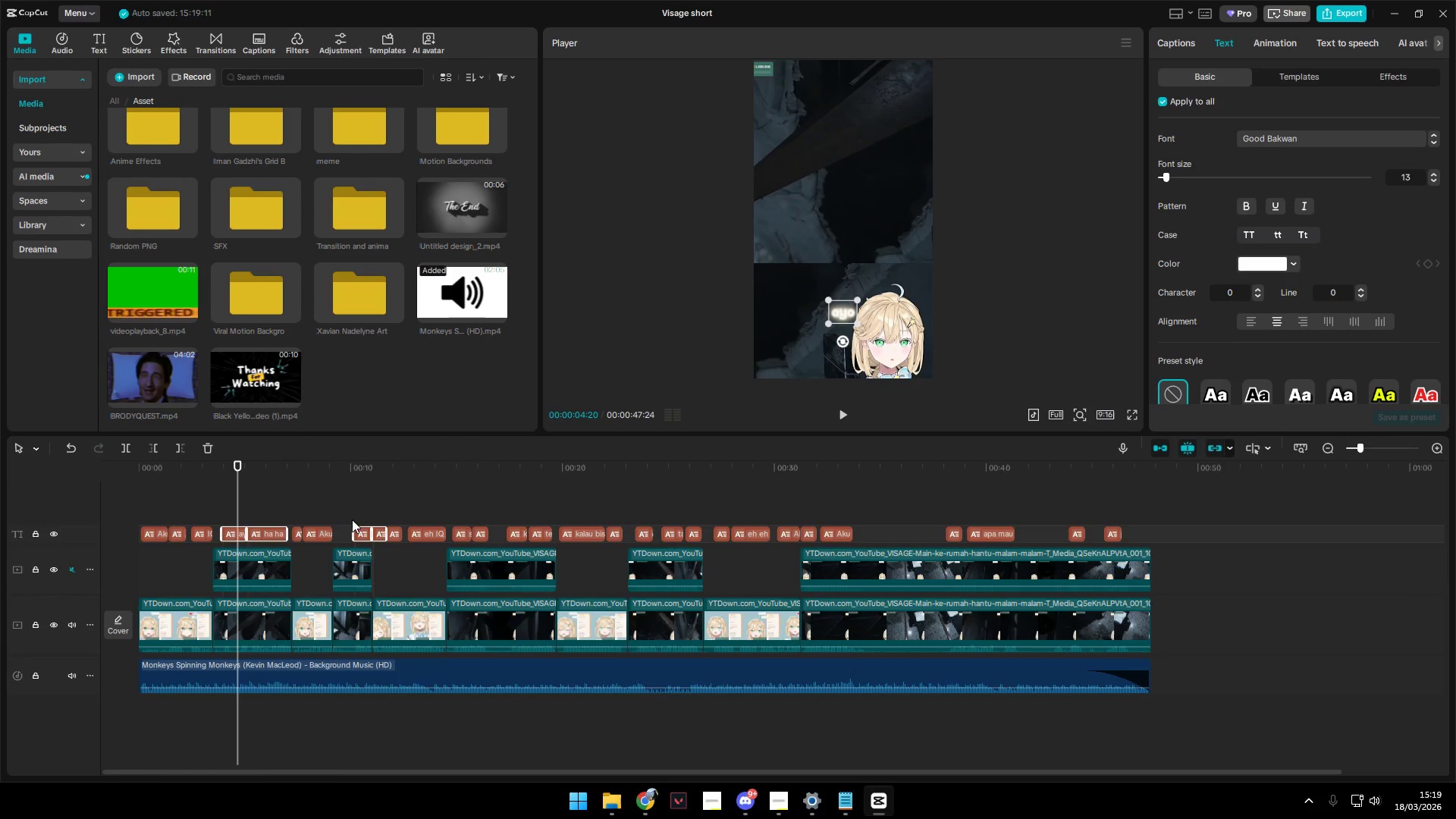 
key(Control+ControlLeft)
 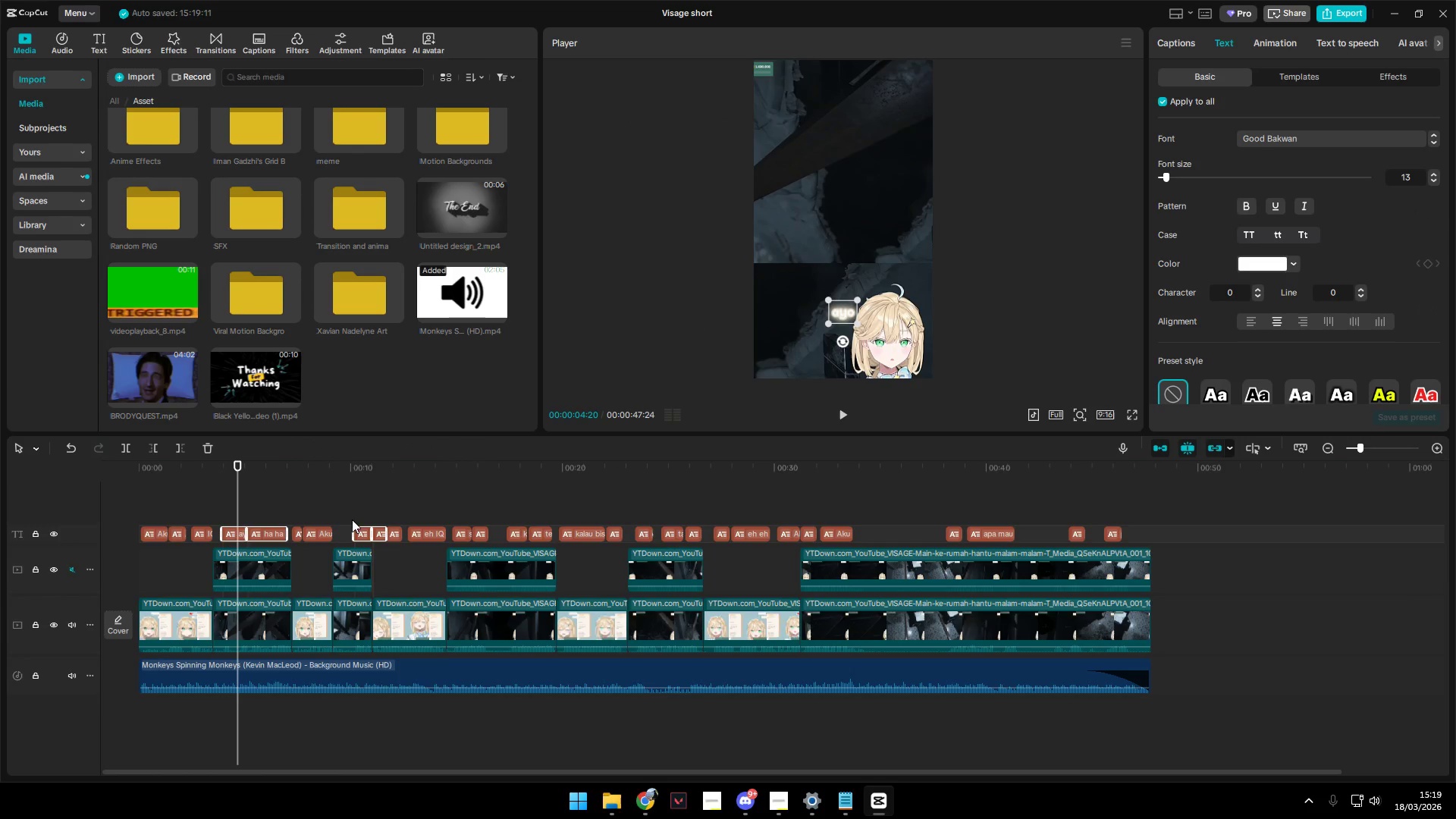 
key(Control+ControlLeft)
 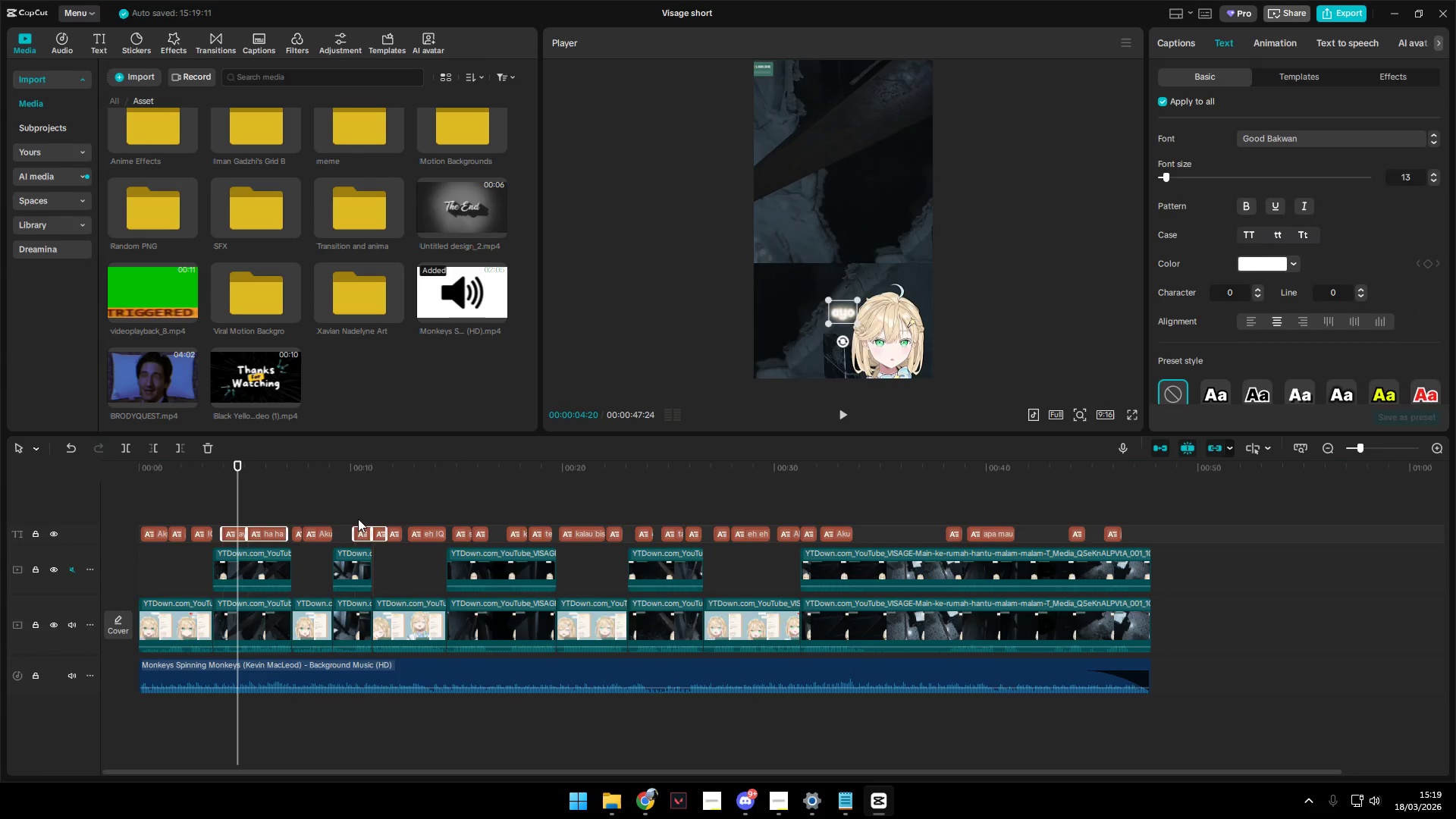 
left_click([359, 517])
 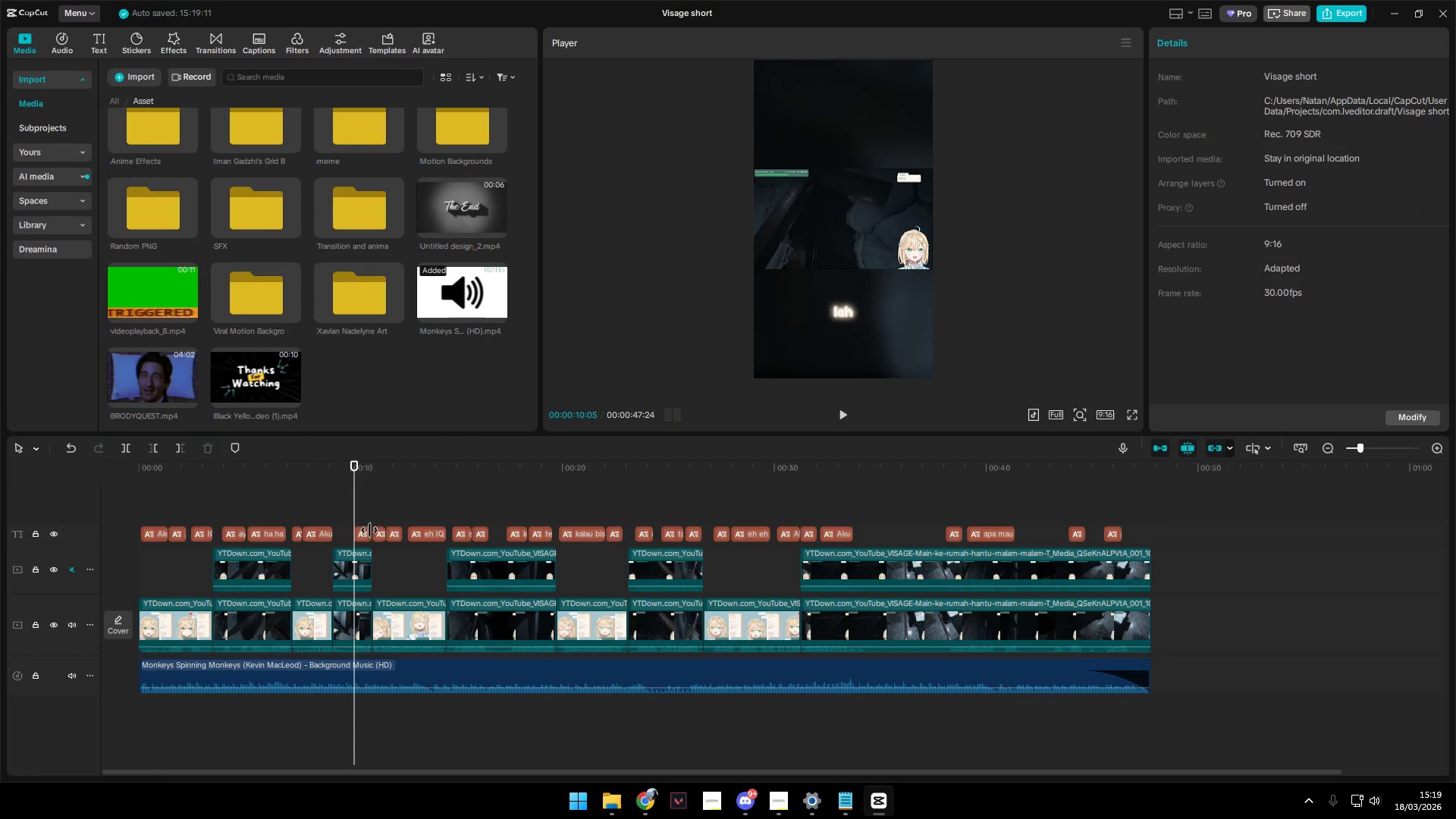 
left_click([373, 518])
 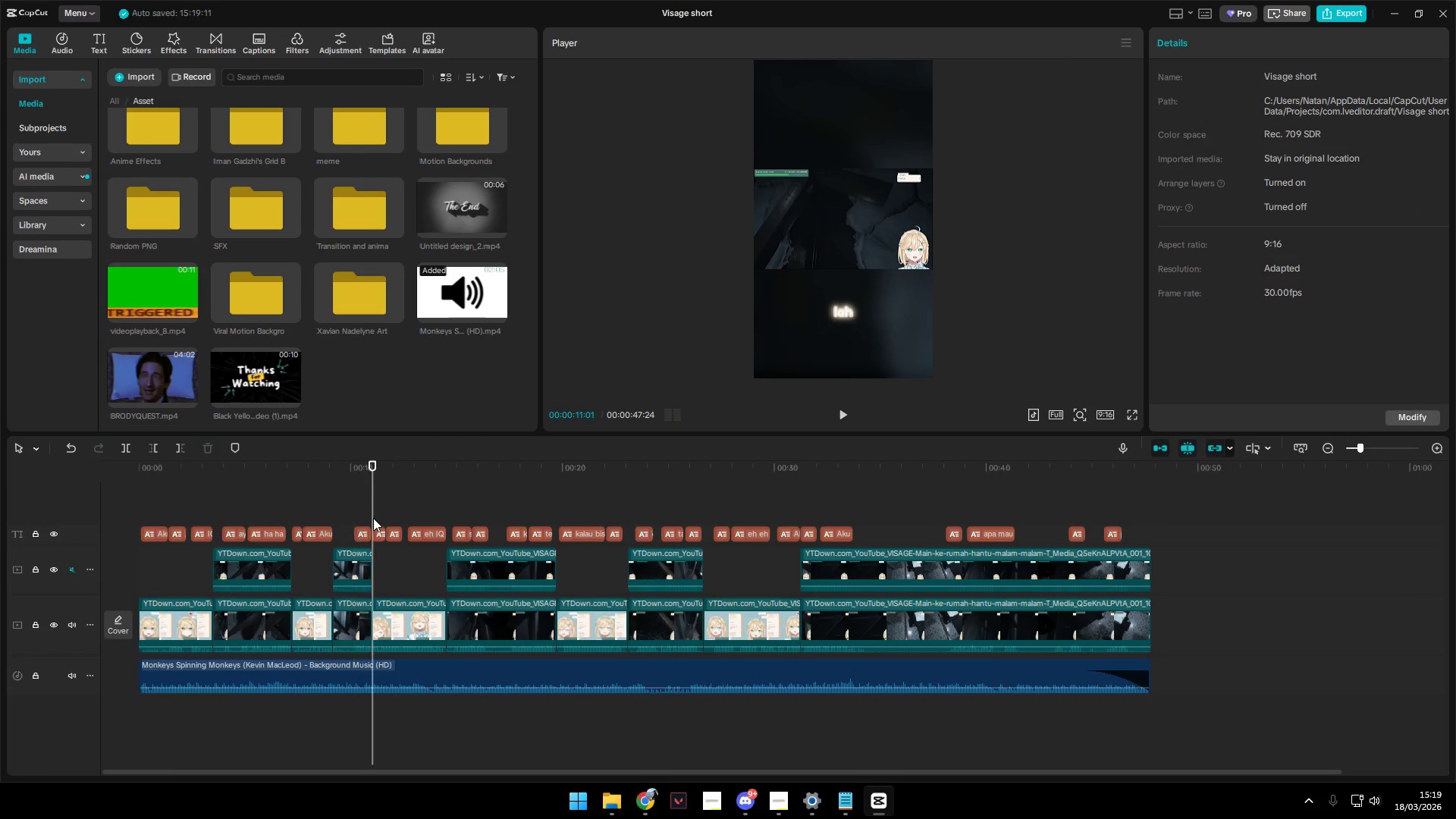 
key(Space)
 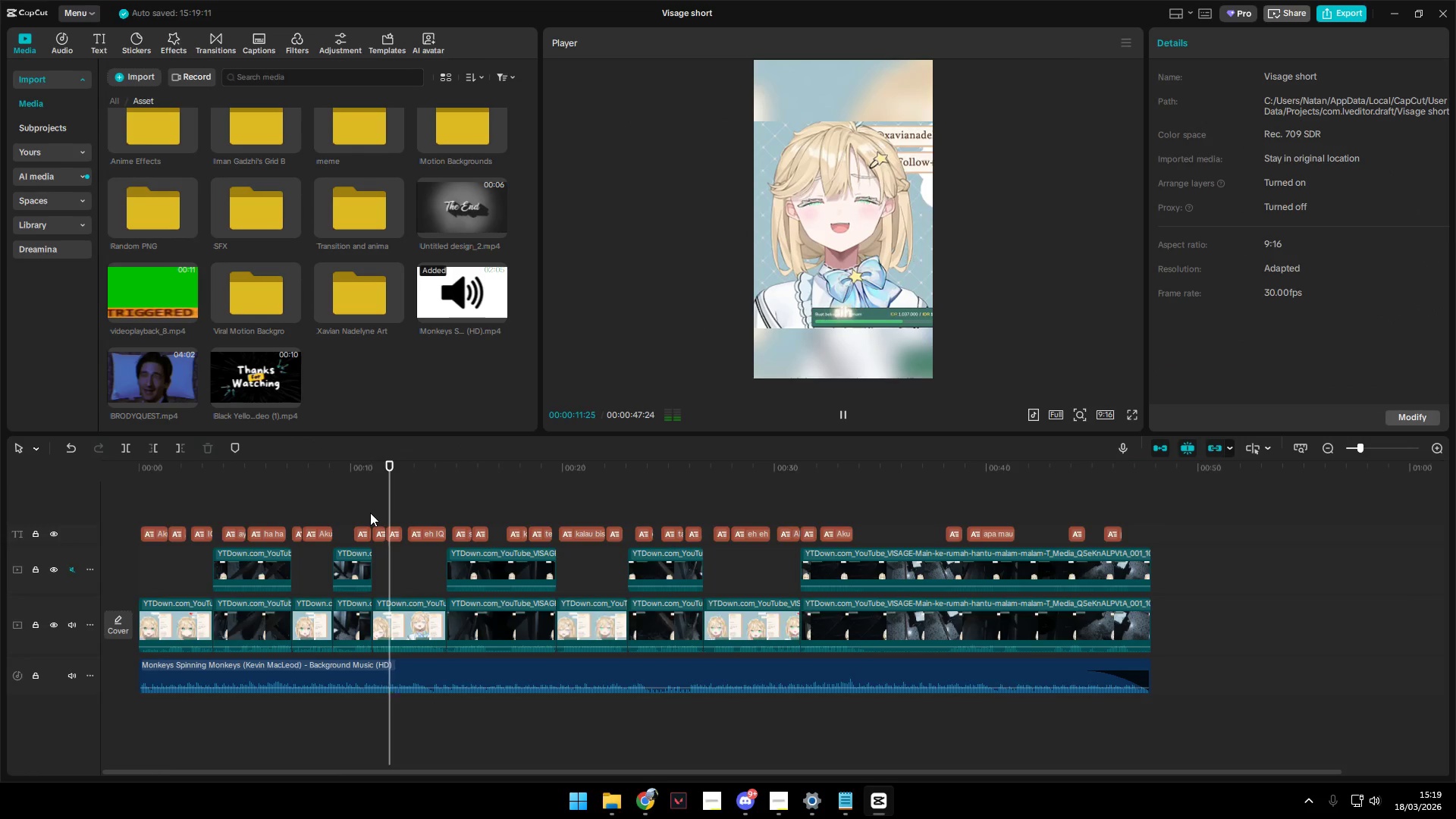 
key(Space)
 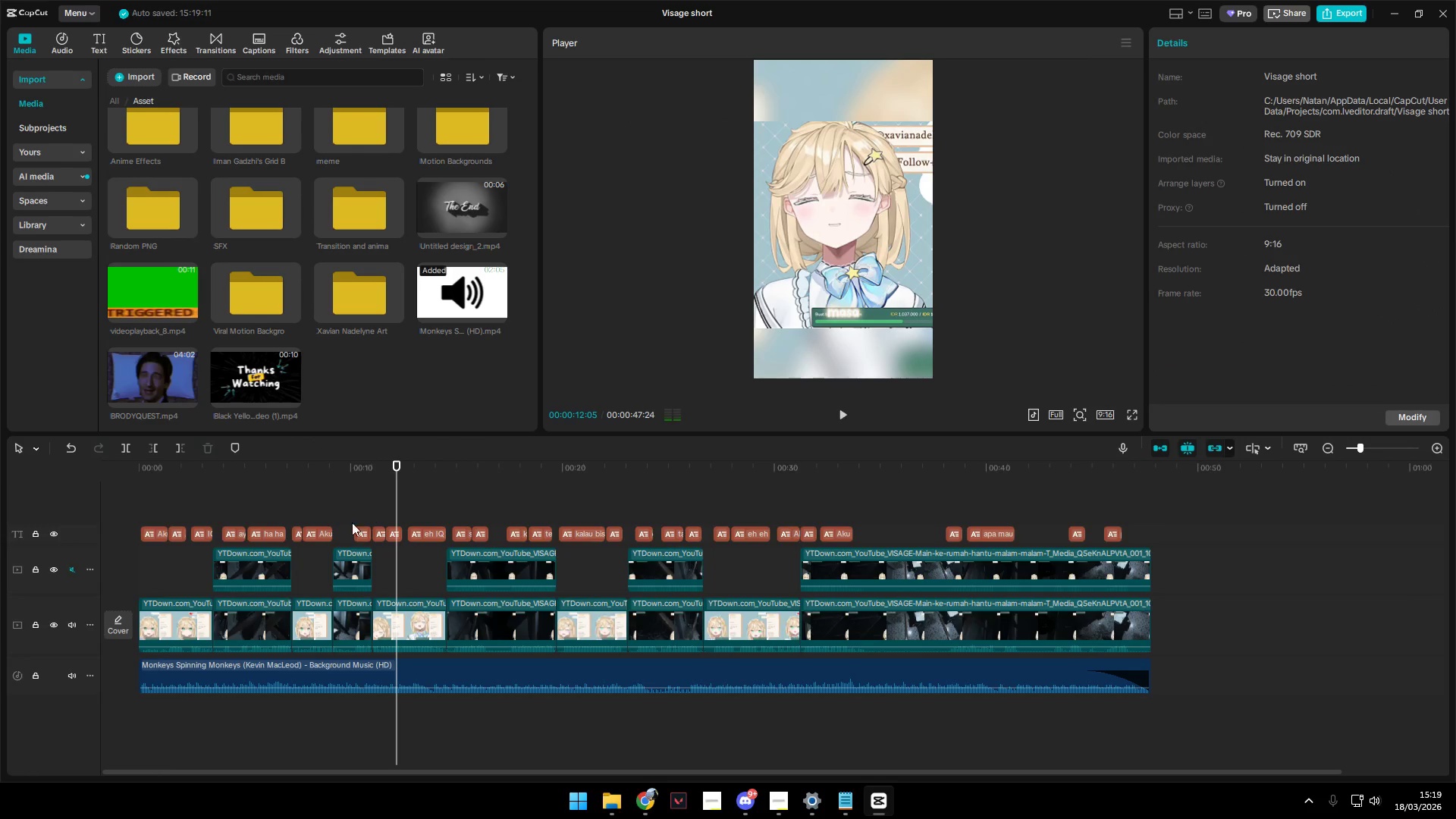 
hold_key(key=ControlLeft, duration=0.58)
scroll: coordinate [349, 533], scroll_direction: up, amount: 5.0
 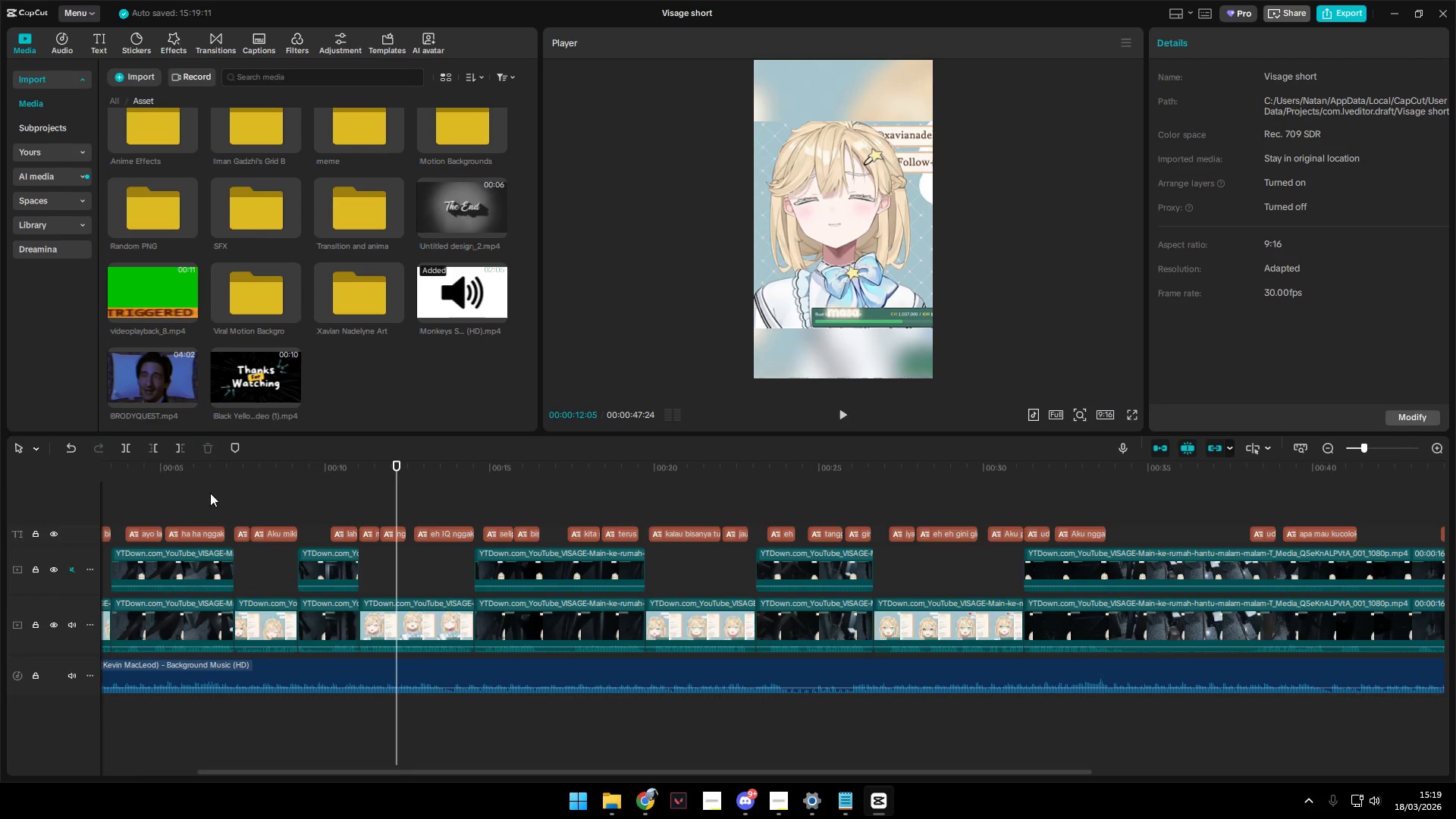 
left_click([175, 487])
 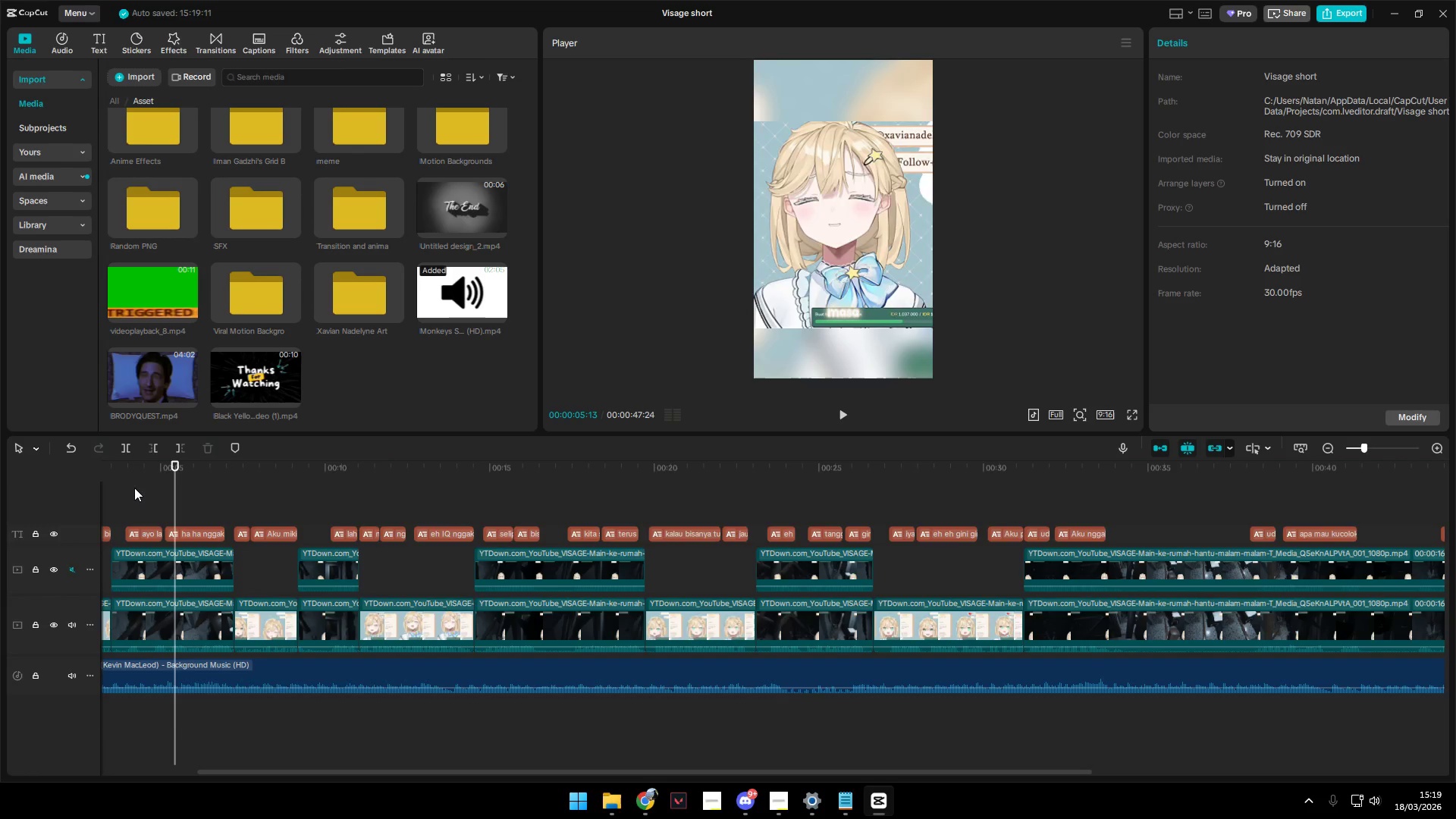 
left_click_drag(start_coordinate=[133, 488], to_coordinate=[204, 532])
 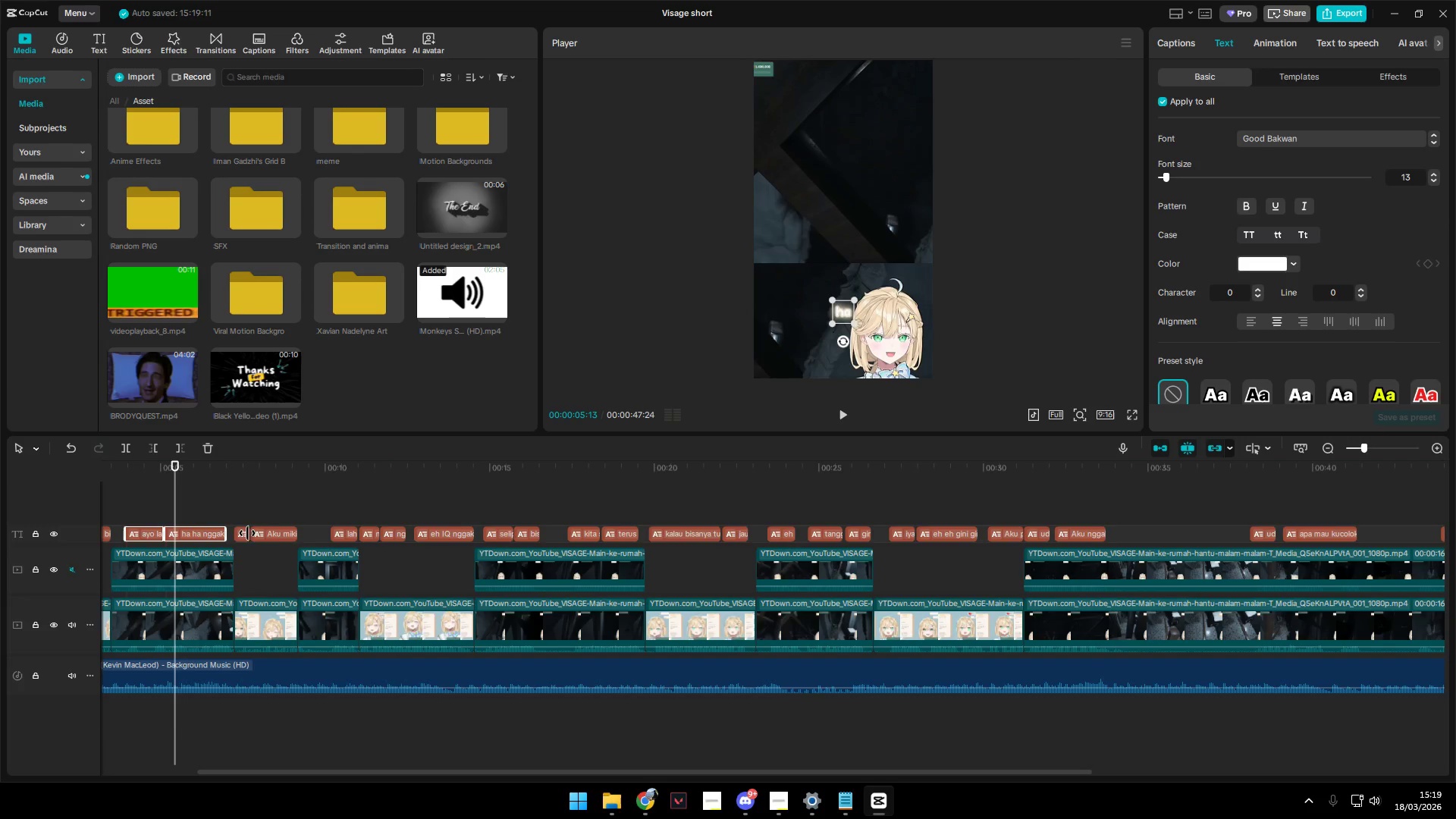 
hold_key(key=ControlLeft, duration=1.5)
left_click_drag(start_coordinate=[300, 501], to_coordinate=[337, 531])
 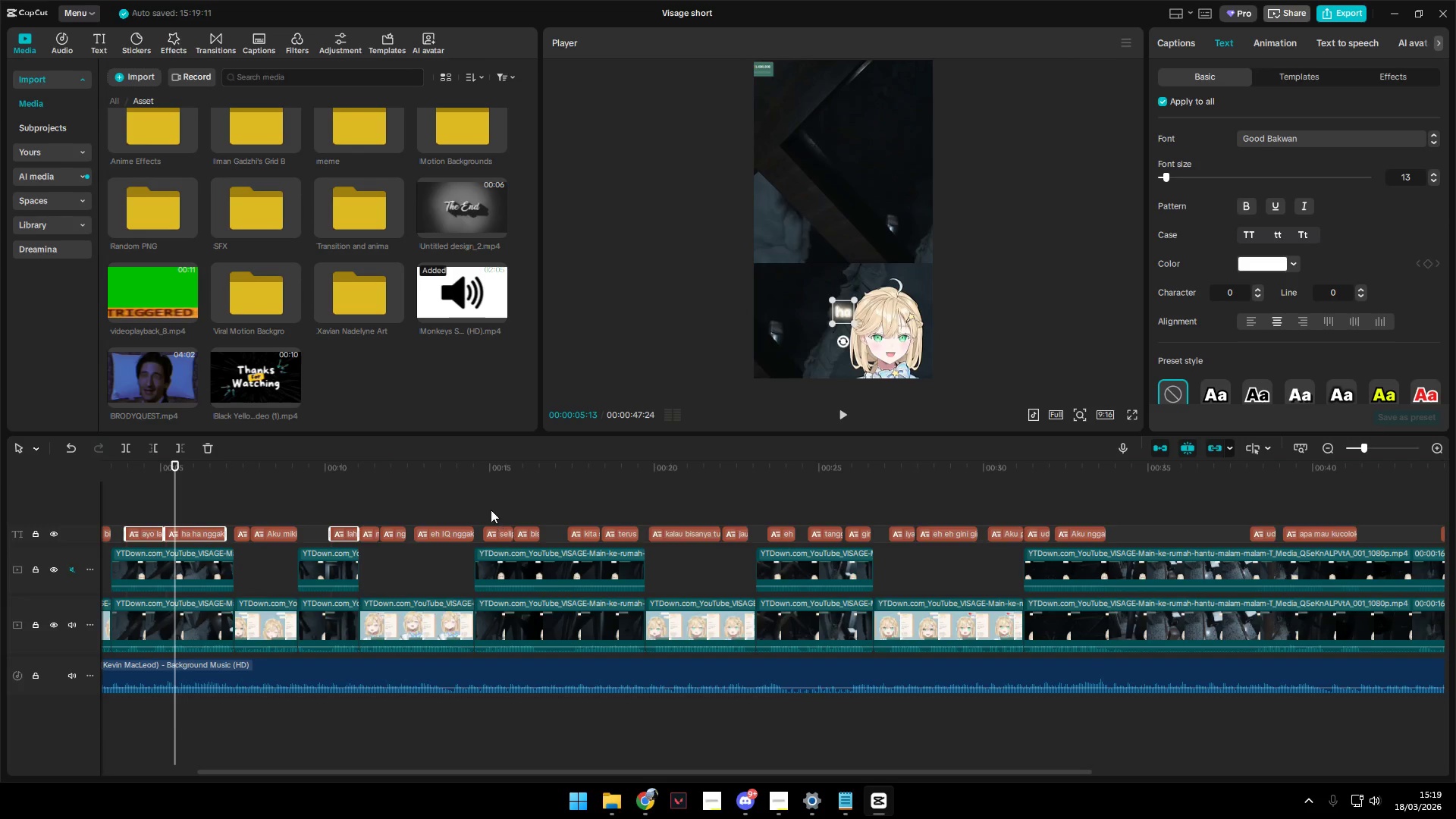 
hold_key(key=ControlLeft, duration=1.12)
left_click_drag(start_coordinate=[476, 488], to_coordinate=[632, 535])
 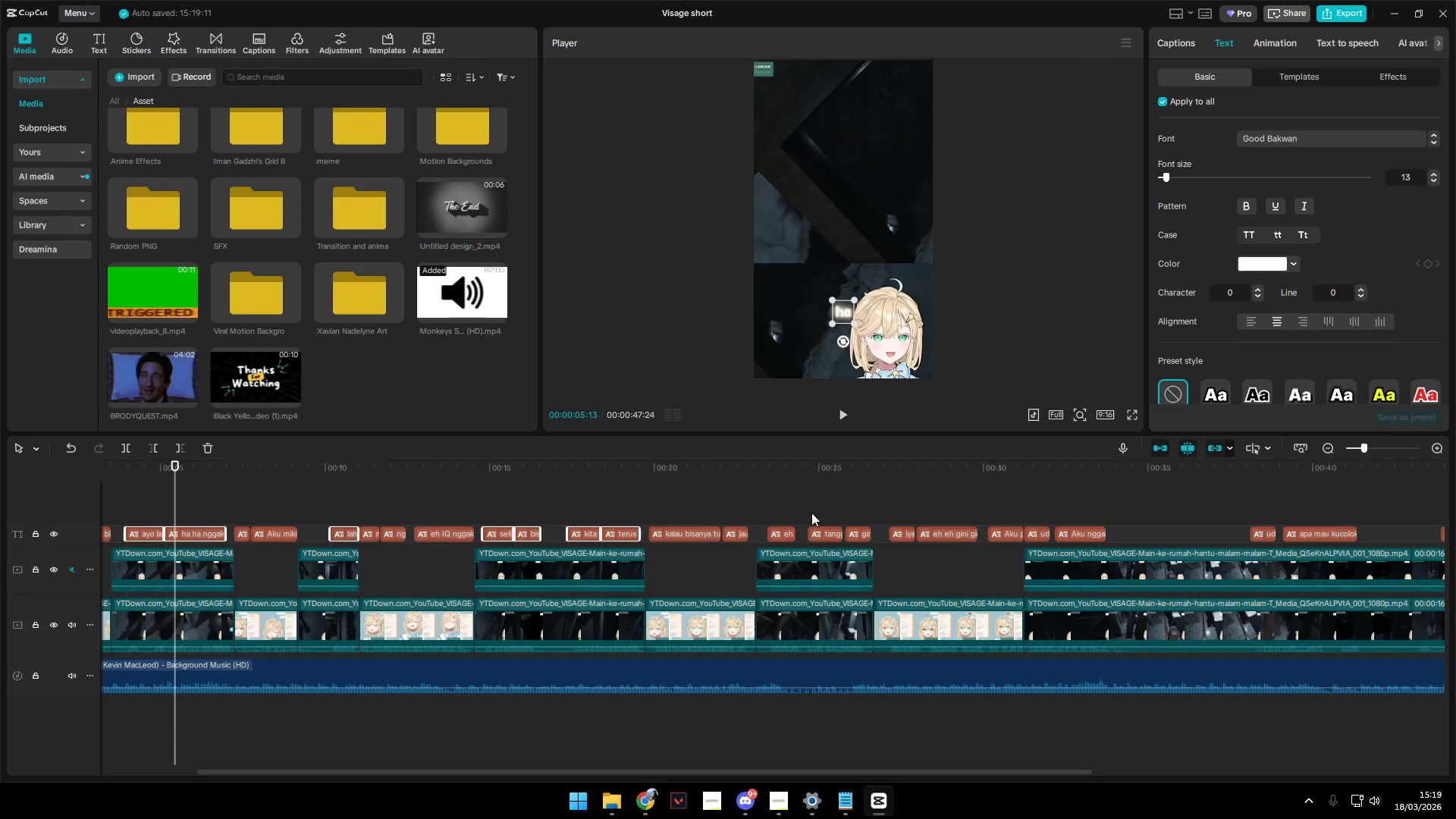 
hold_key(key=ControlLeft, duration=1.17)
left_click_drag(start_coordinate=[771, 494], to_coordinate=[866, 535])
 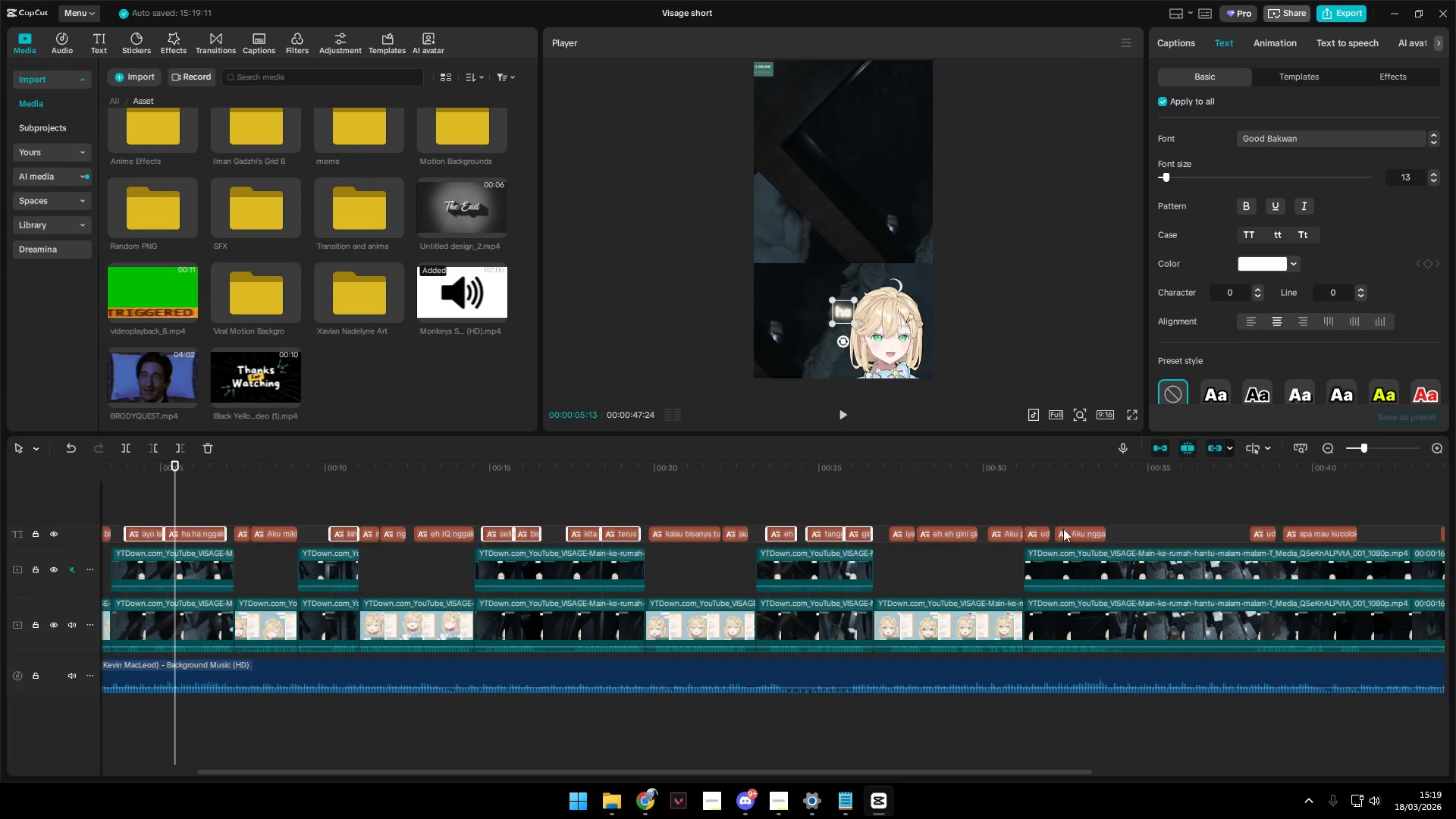 
hold_key(key=ControlLeft, duration=1.5)
left_click_drag(start_coordinate=[1027, 489], to_coordinate=[1223, 531])
 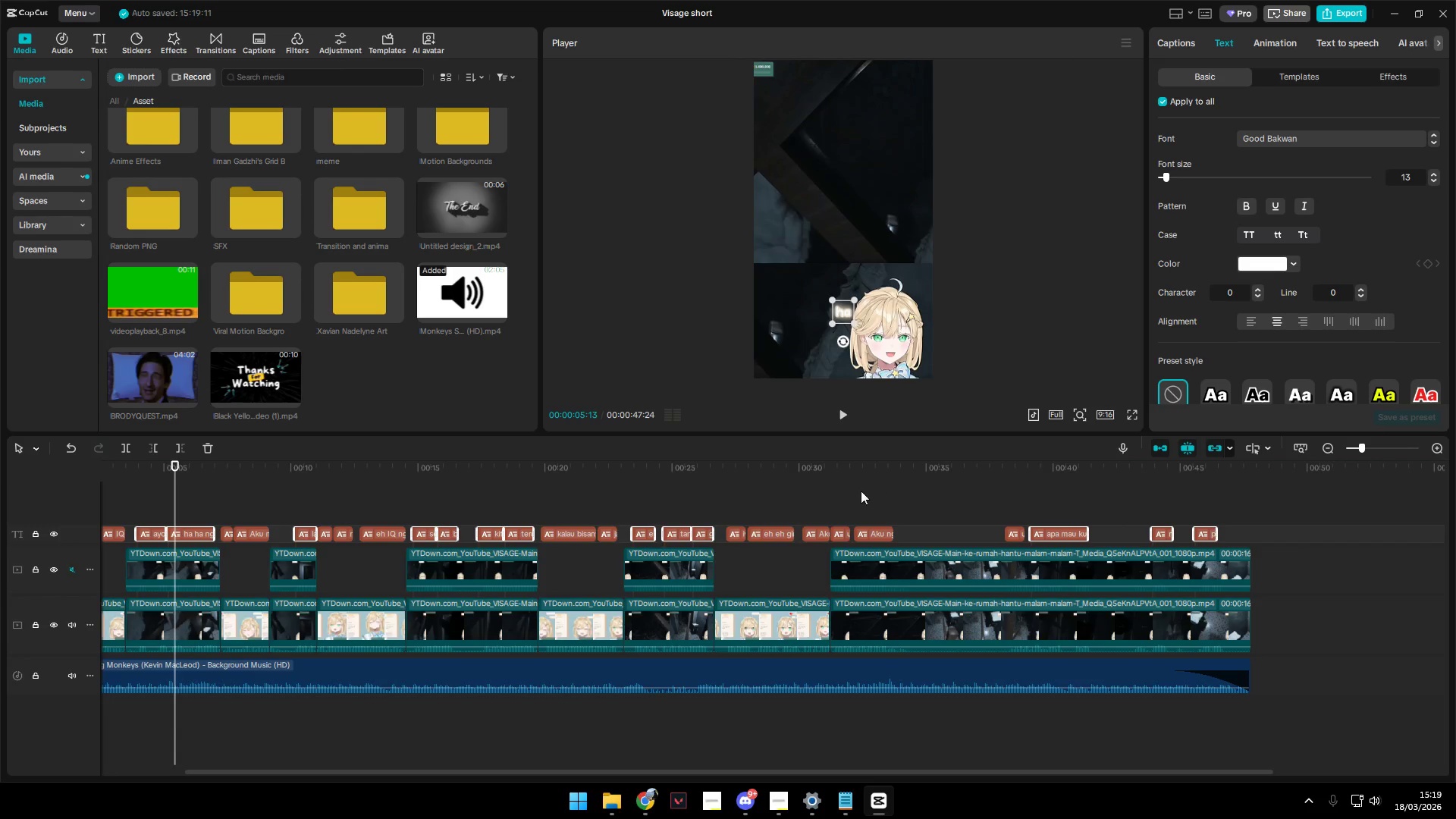 
hold_key(key=ControlLeft, duration=1.51)
scroll: coordinate [1370, 522], scroll_direction: down, amount: 3.0
 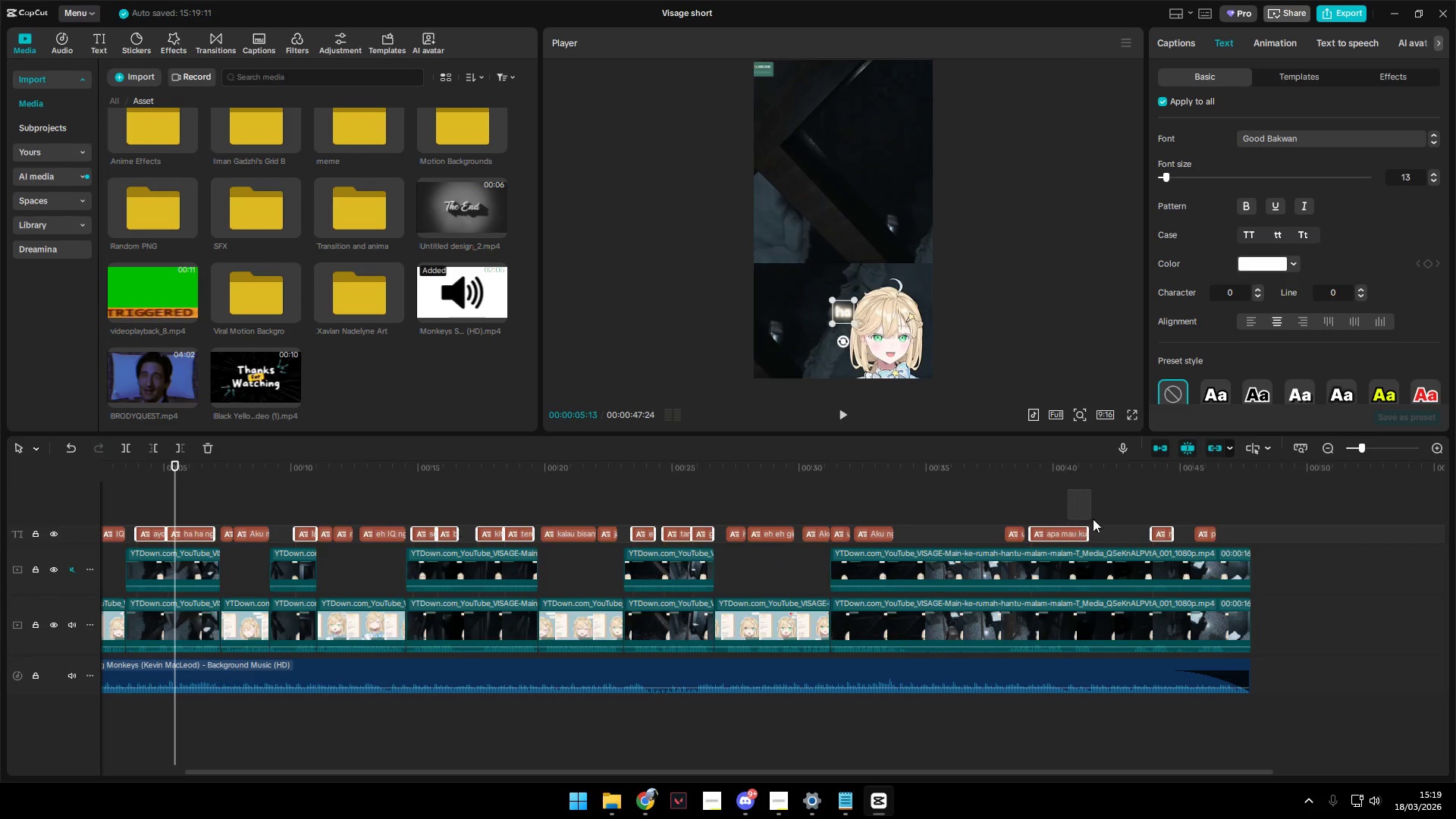 
hold_key(key=ControlLeft, duration=0.53)
 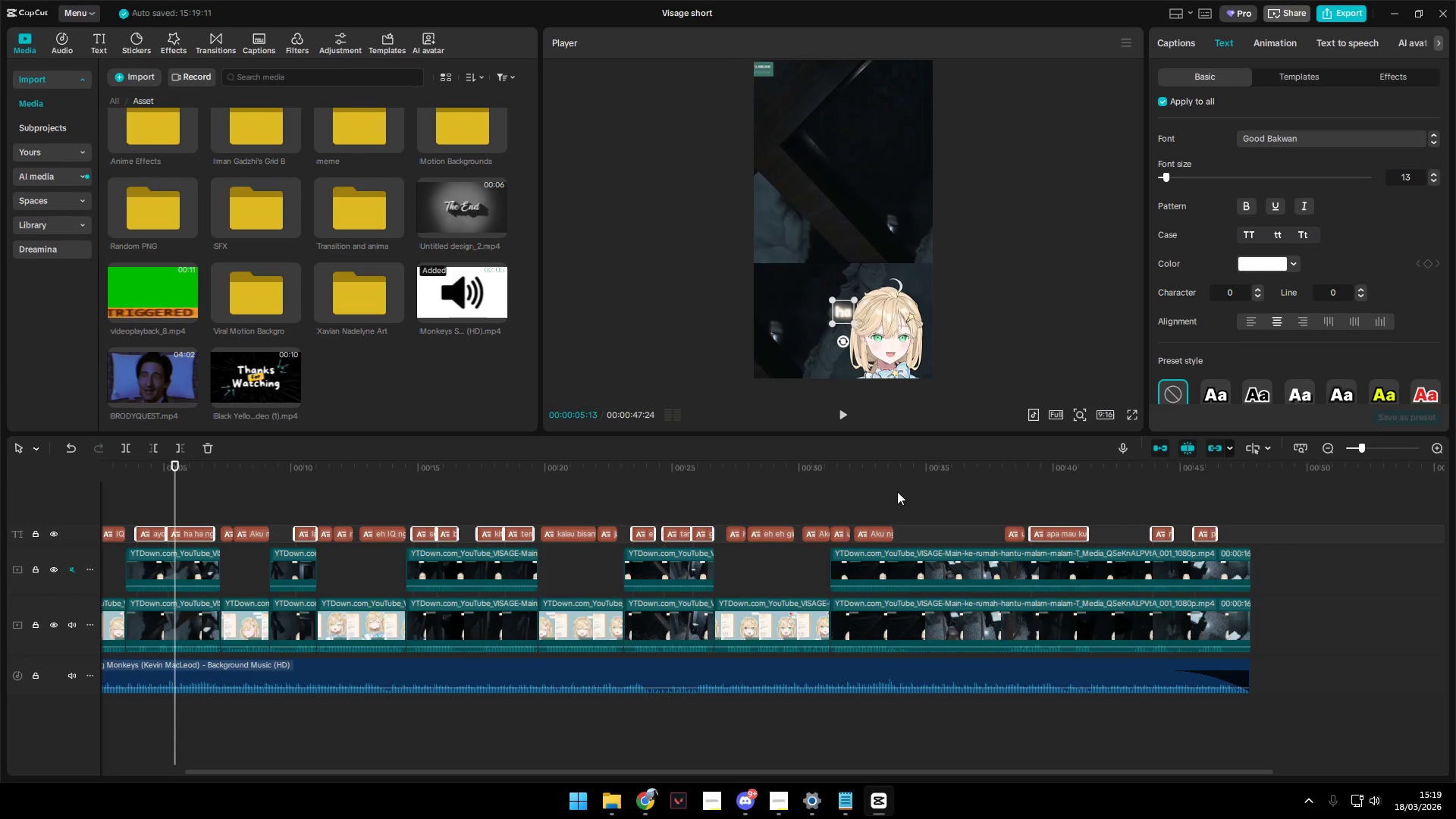 
hold_key(key=ControlLeft, duration=1.51)
left_click_drag(start_coordinate=[836, 491], to_coordinate=[1016, 536])
 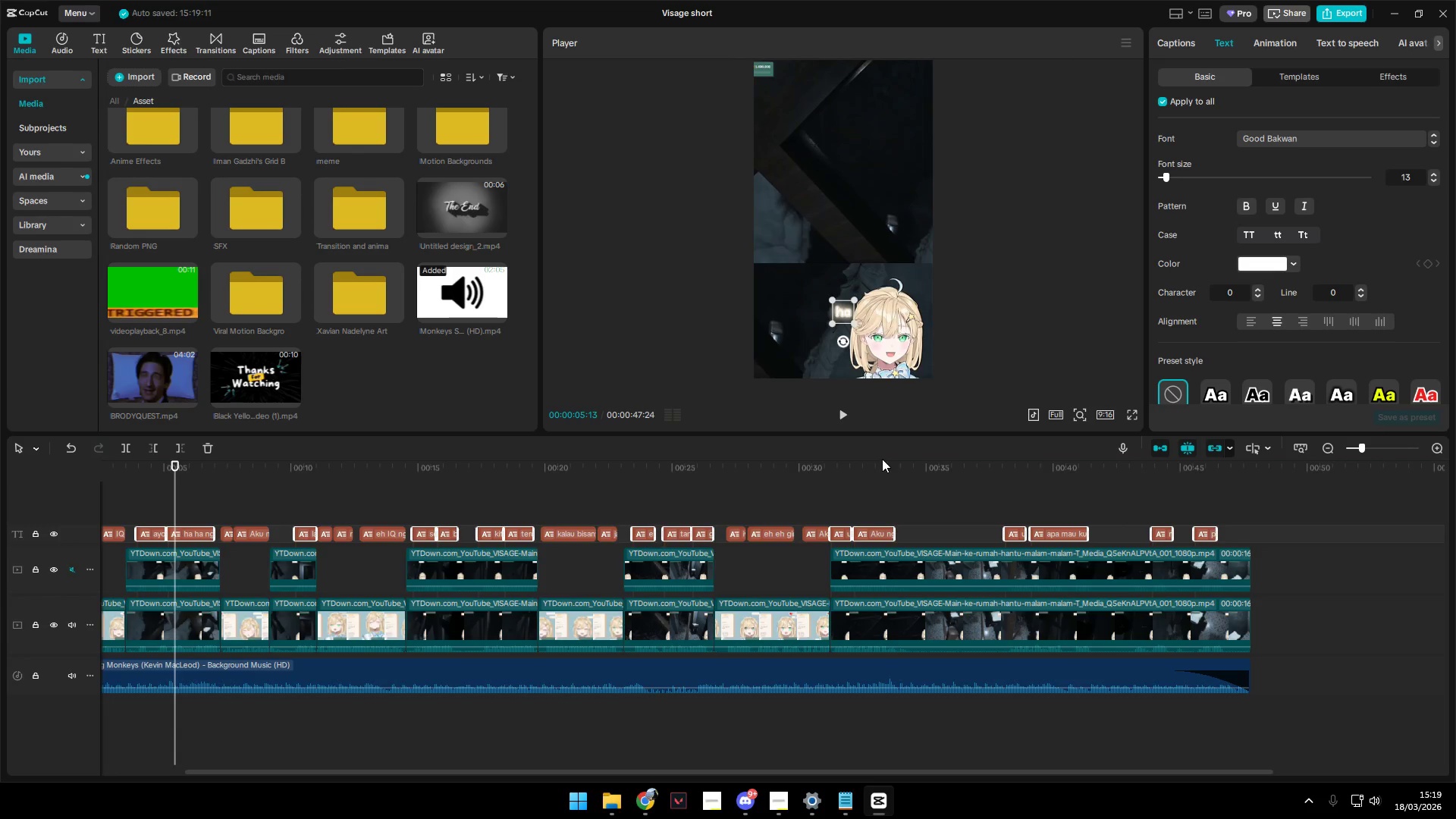 
hold_key(key=ControlLeft, duration=0.97)
 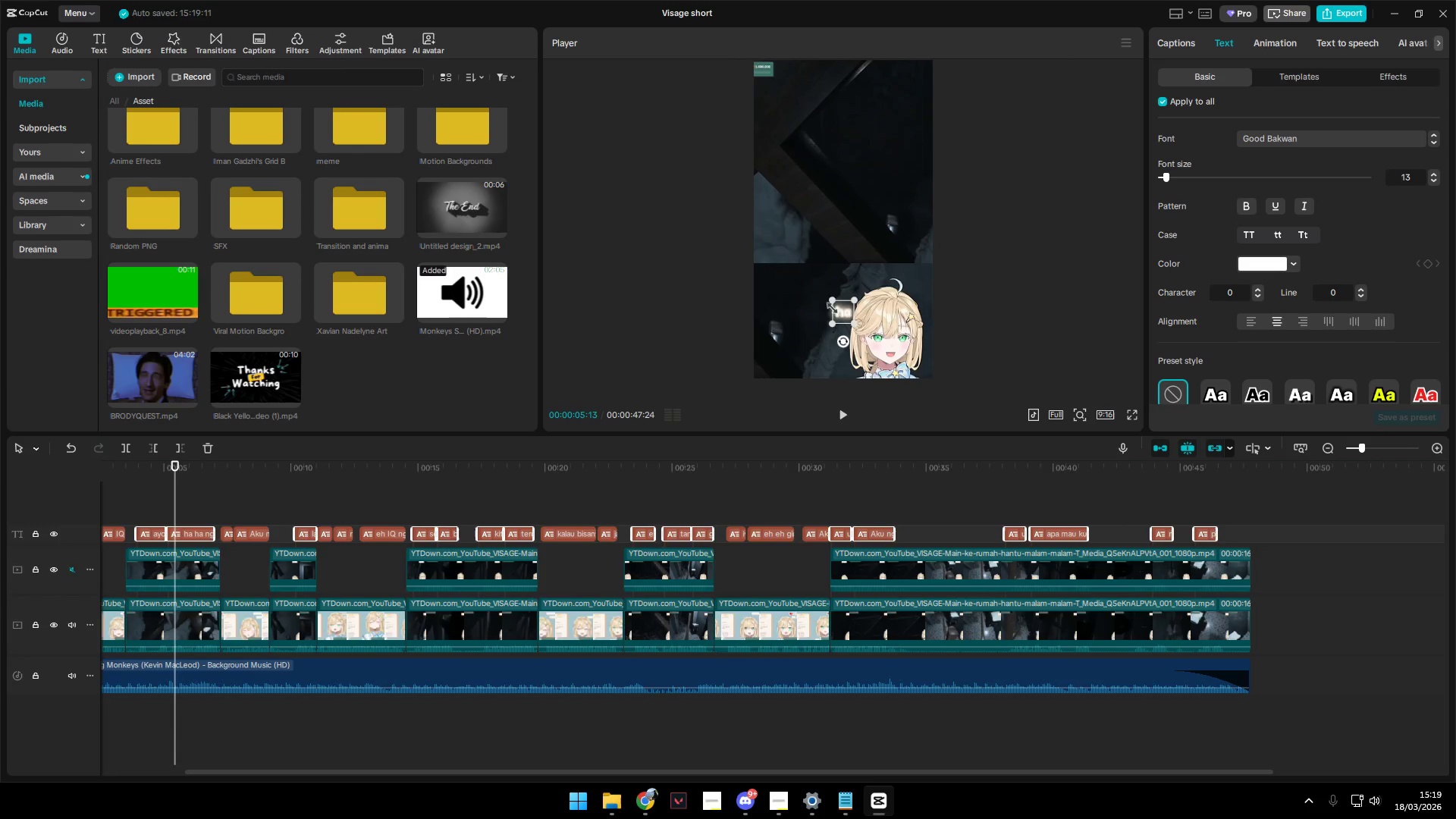 
left_click_drag(start_coordinate=[830, 299], to_coordinate=[818, 297])
 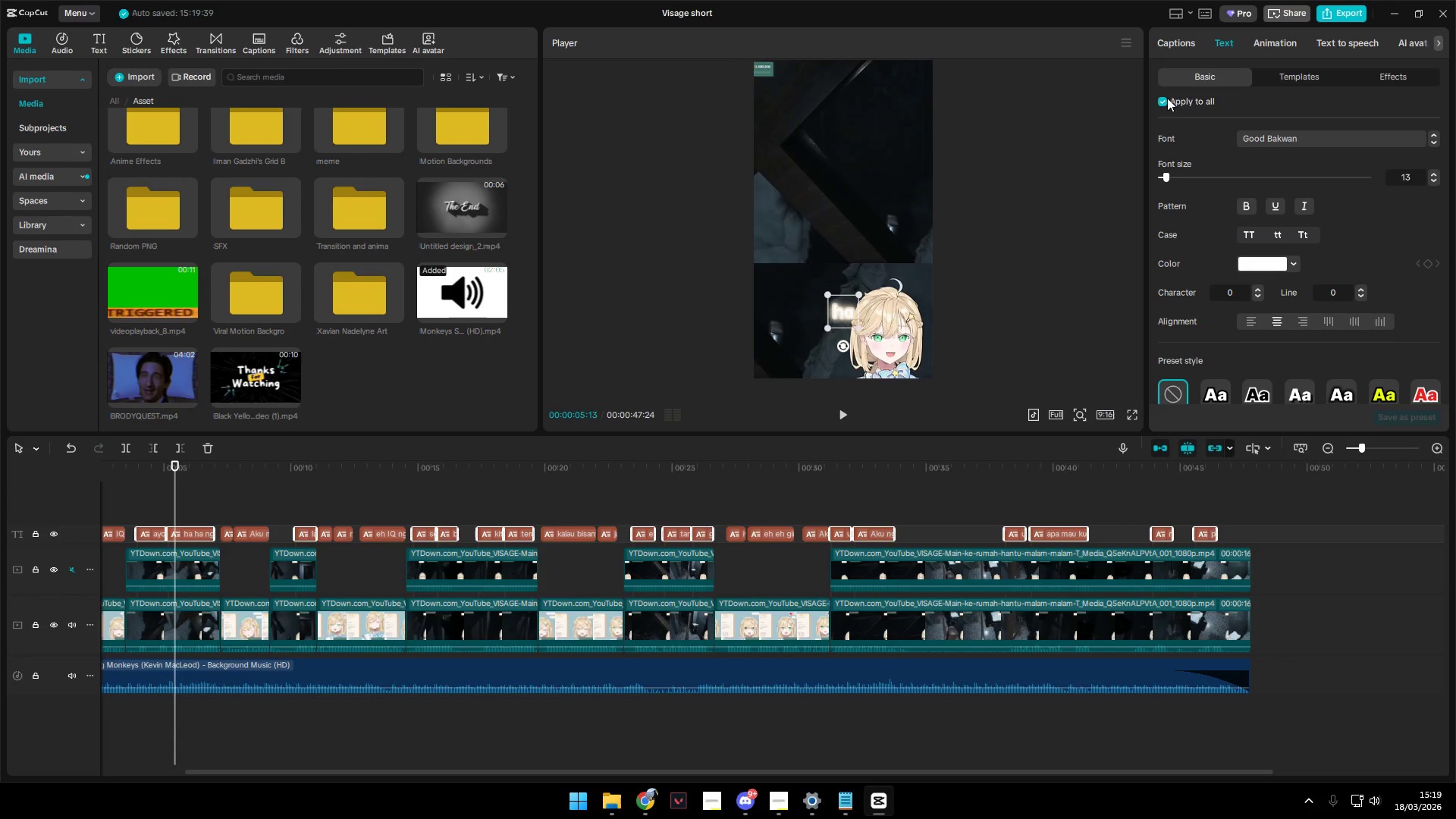 
left_click([1163, 100])
 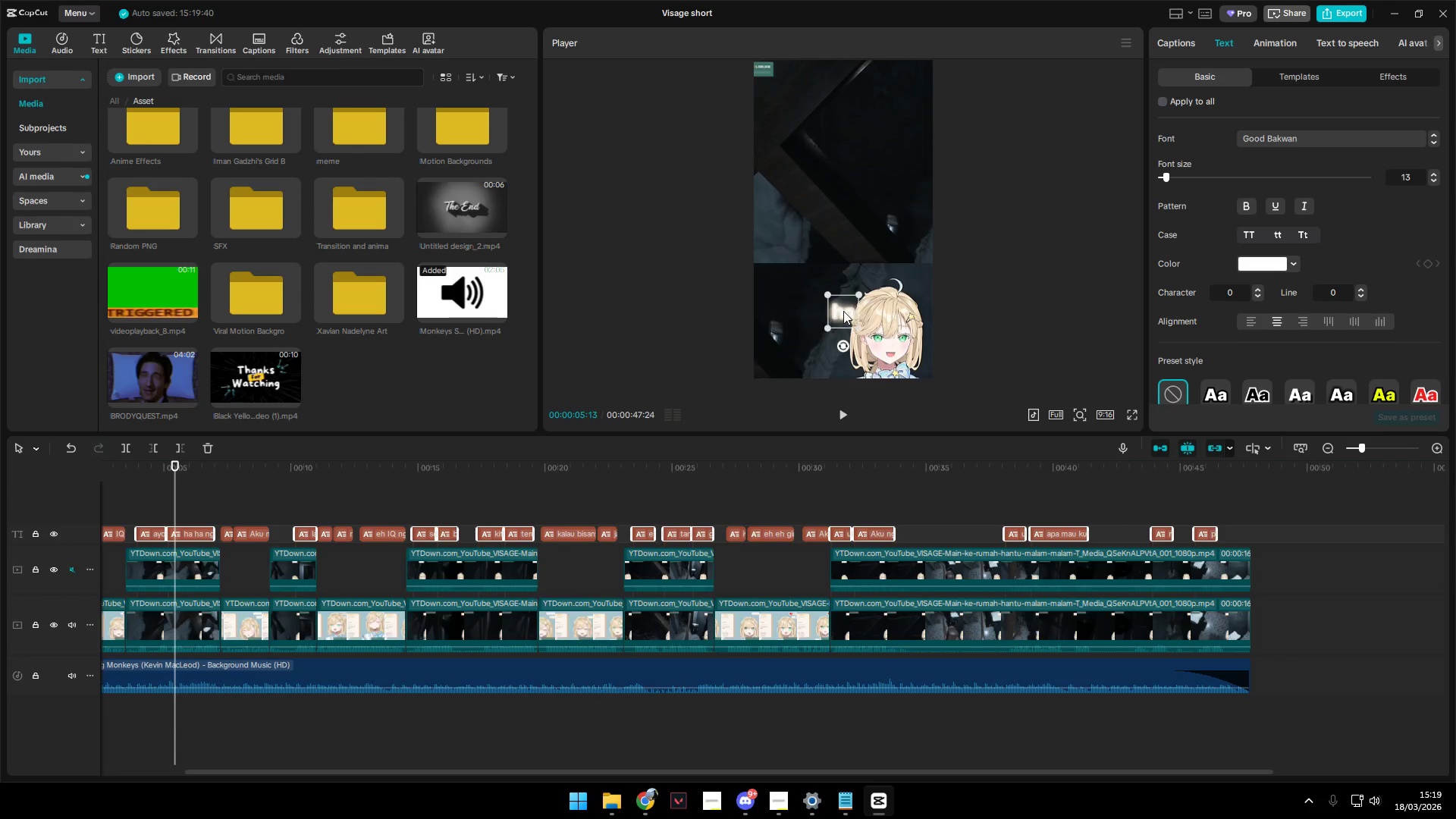 
left_click_drag(start_coordinate=[842, 313], to_coordinate=[843, 255])
 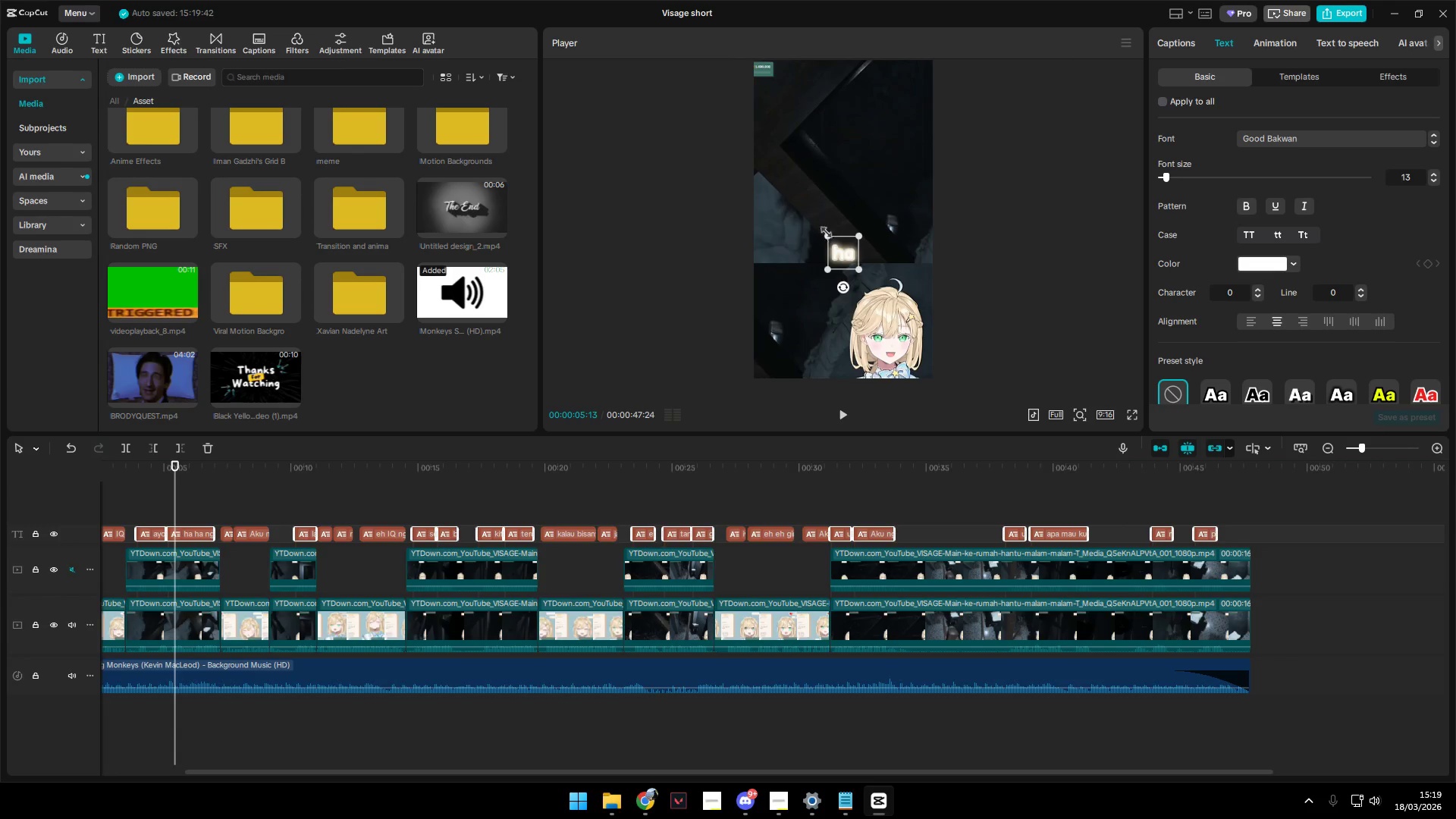 
left_click_drag(start_coordinate=[823, 231], to_coordinate=[817, 228])
 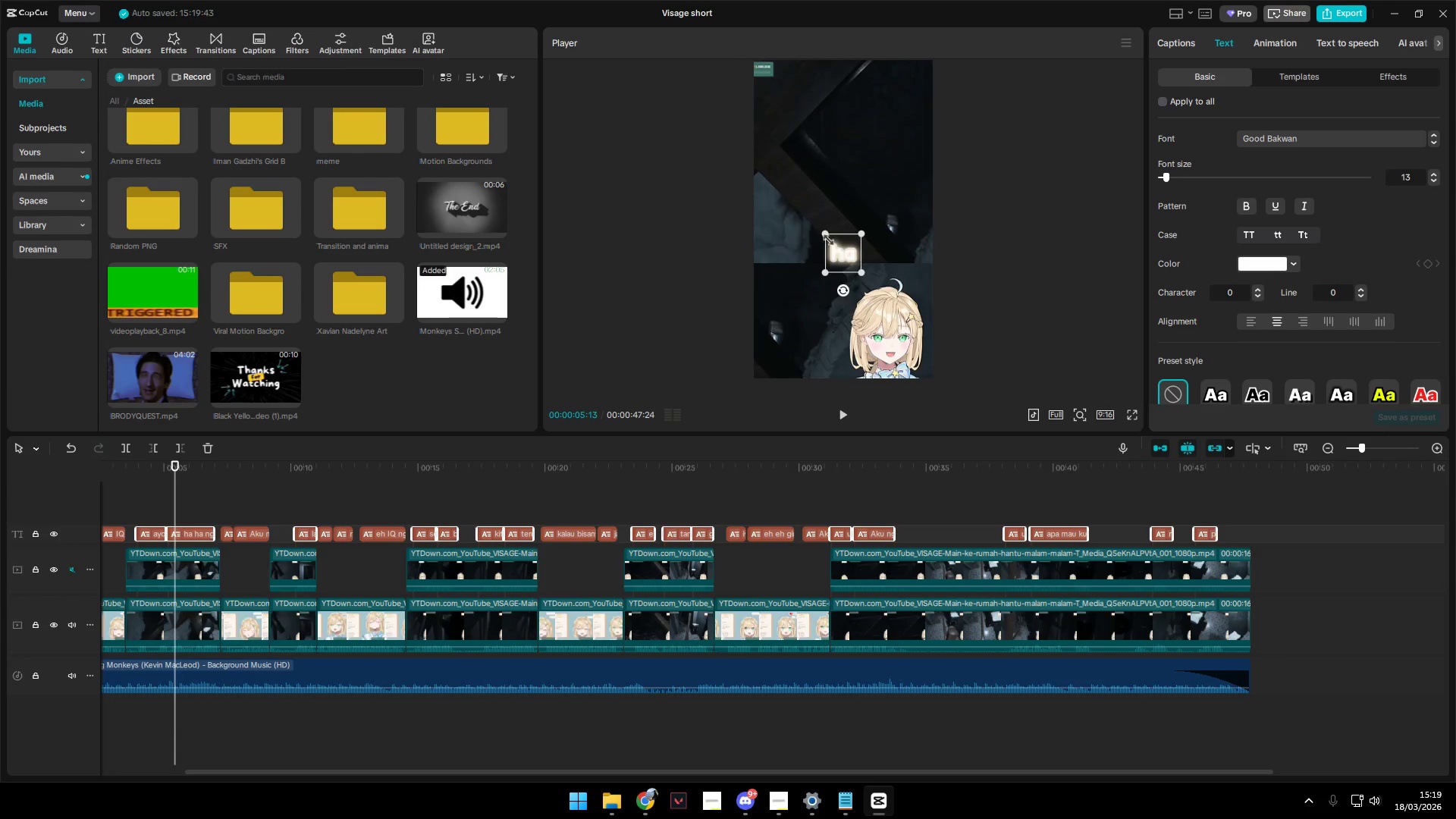 
left_click_drag(start_coordinate=[824, 234], to_coordinate=[832, 239])
 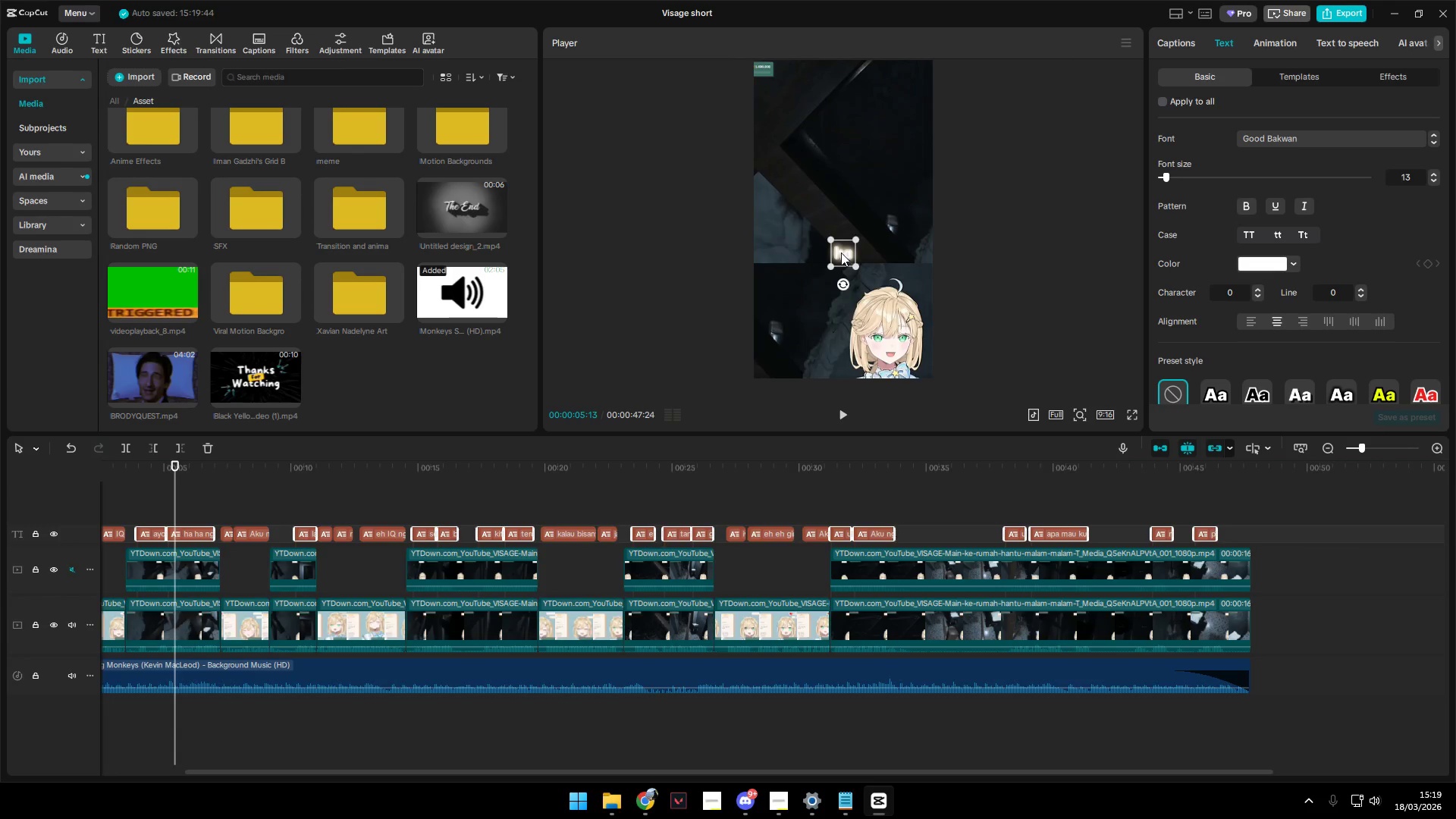 
left_click_drag(start_coordinate=[841, 253], to_coordinate=[850, 253])
 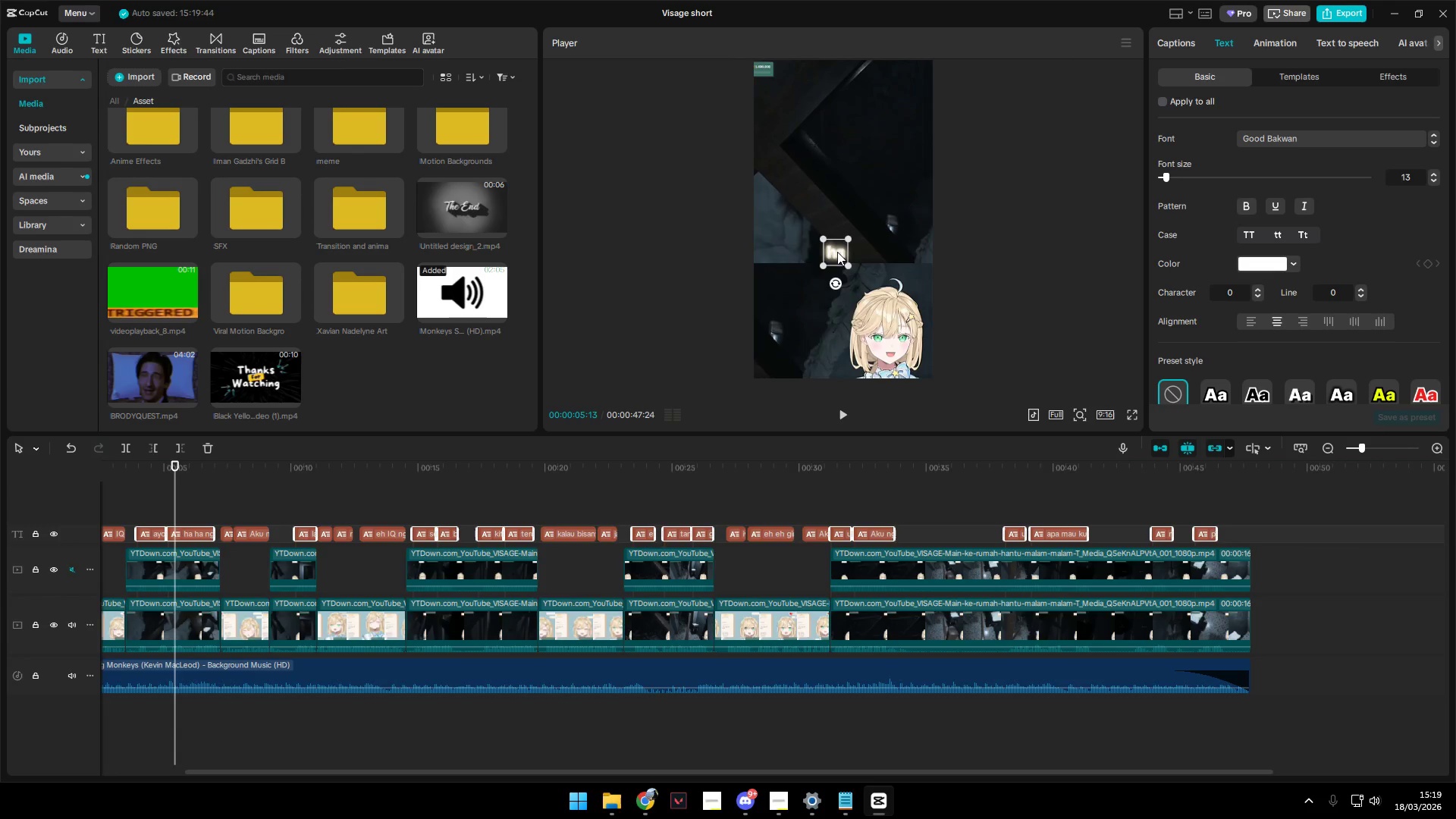 
left_click_drag(start_coordinate=[836, 252], to_coordinate=[840, 253])
 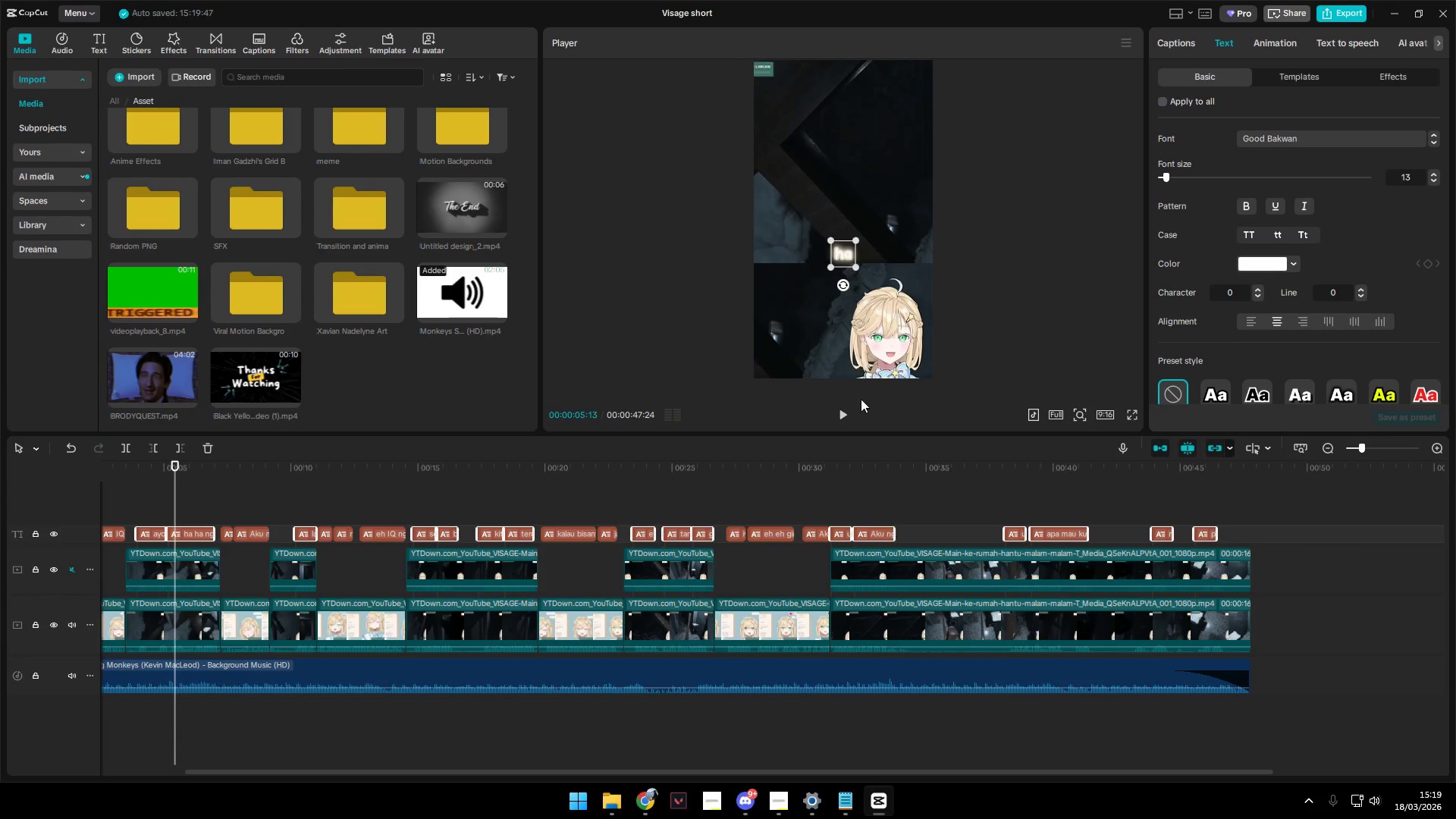 
key(Space)
 